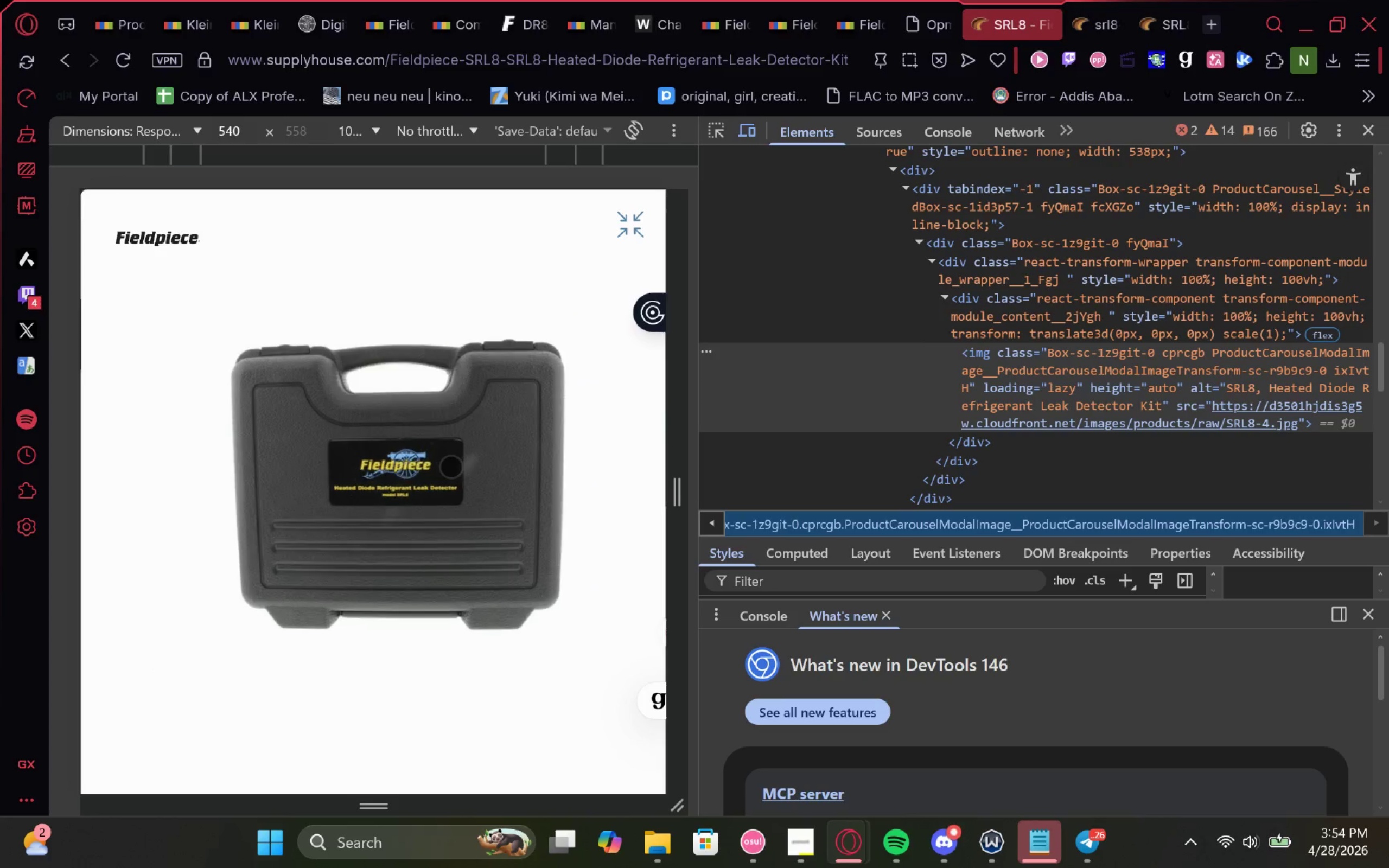 
left_click_drag(start_coordinate=[467, 379], to_coordinate=[467, 390])
 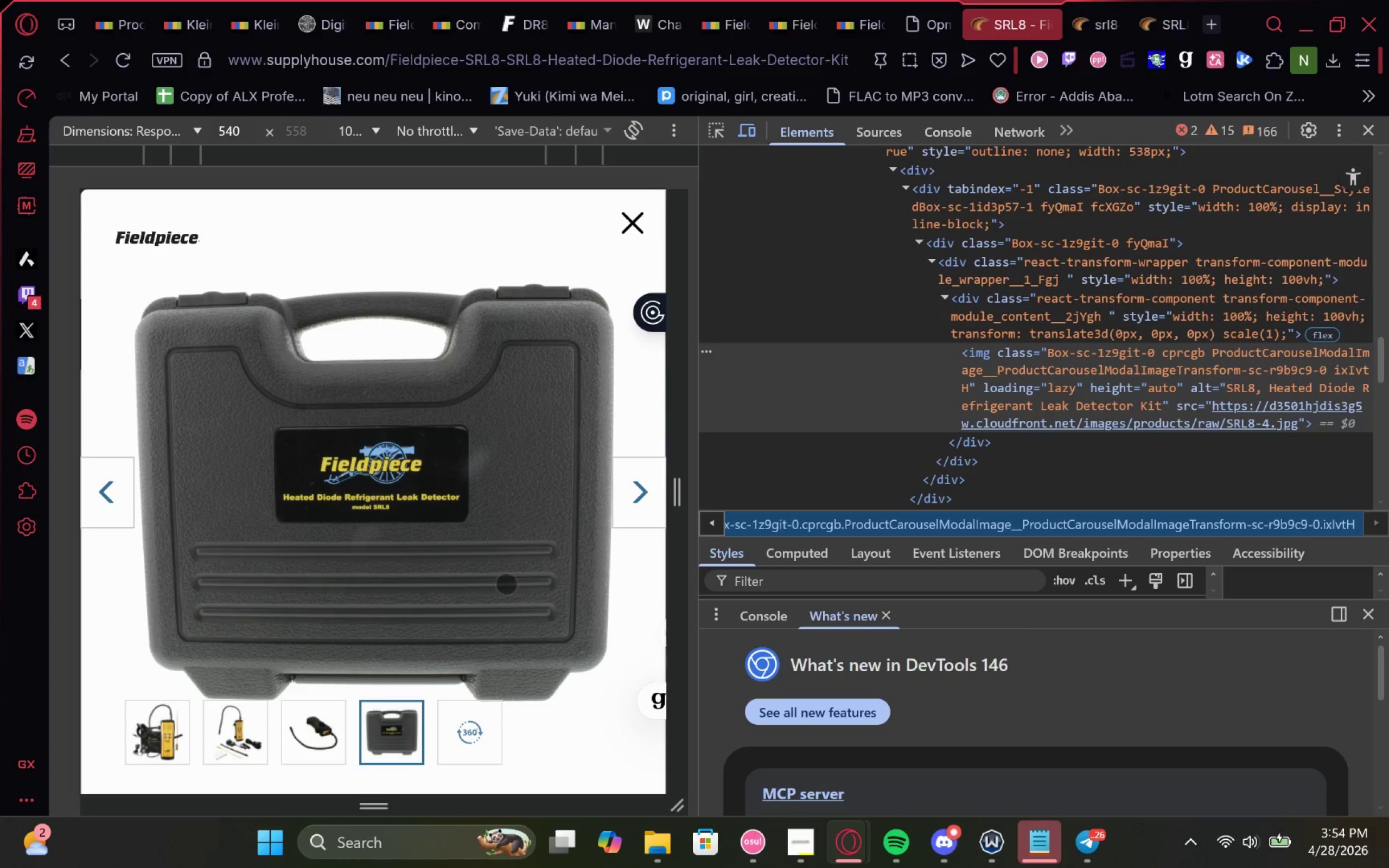 
left_click([383, 745])
 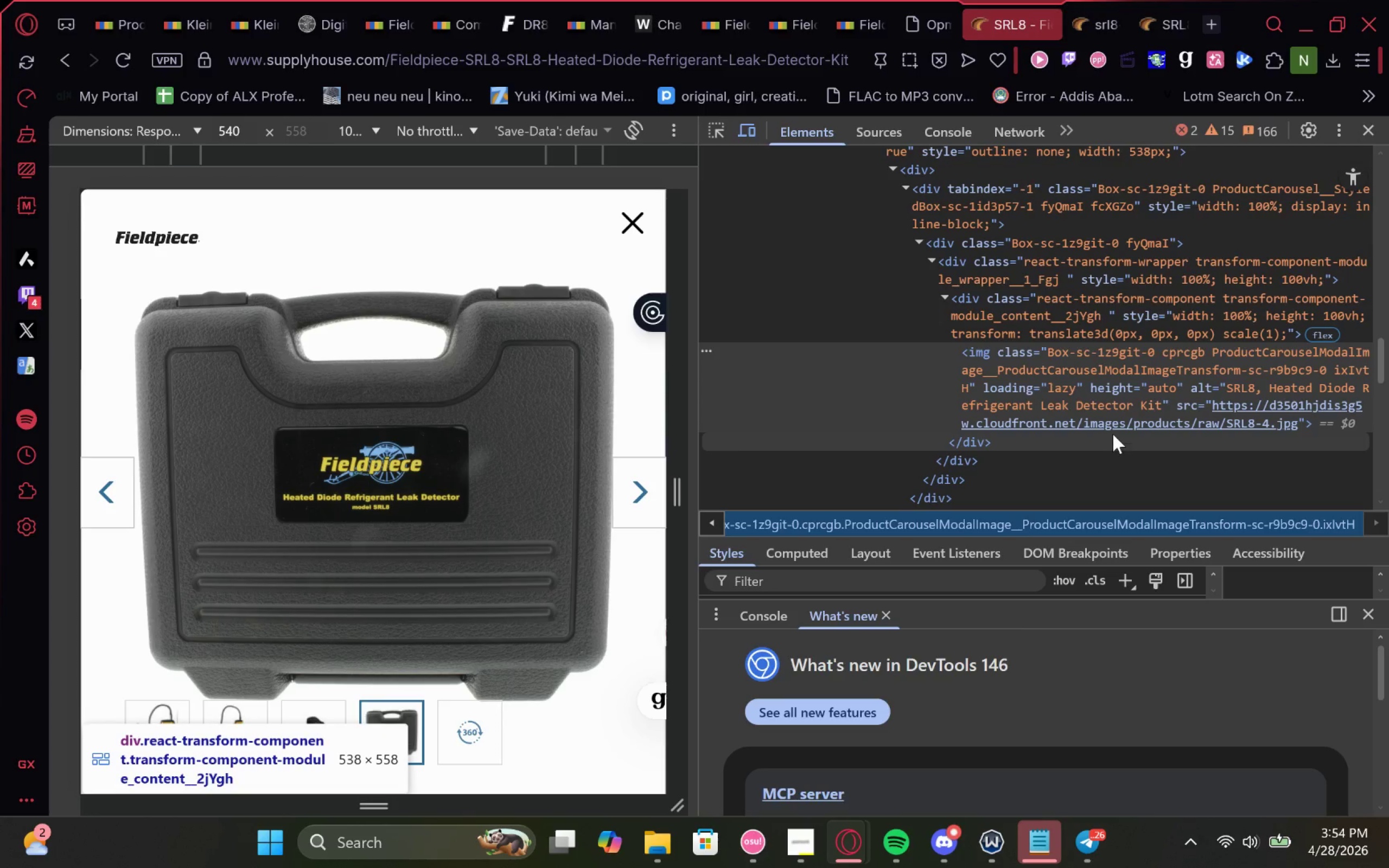 
scroll: coordinate [1113, 434], scroll_direction: down, amount: 1.0
 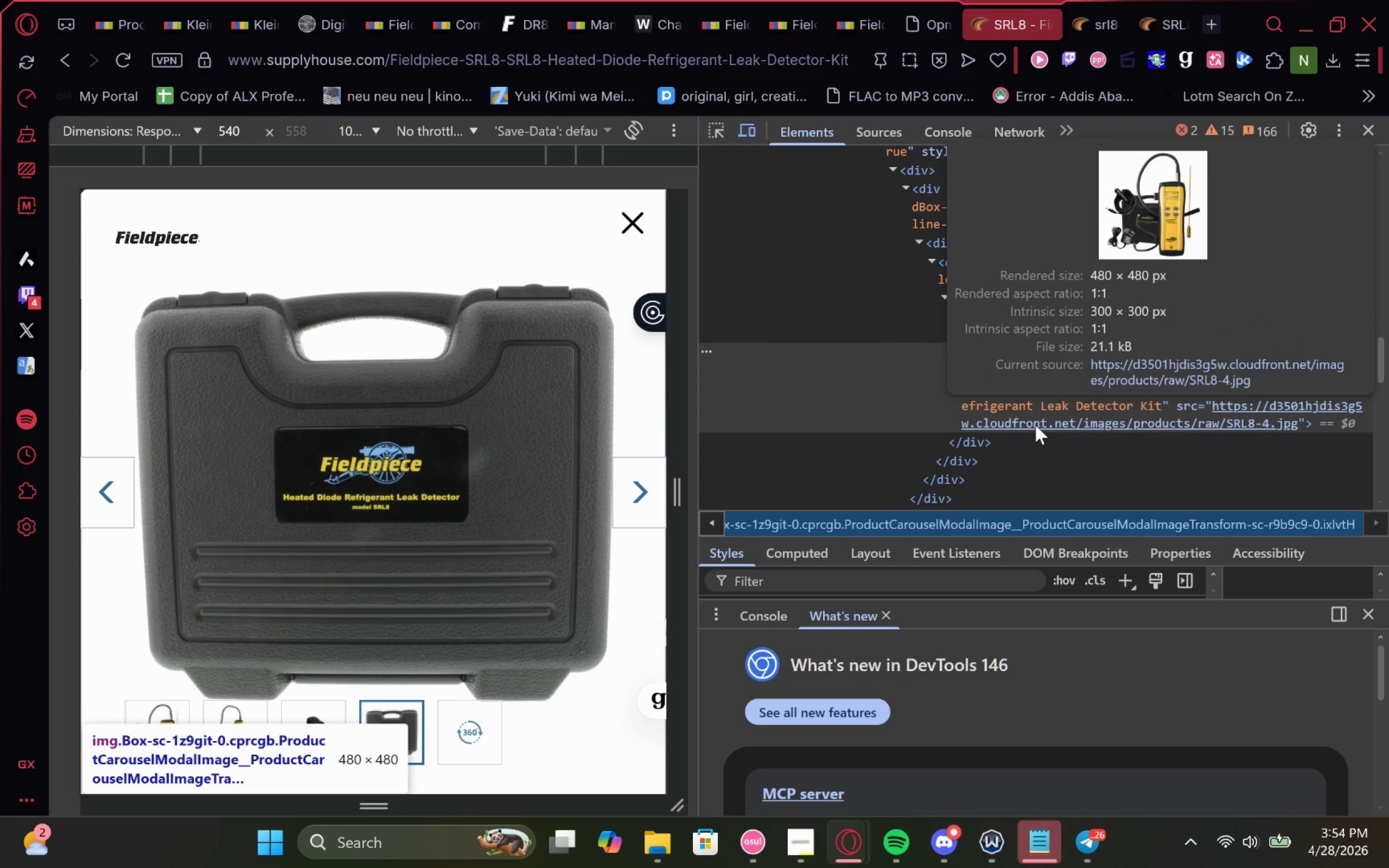 
scroll: coordinate [1042, 420], scroll_direction: up, amount: 1.0
 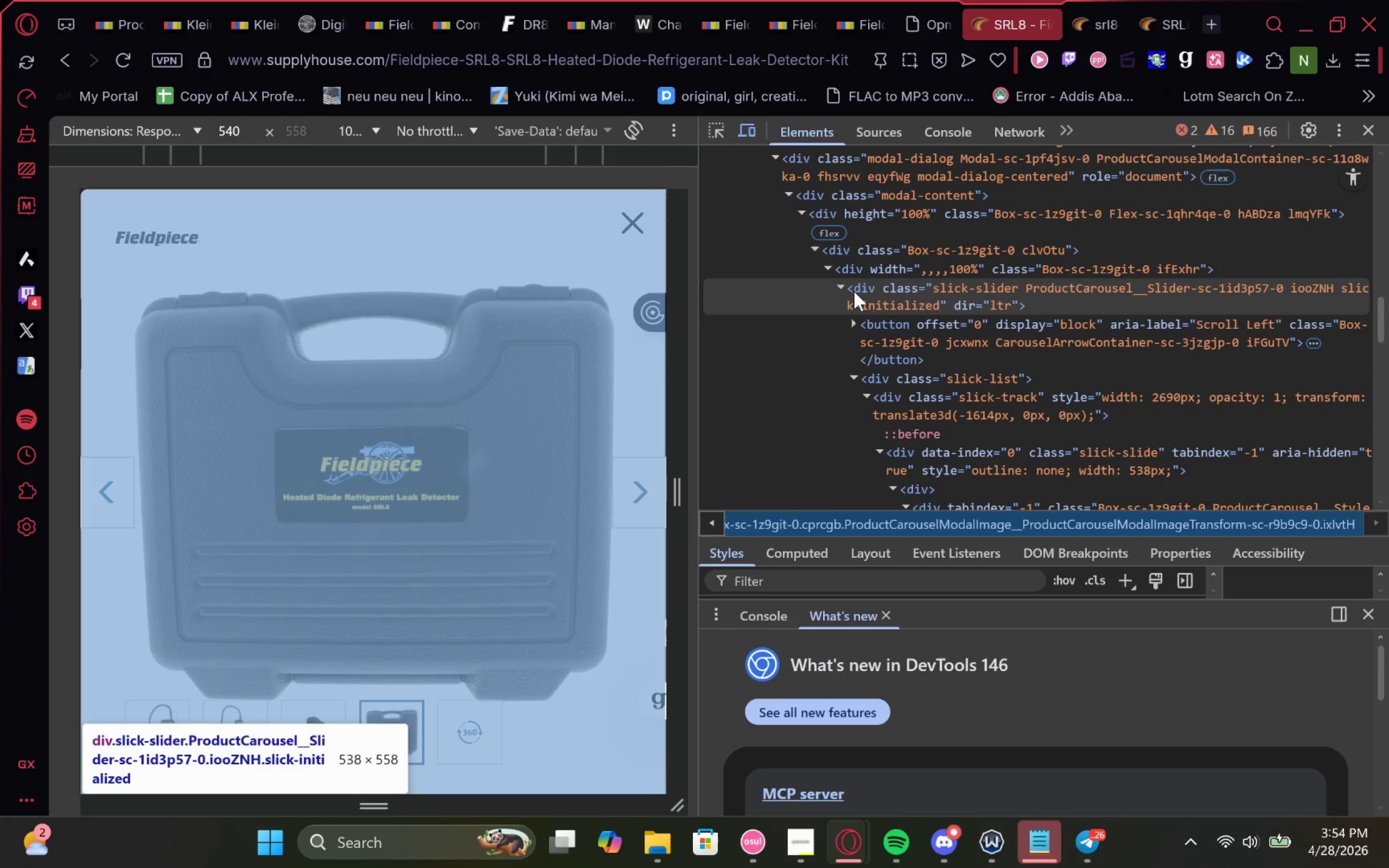 
wait(7.47)
 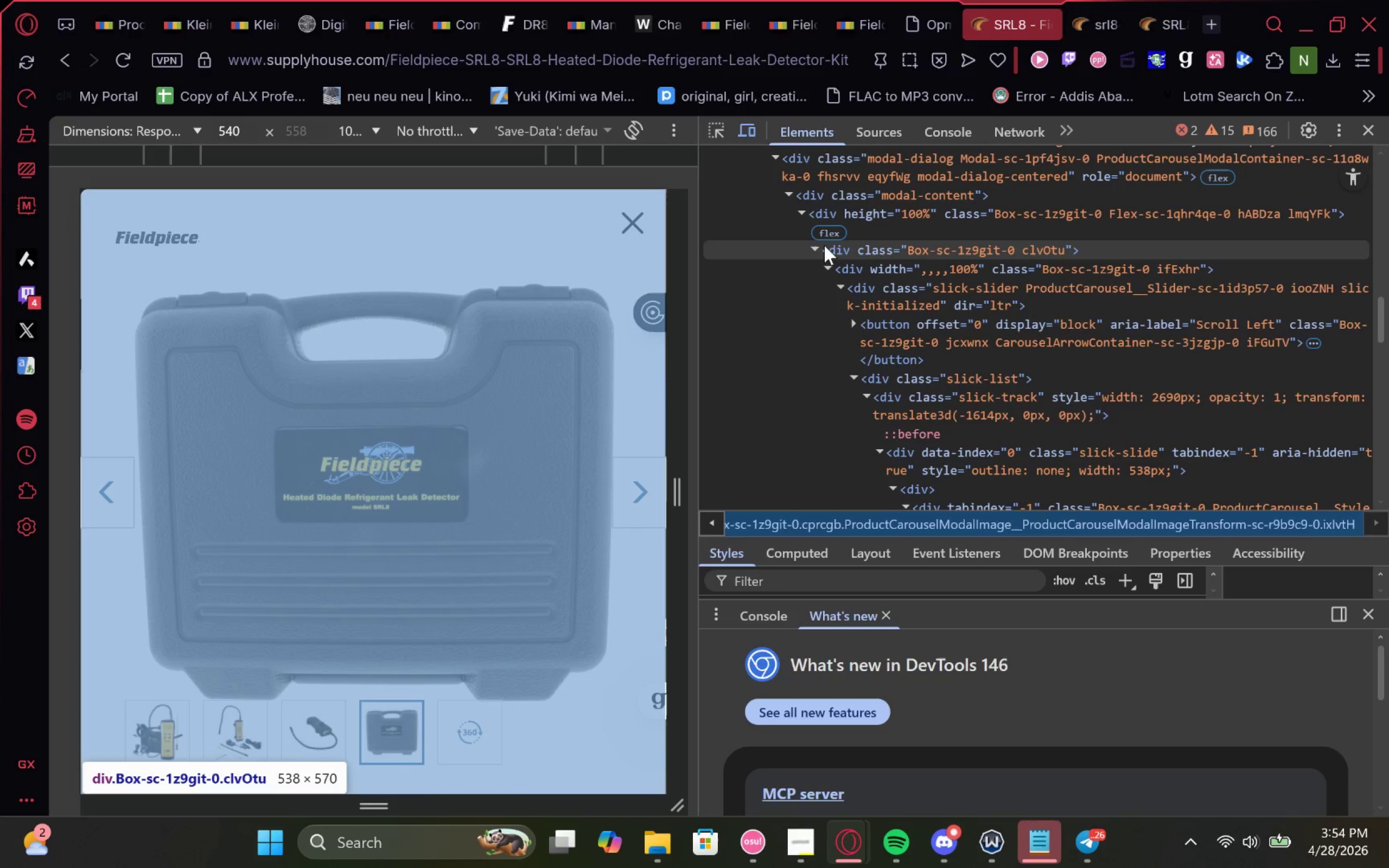 
left_click([853, 322])
 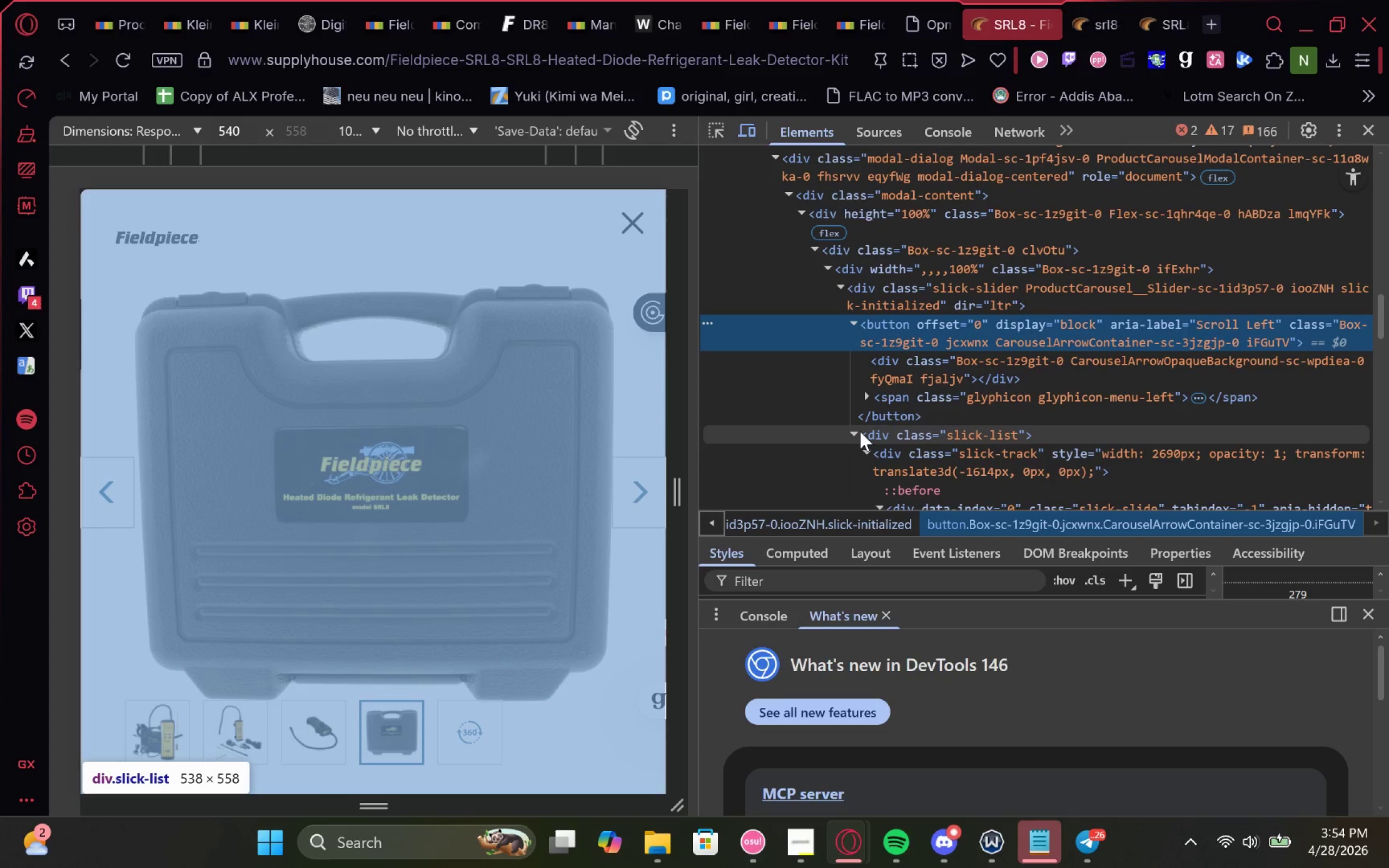 
wait(8.14)
 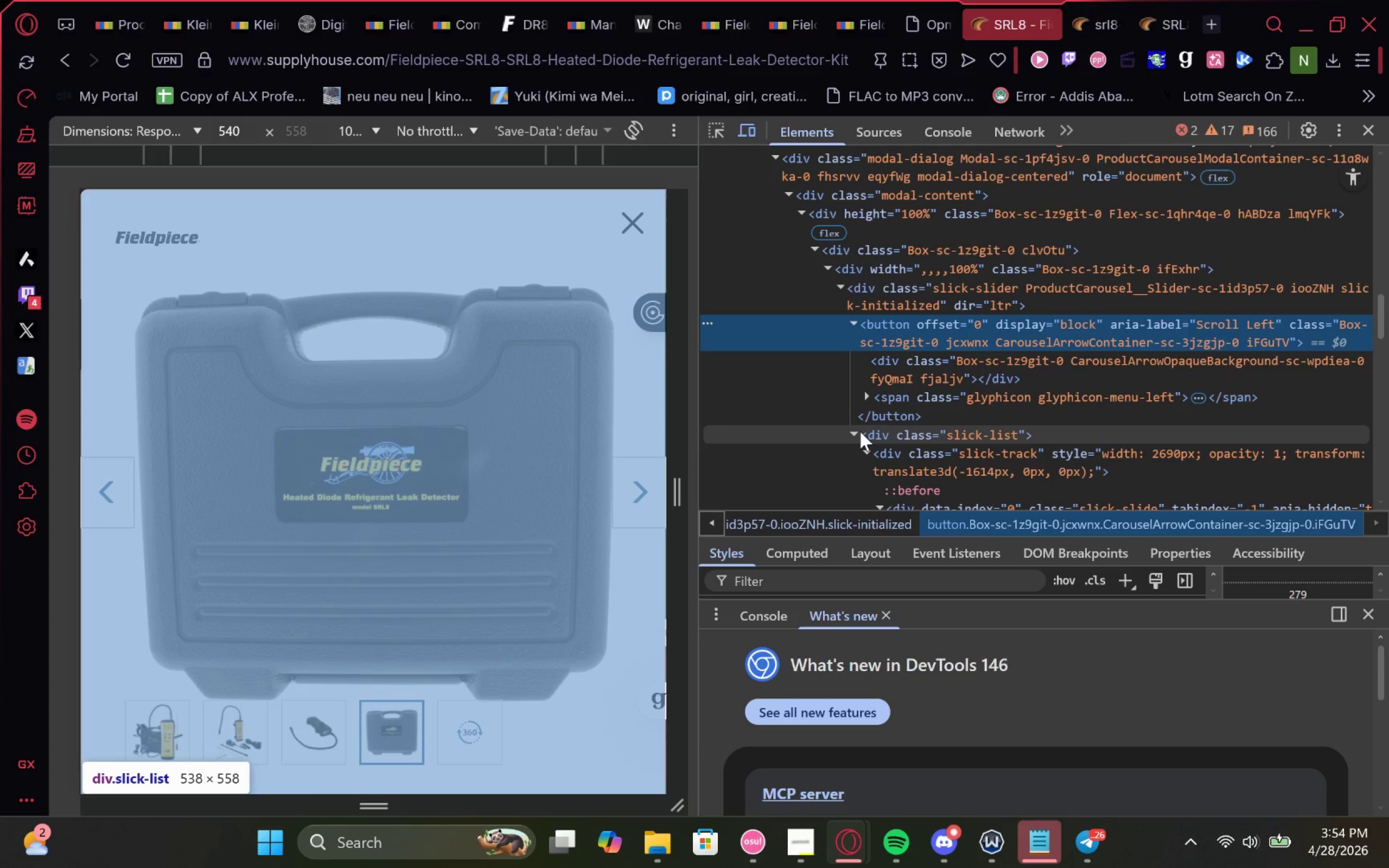 
left_click([880, 406])
 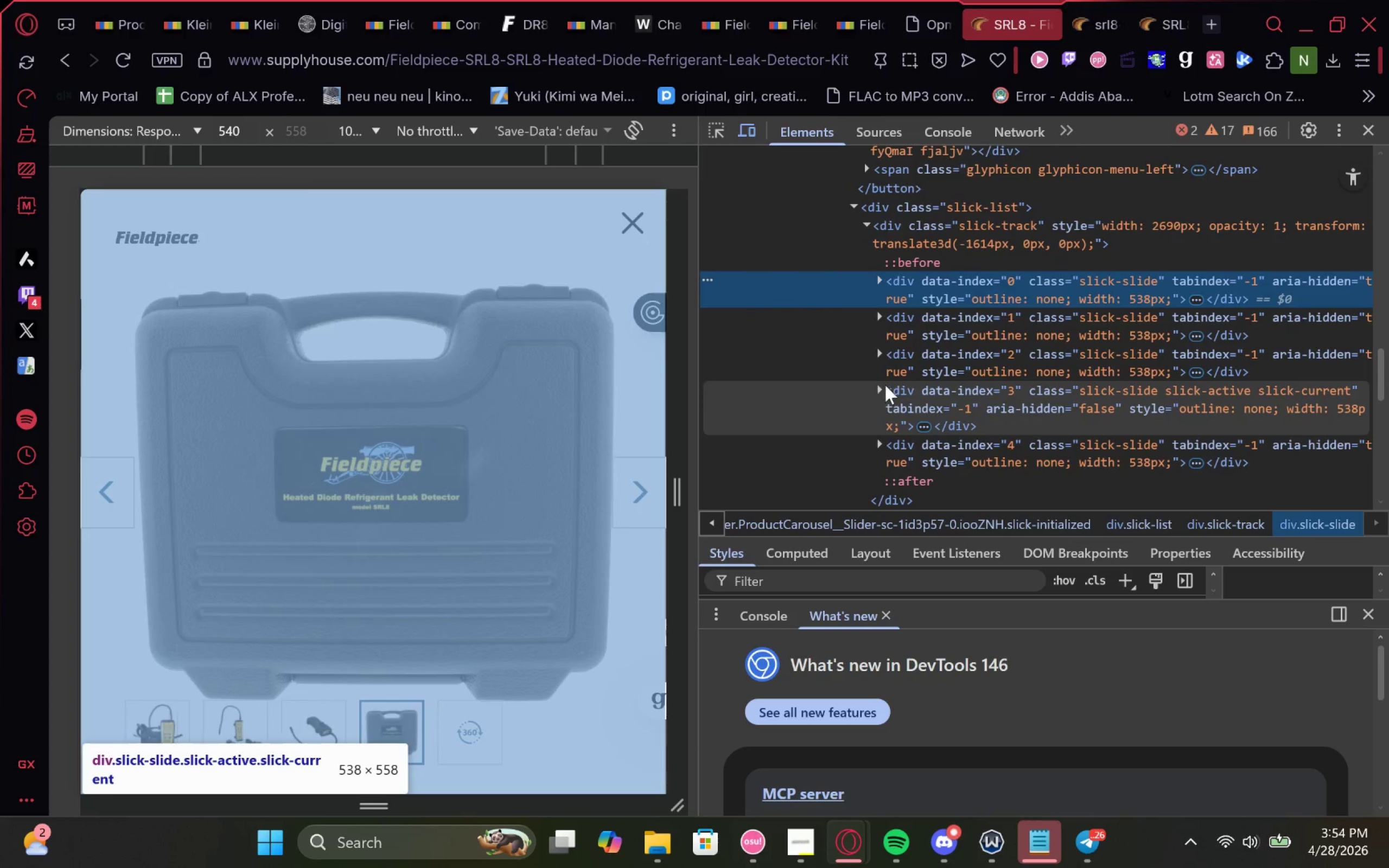 
left_click([882, 390])
 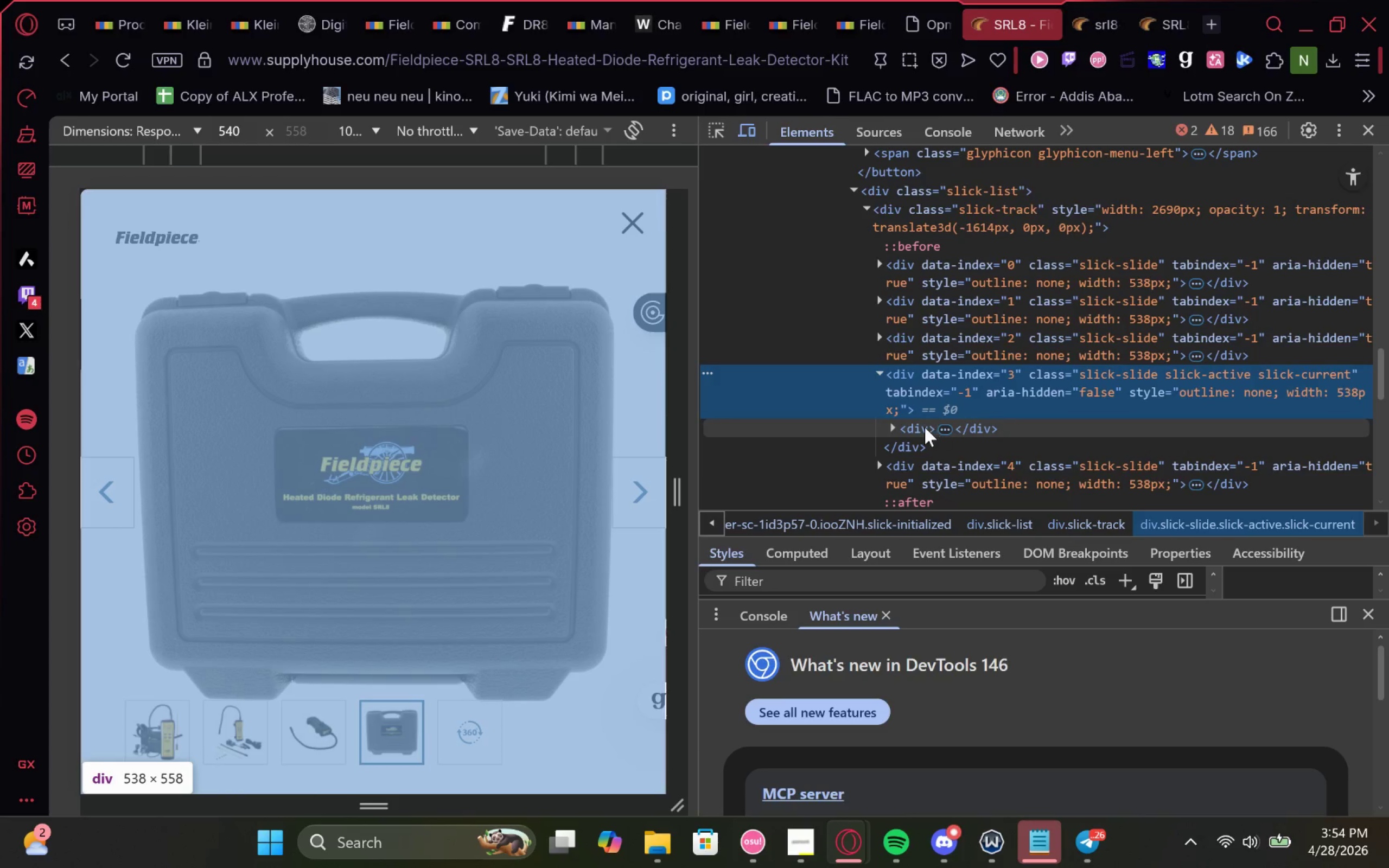 
left_click([893, 428])
 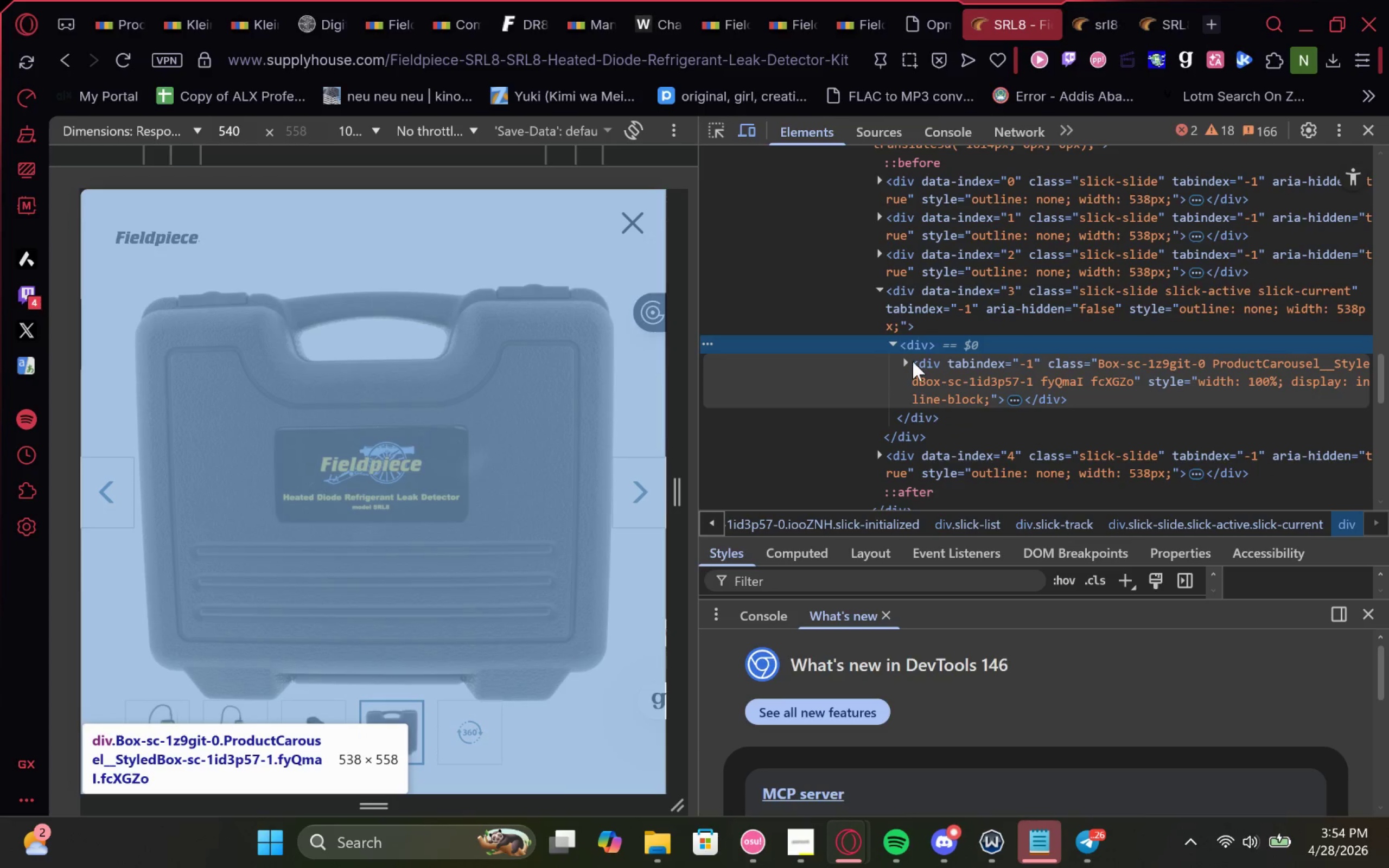 
left_click([907, 361])
 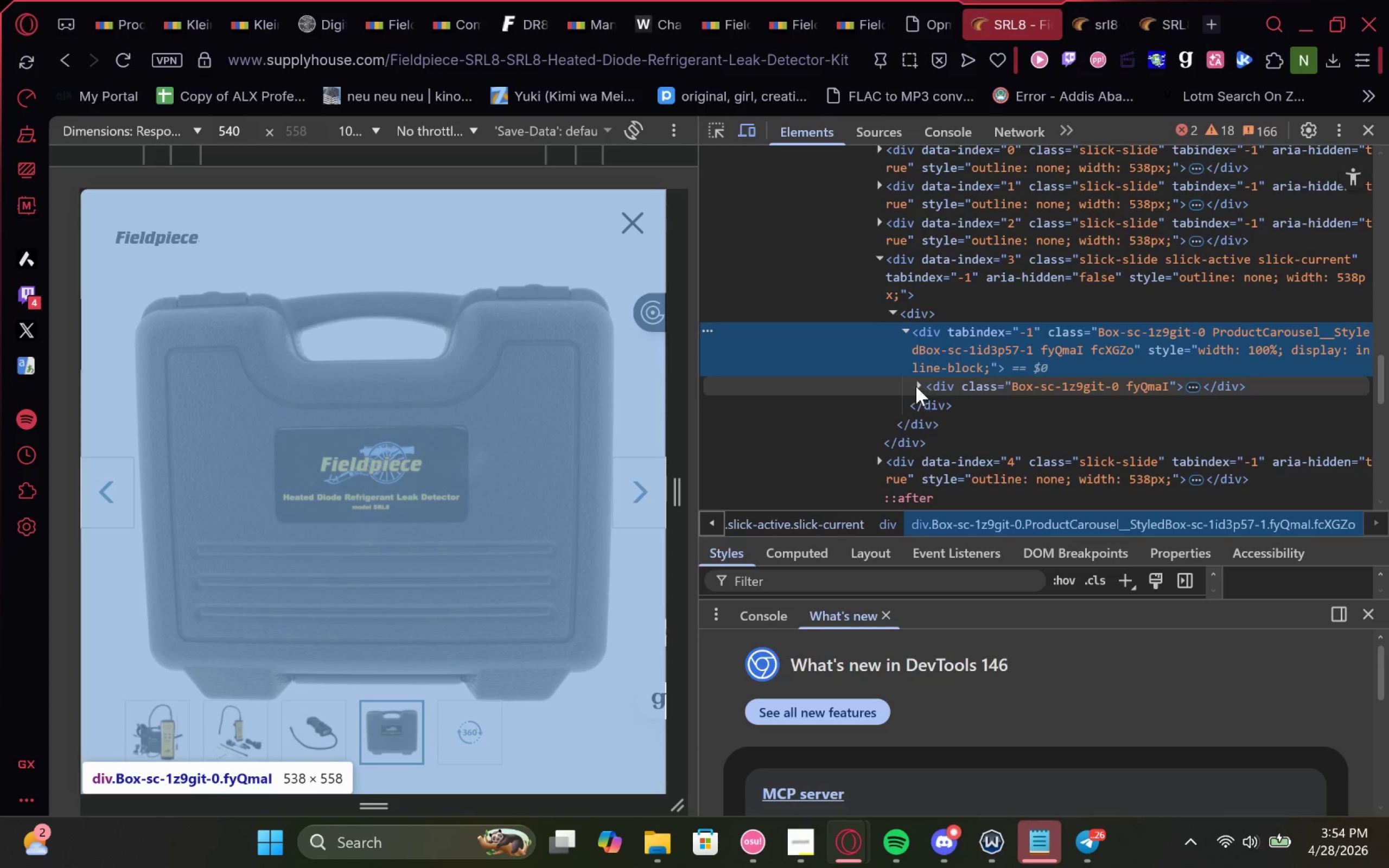 
left_click([914, 386])
 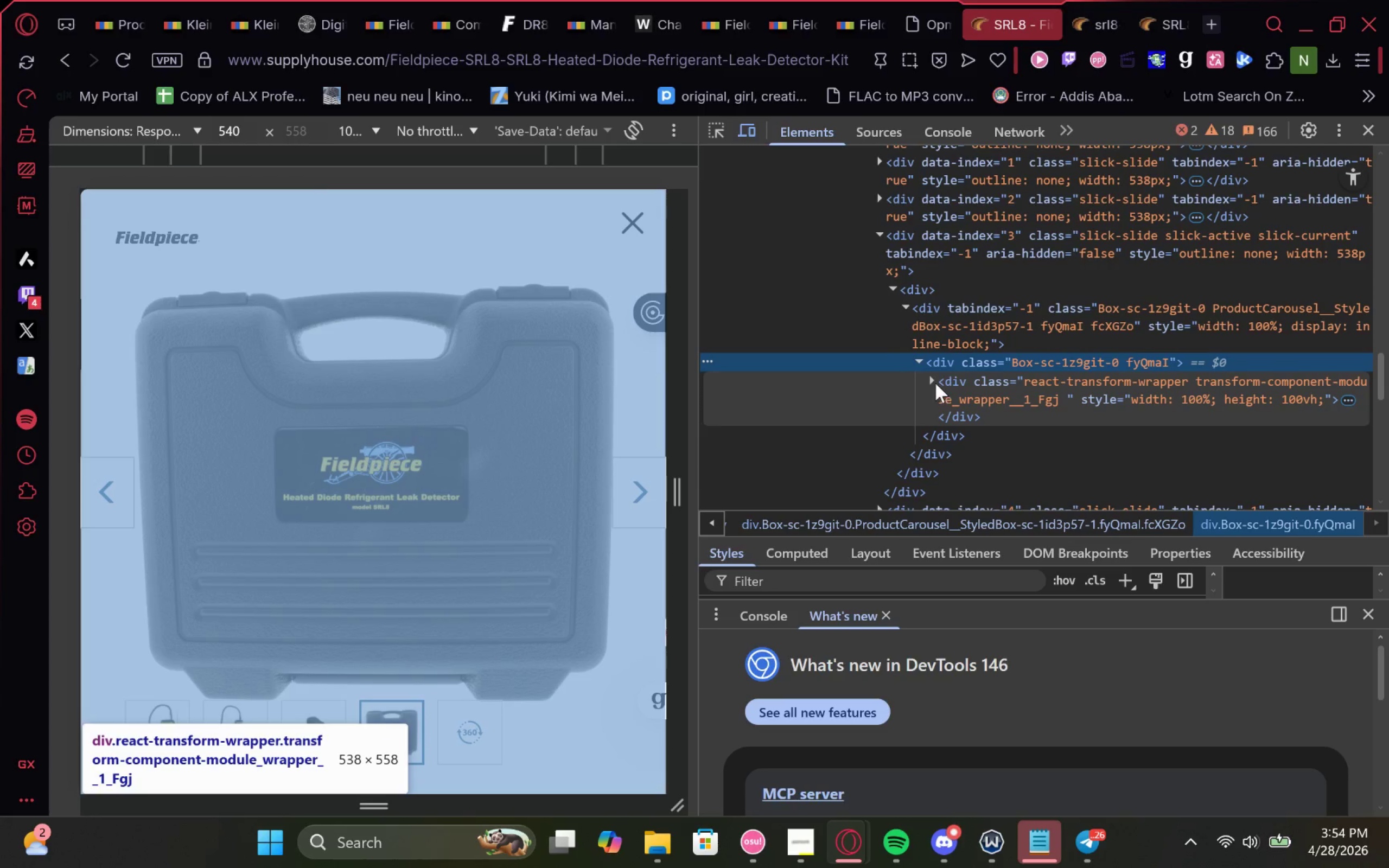 
left_click([934, 379])
 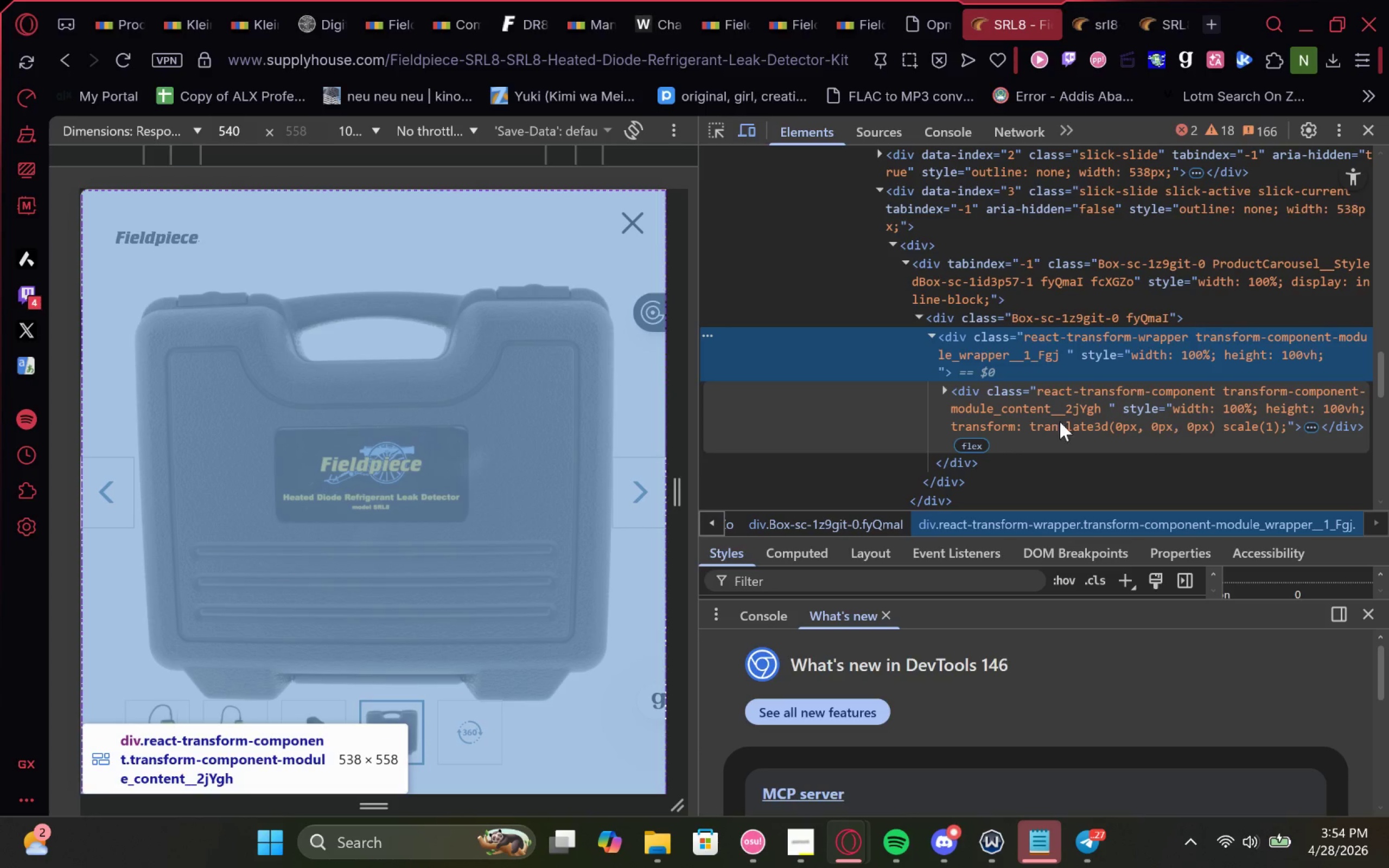 
left_click([946, 386])
 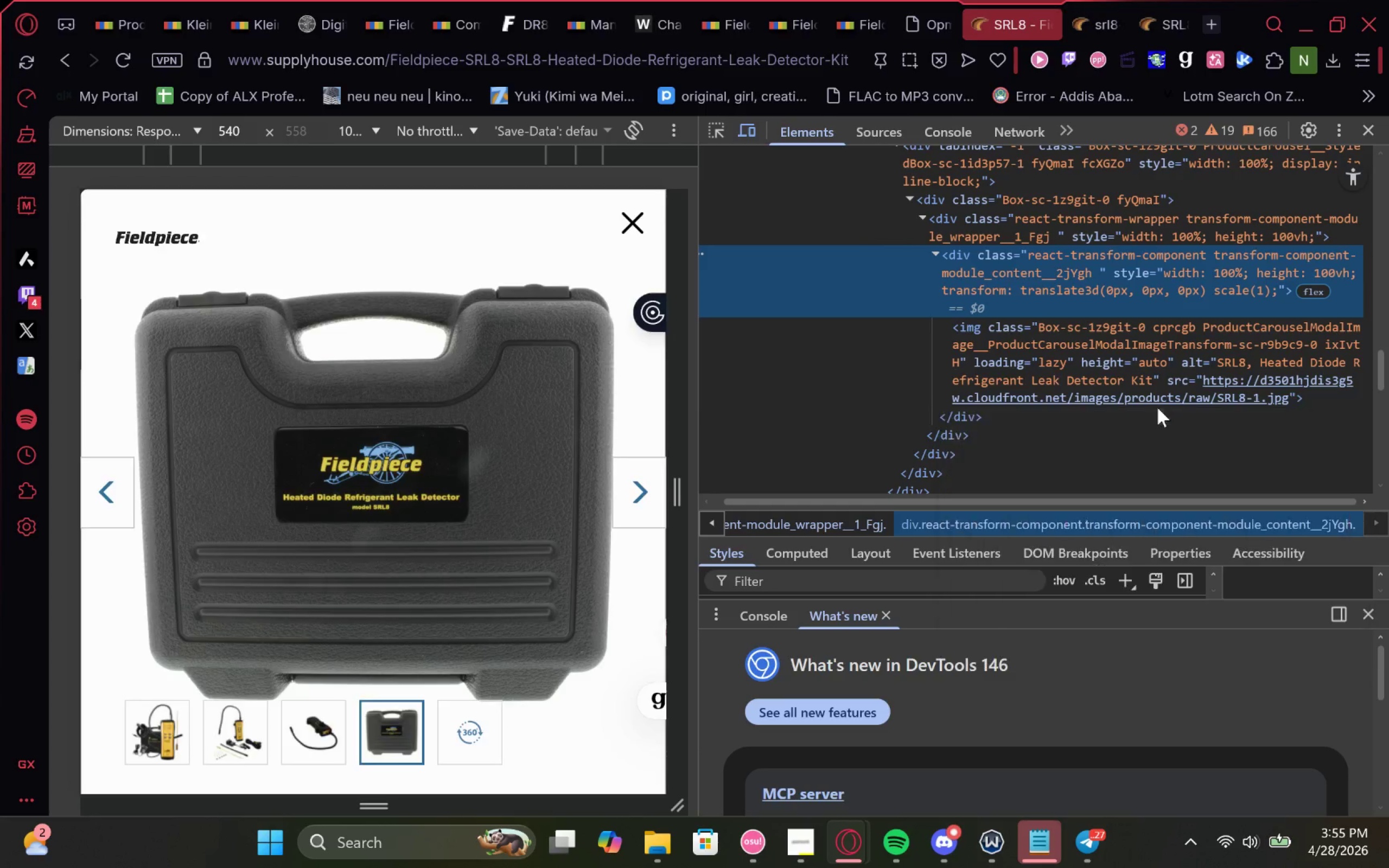 
hold_key(key=ShiftLeft, duration=1.25)
left_click([1212, 381])
 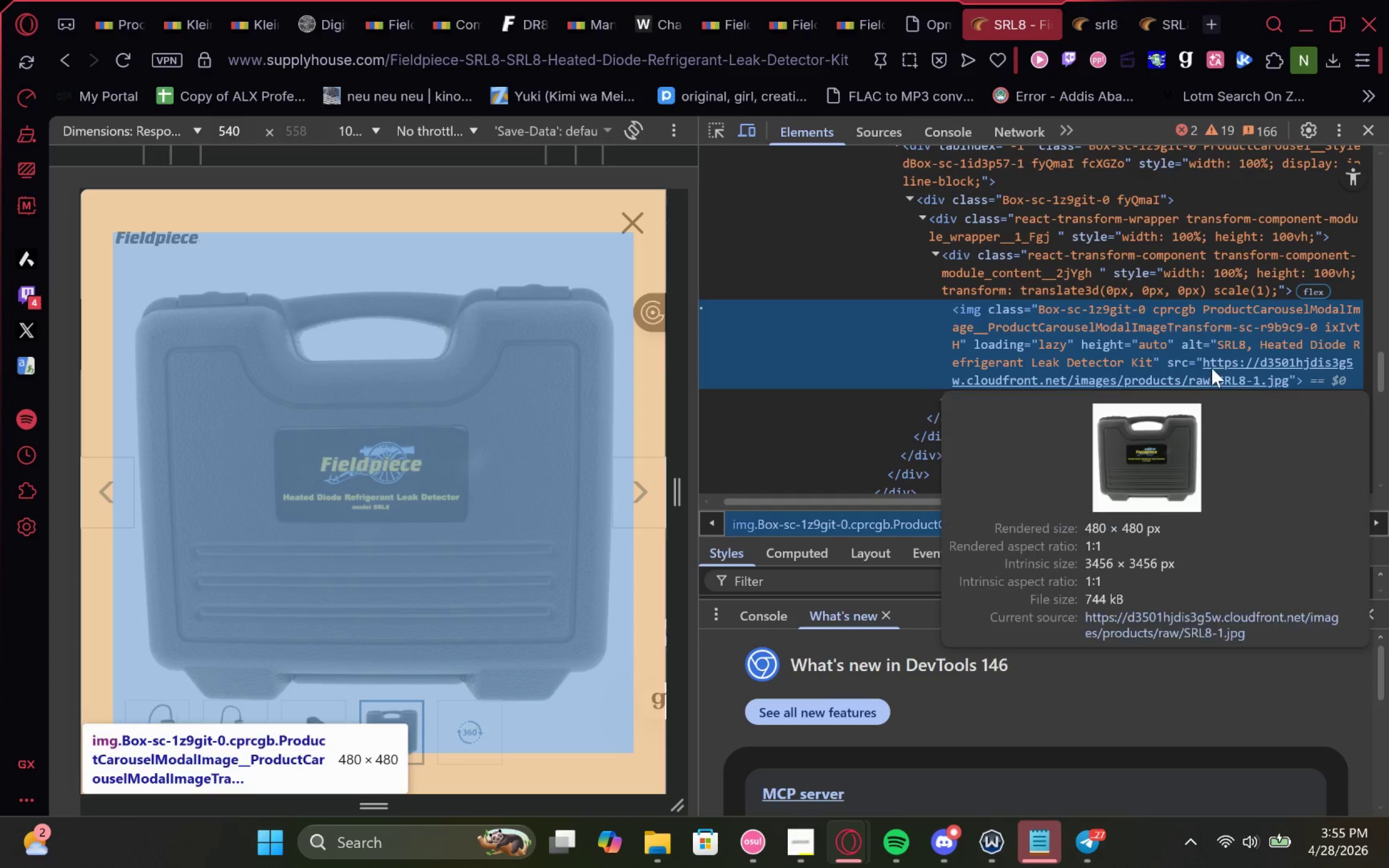 
double_click([1212, 368])
 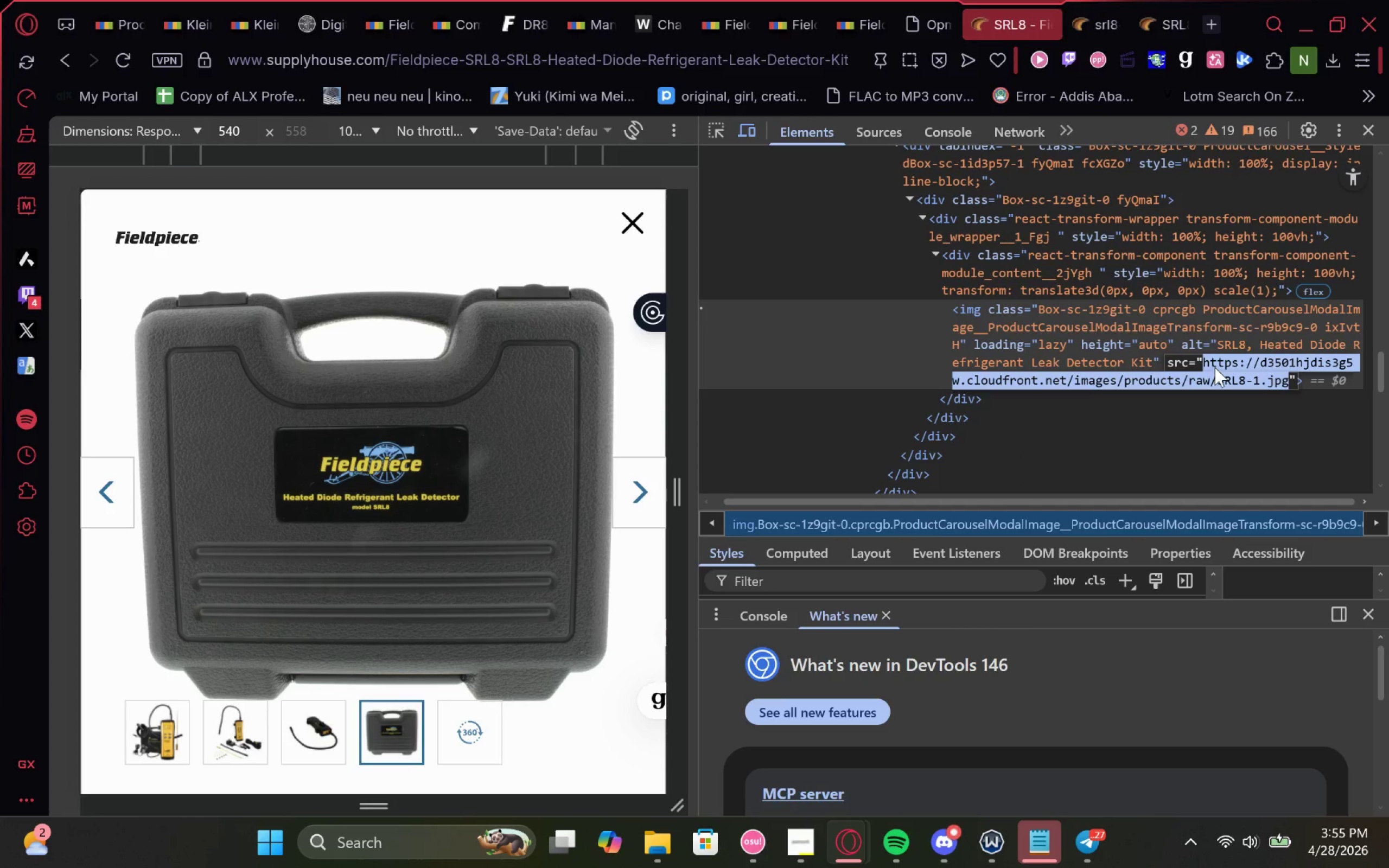 
key(Control+C)
 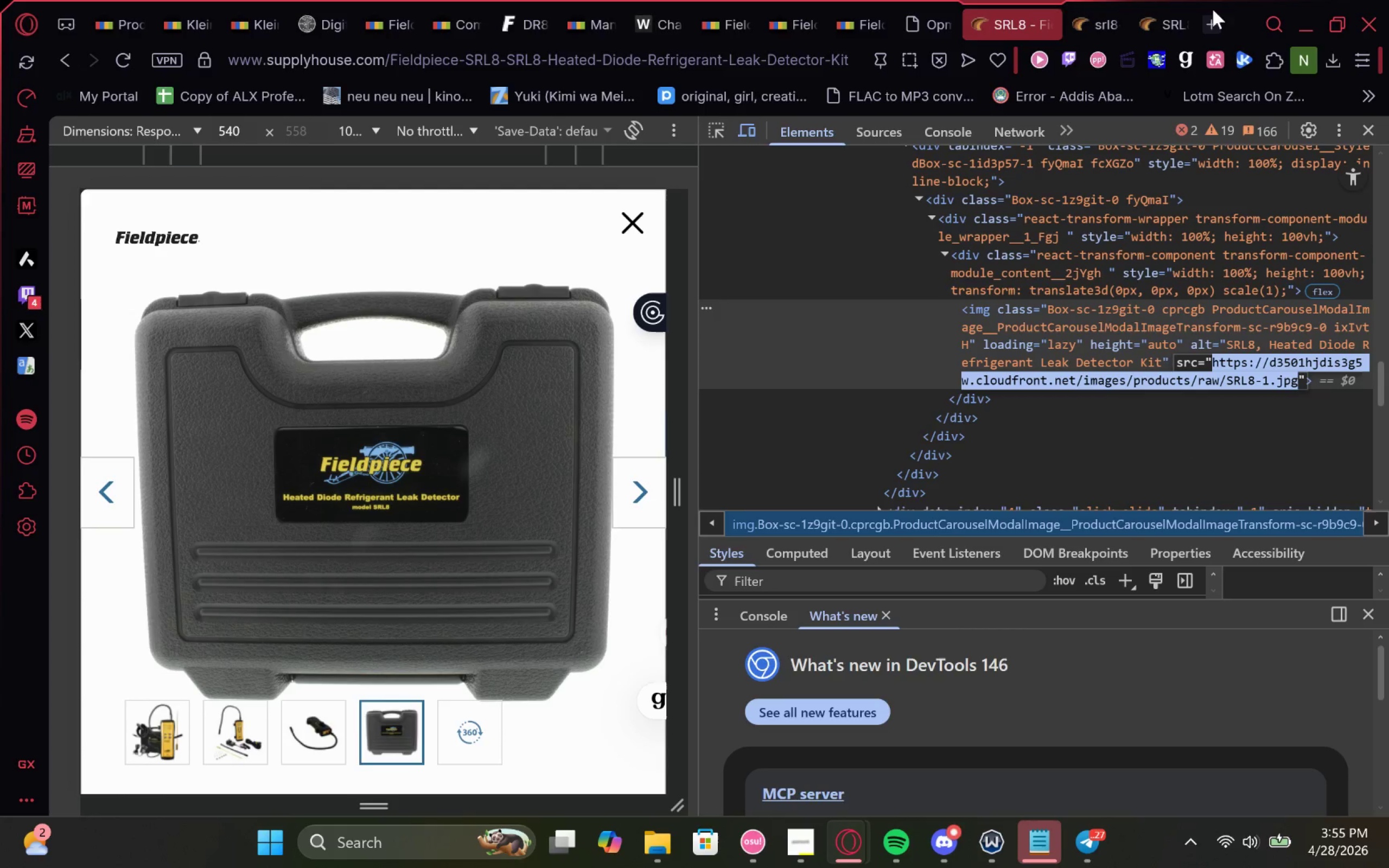 
left_click([1213, 23])
 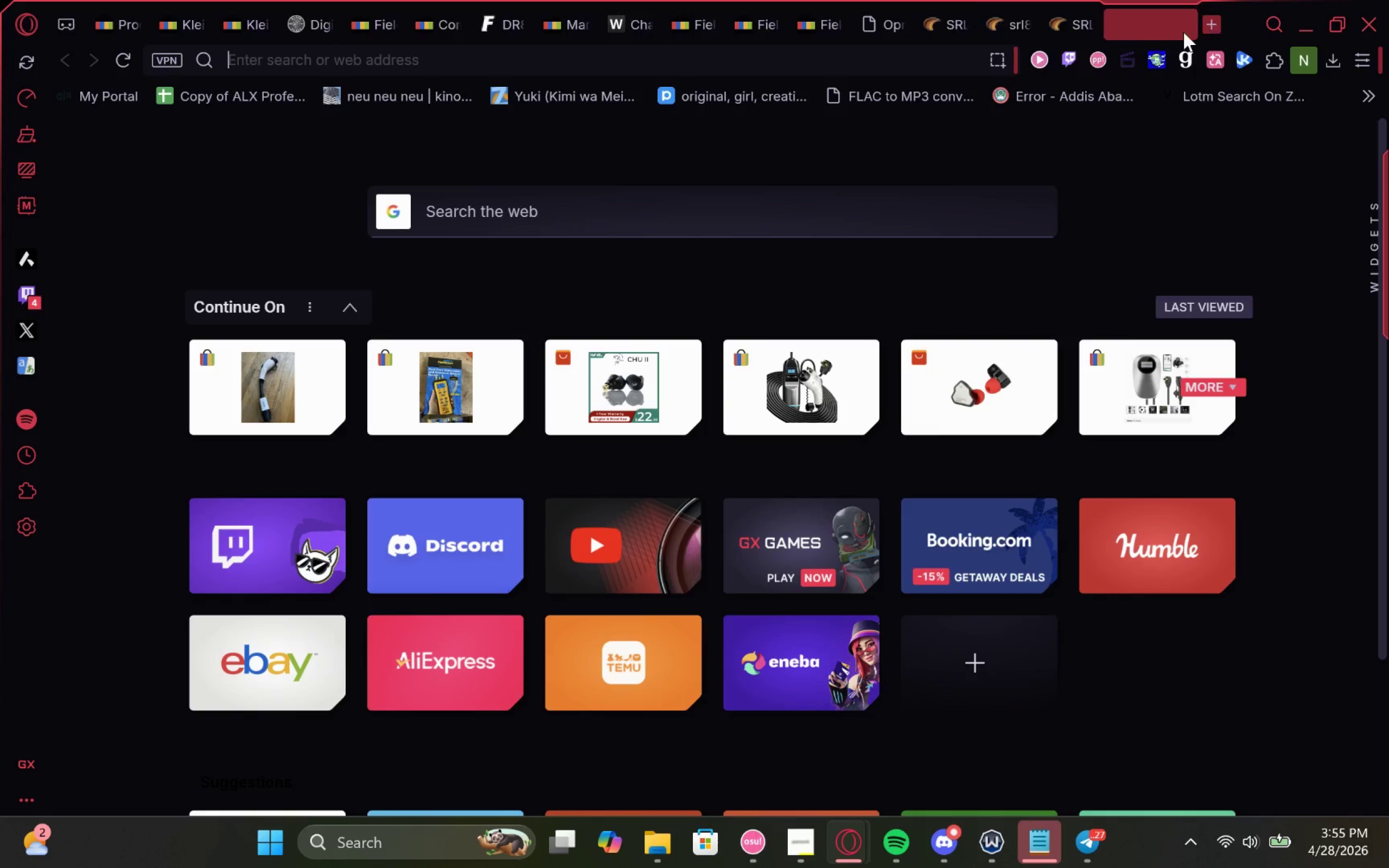 
key(Control+V)
 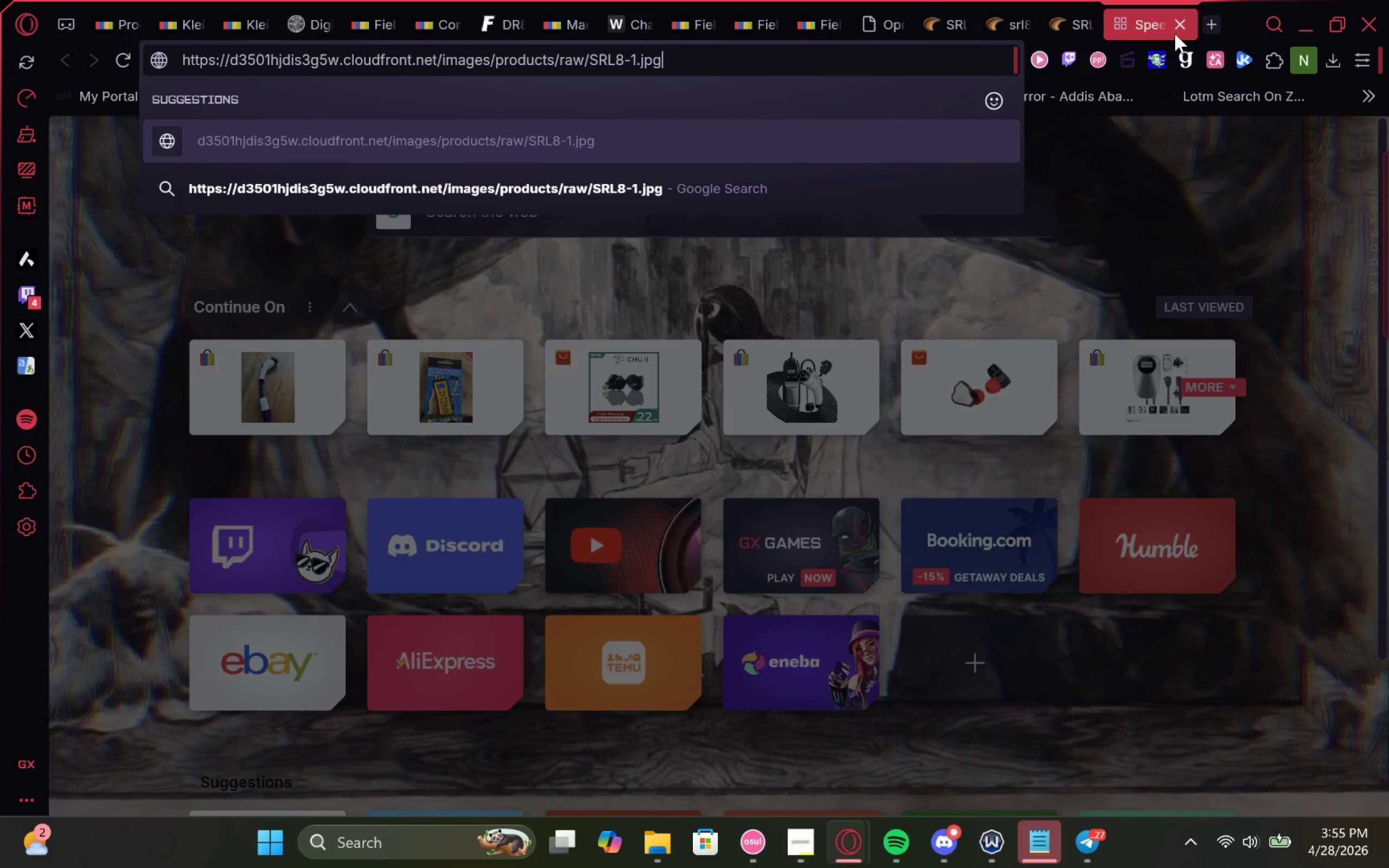 
key(Enter)
 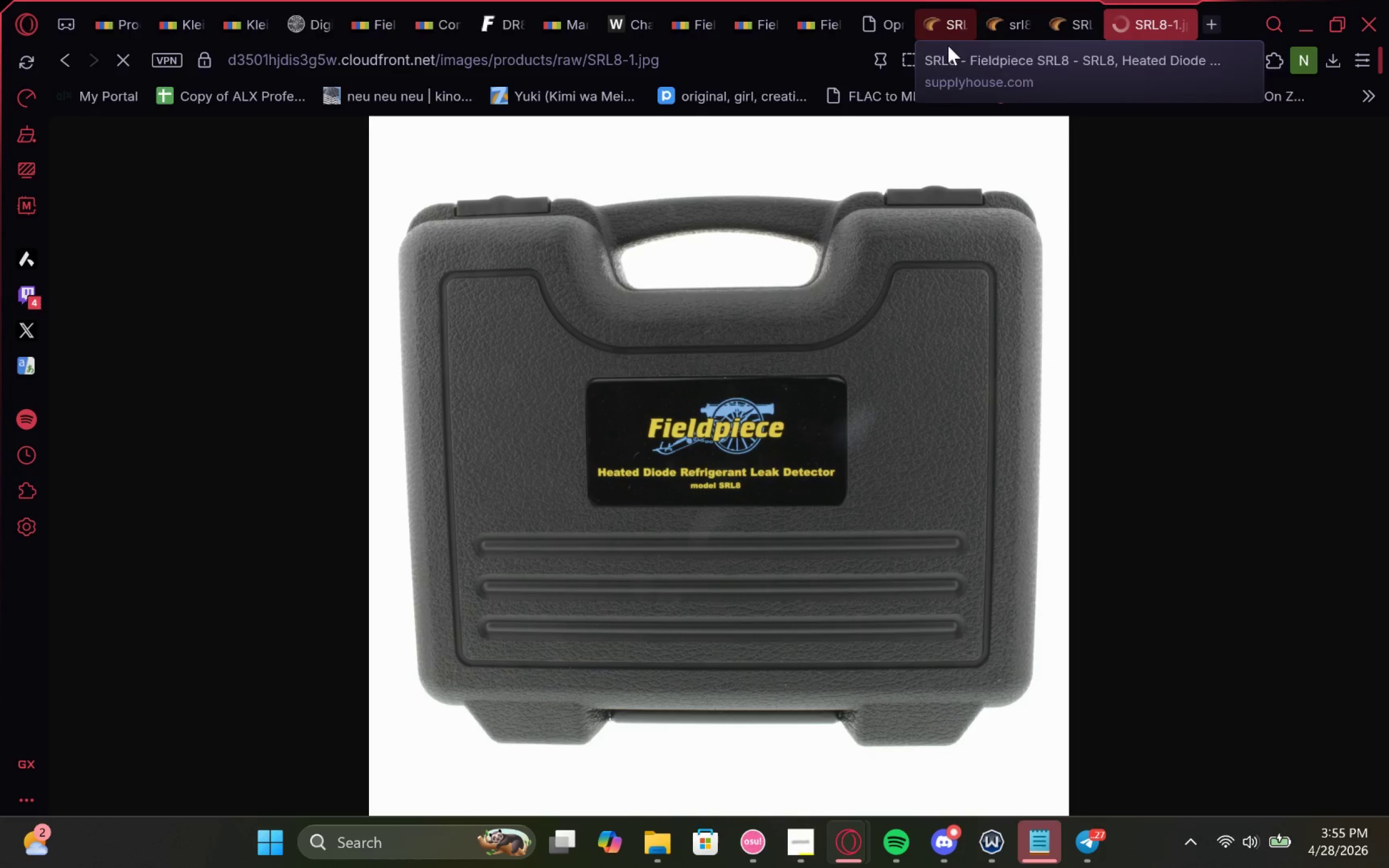 
right_click([707, 465])
 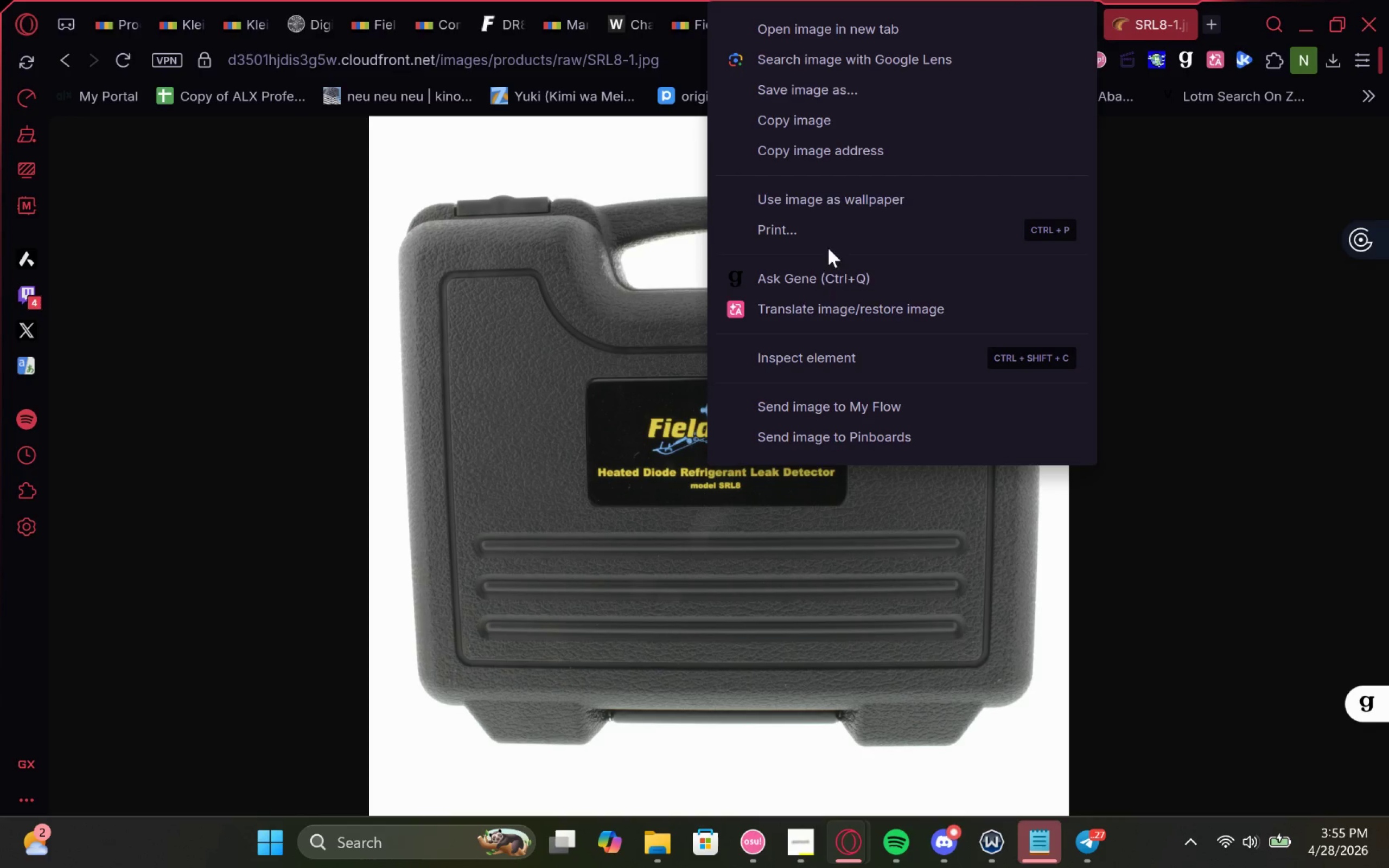 
left_click([904, 87])
 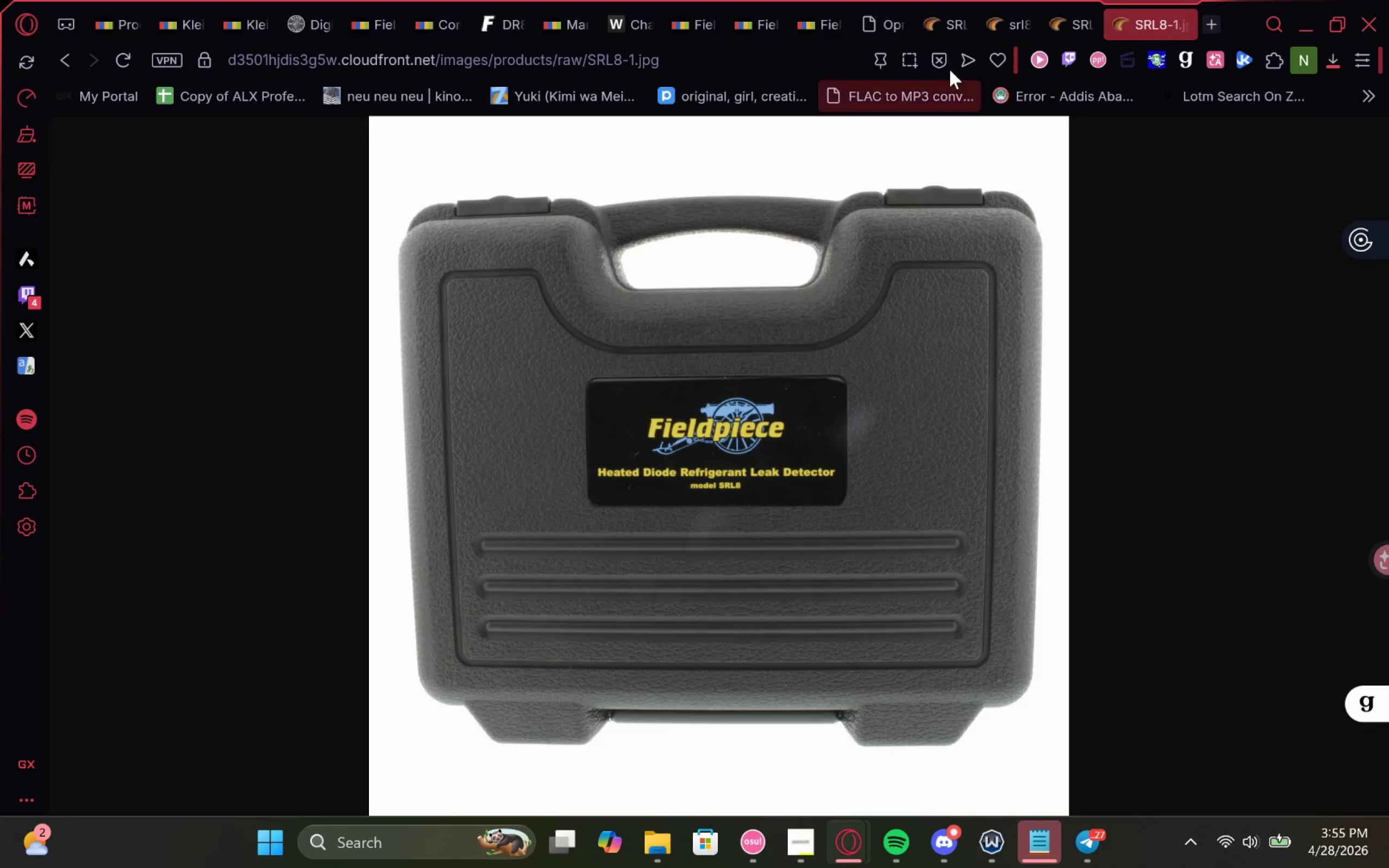 
left_click([965, 0])
 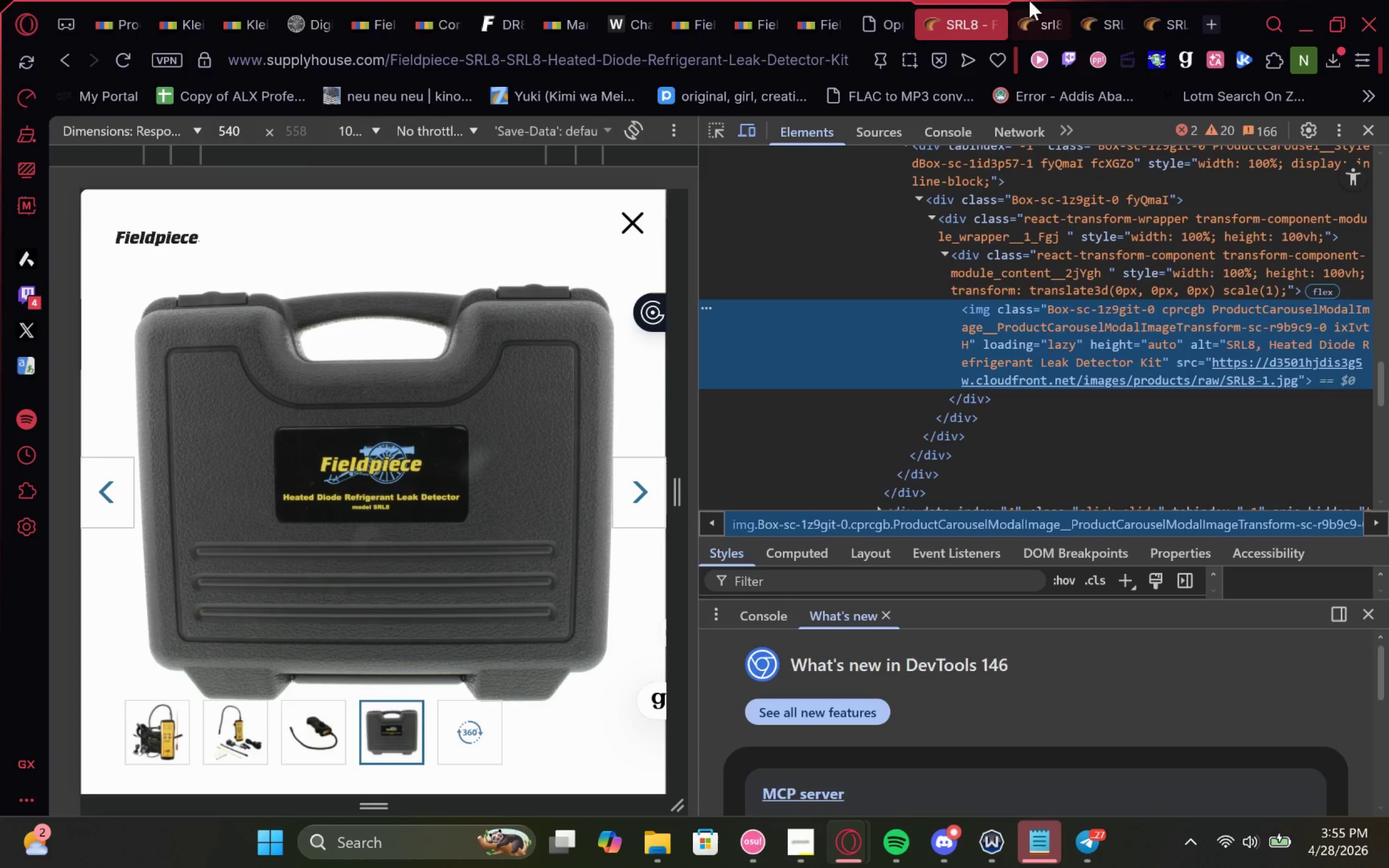 
left_click([1035, 2])
 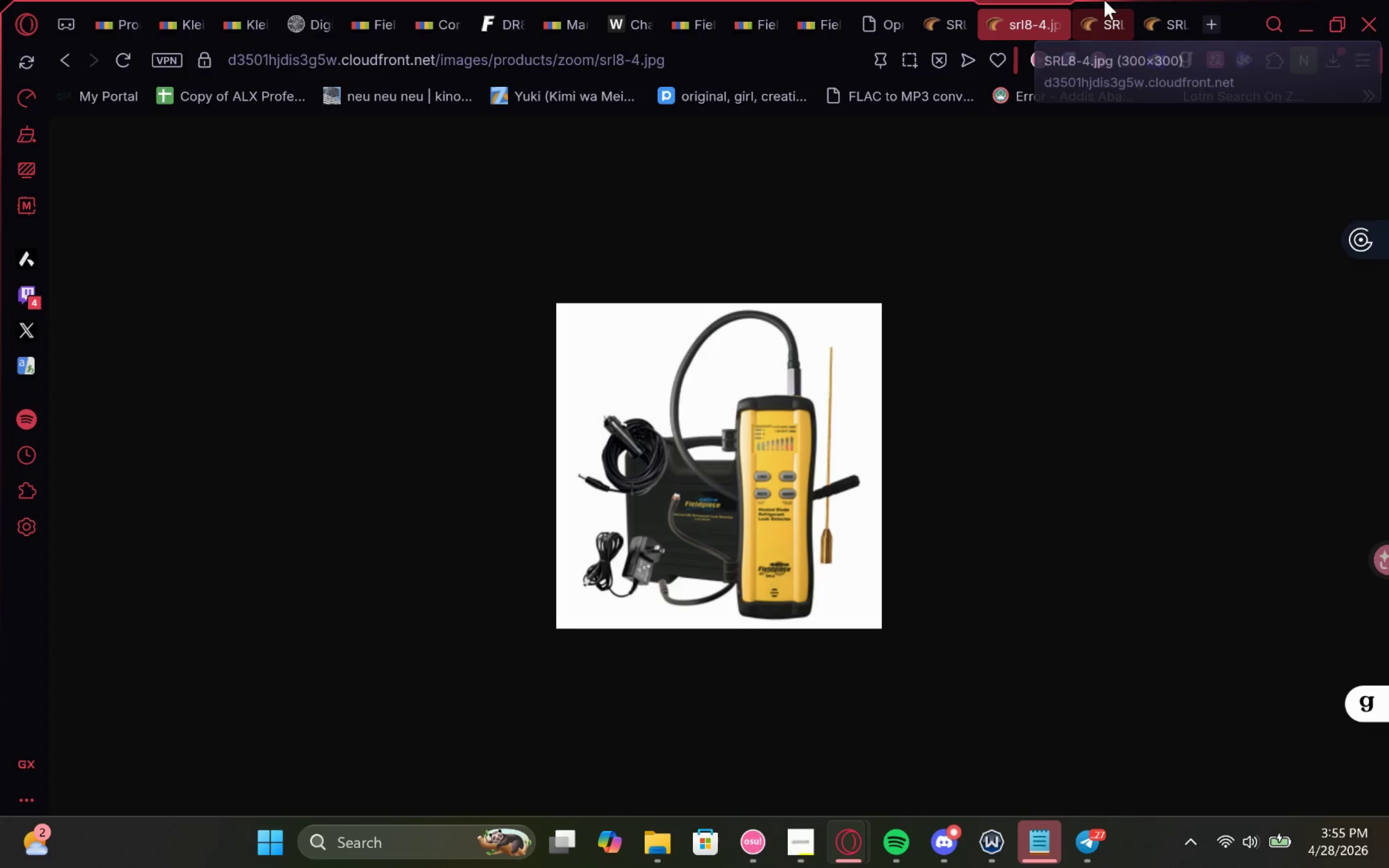 
left_click([1104, 0])
 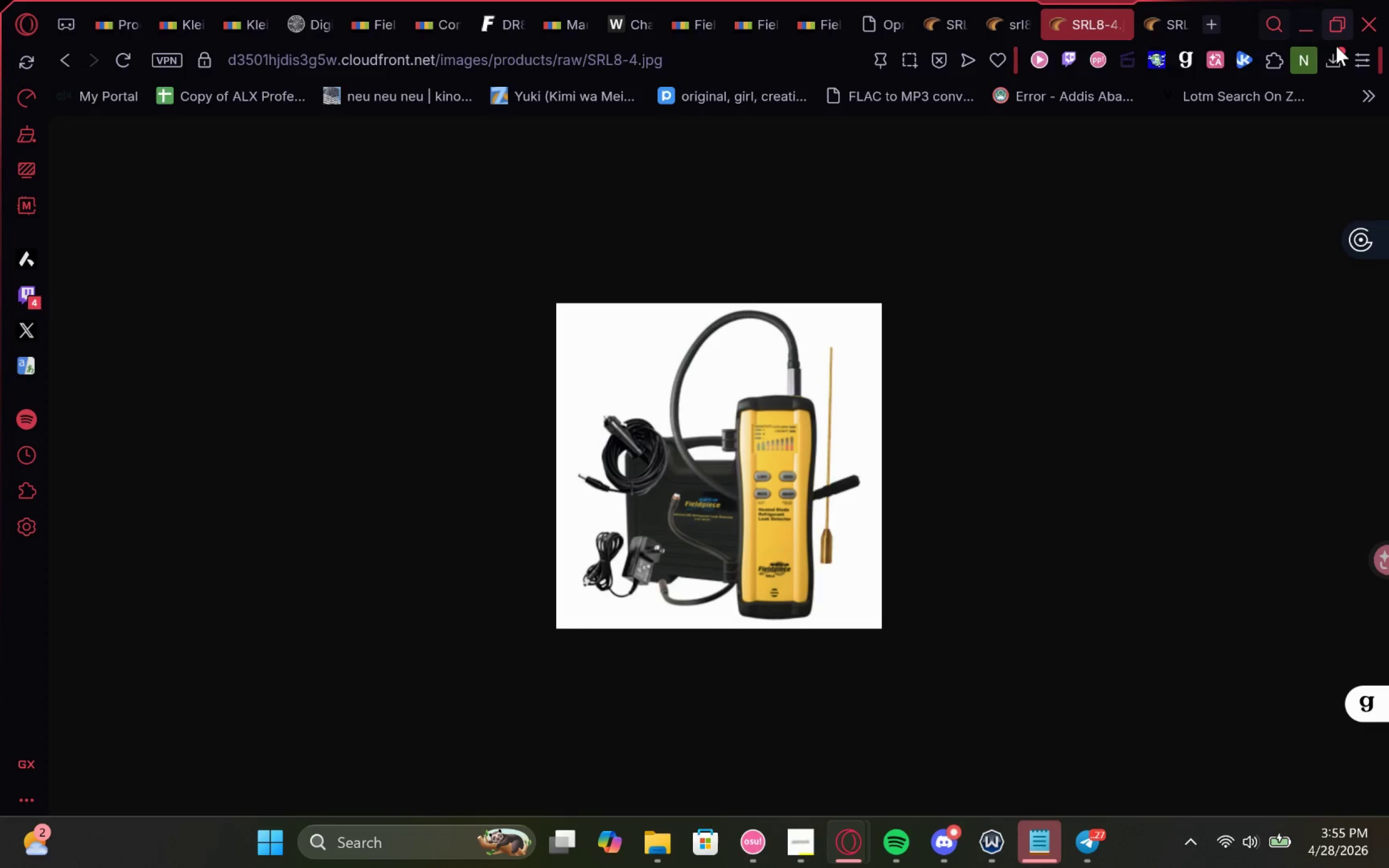 
left_click([1339, 56])
 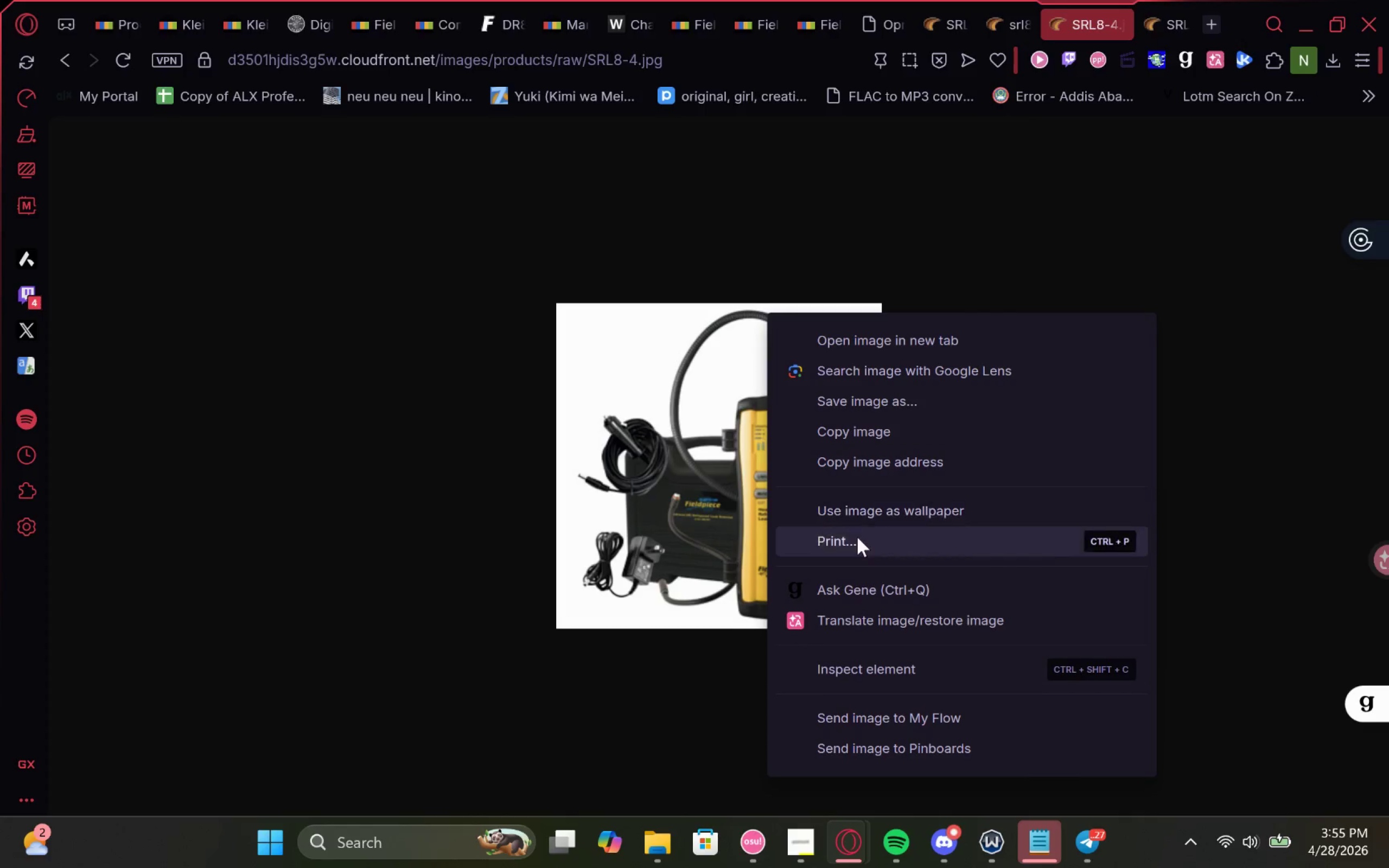 
left_click([908, 411])
 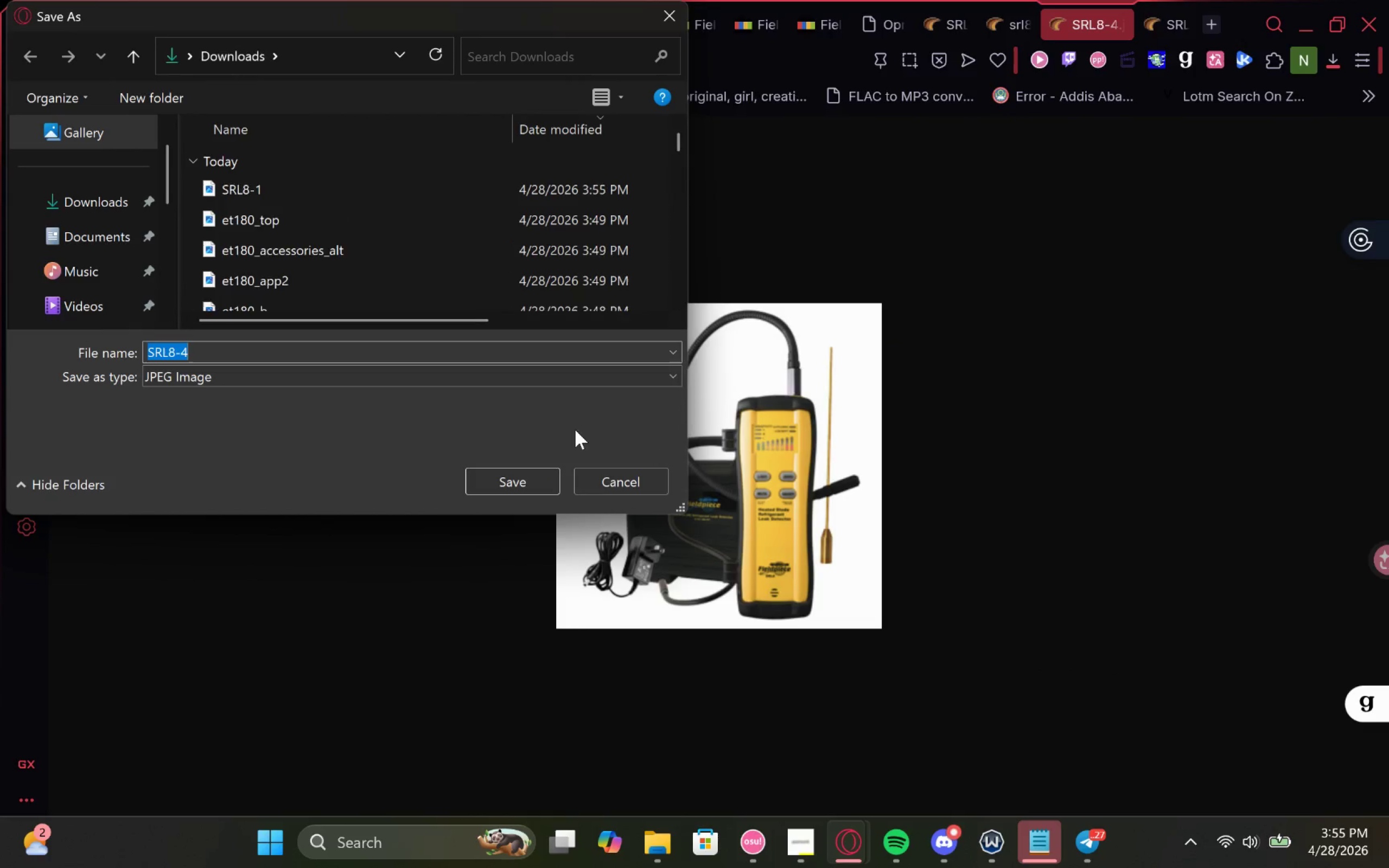 
left_click([518, 480])
 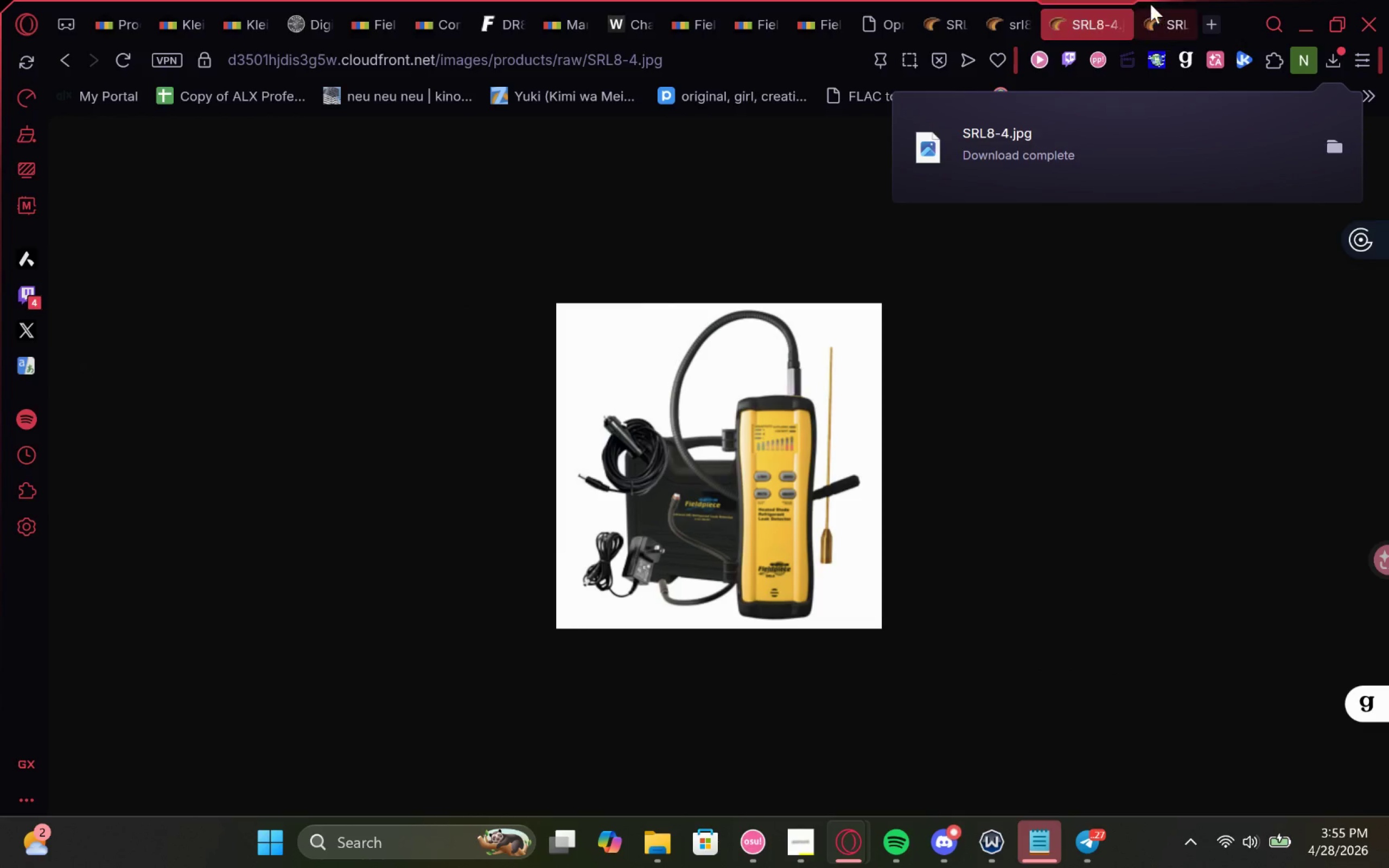 
left_click([1155, 4])
 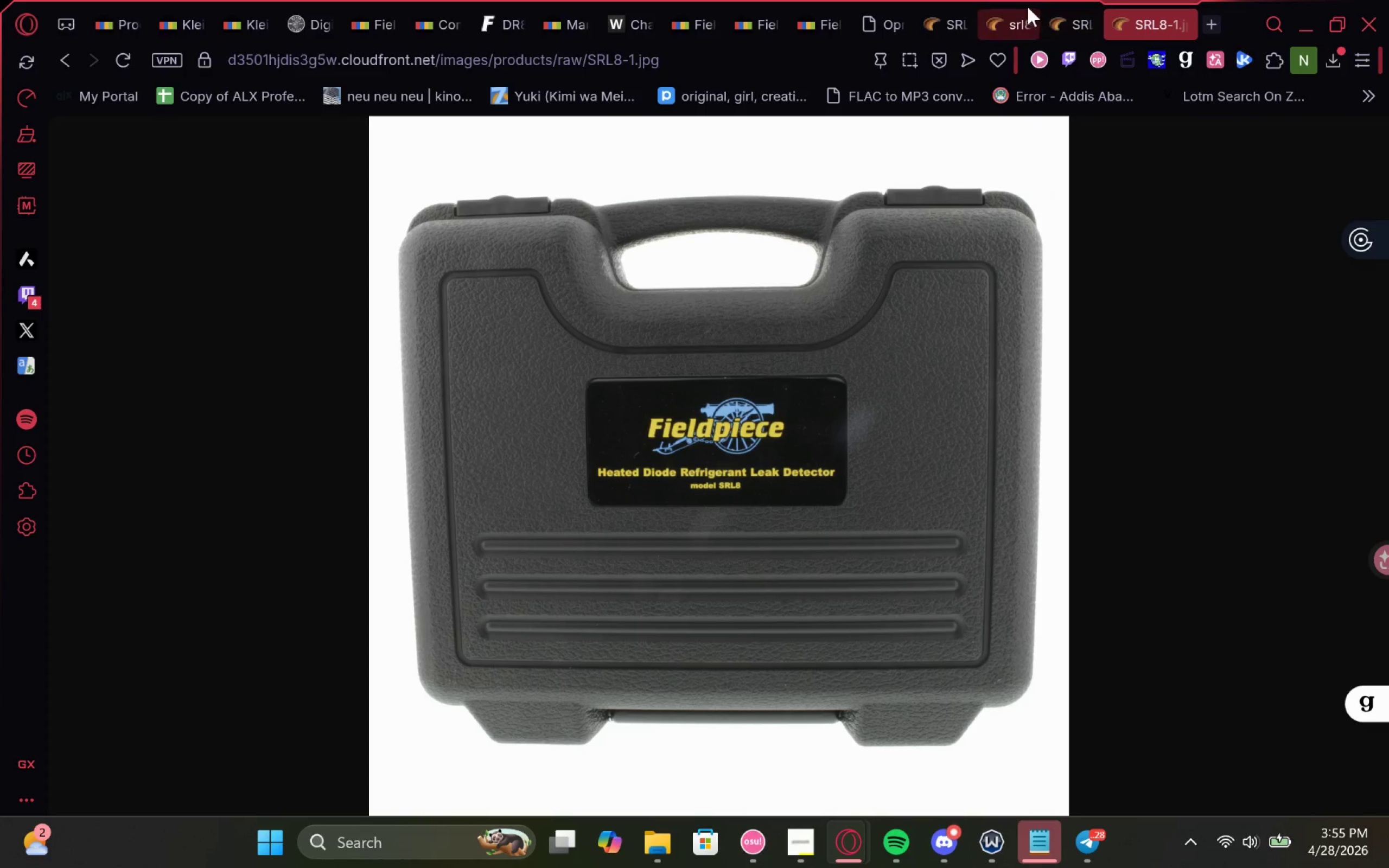 
left_click([1061, 7])
 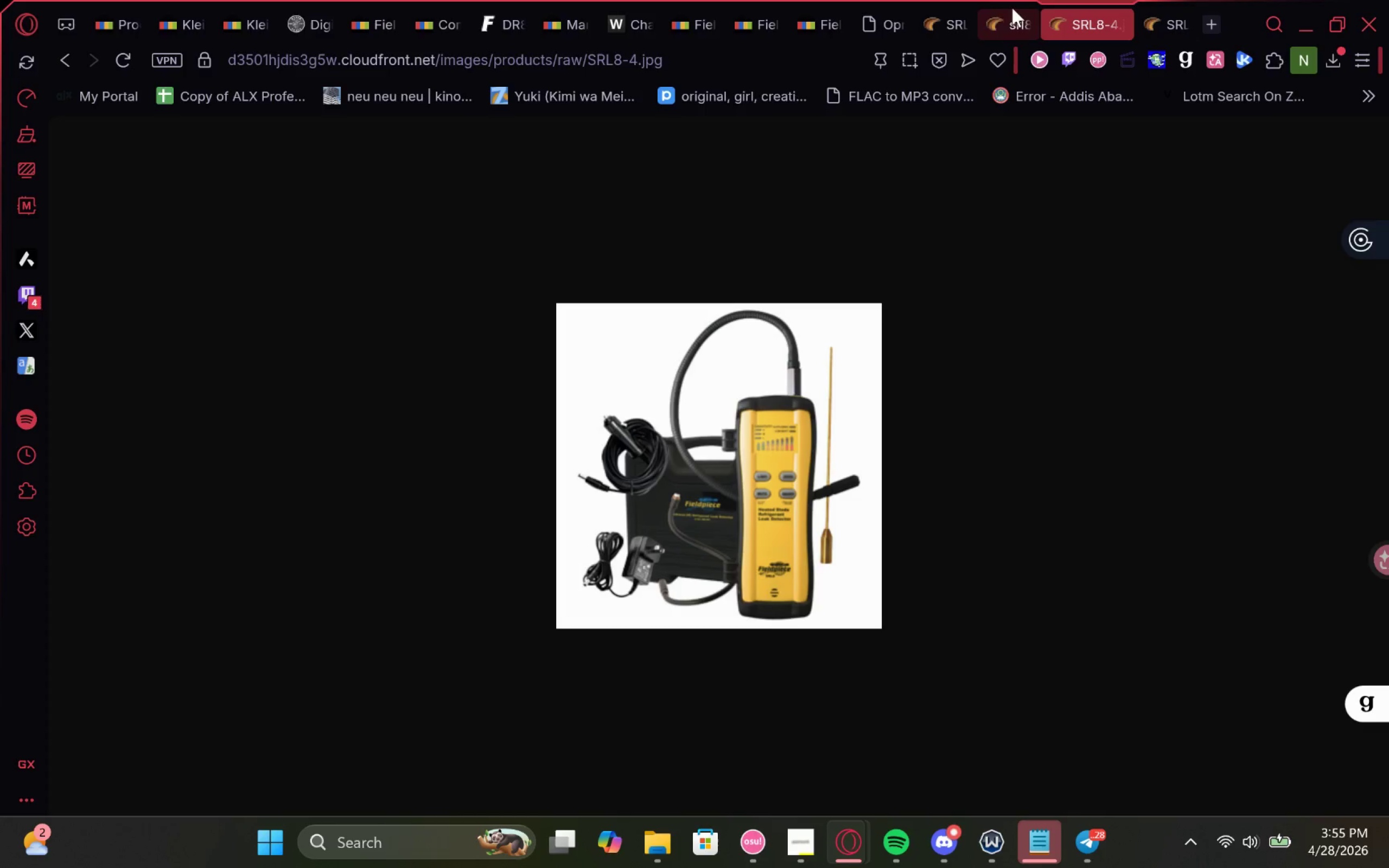 
left_click([998, 9])
 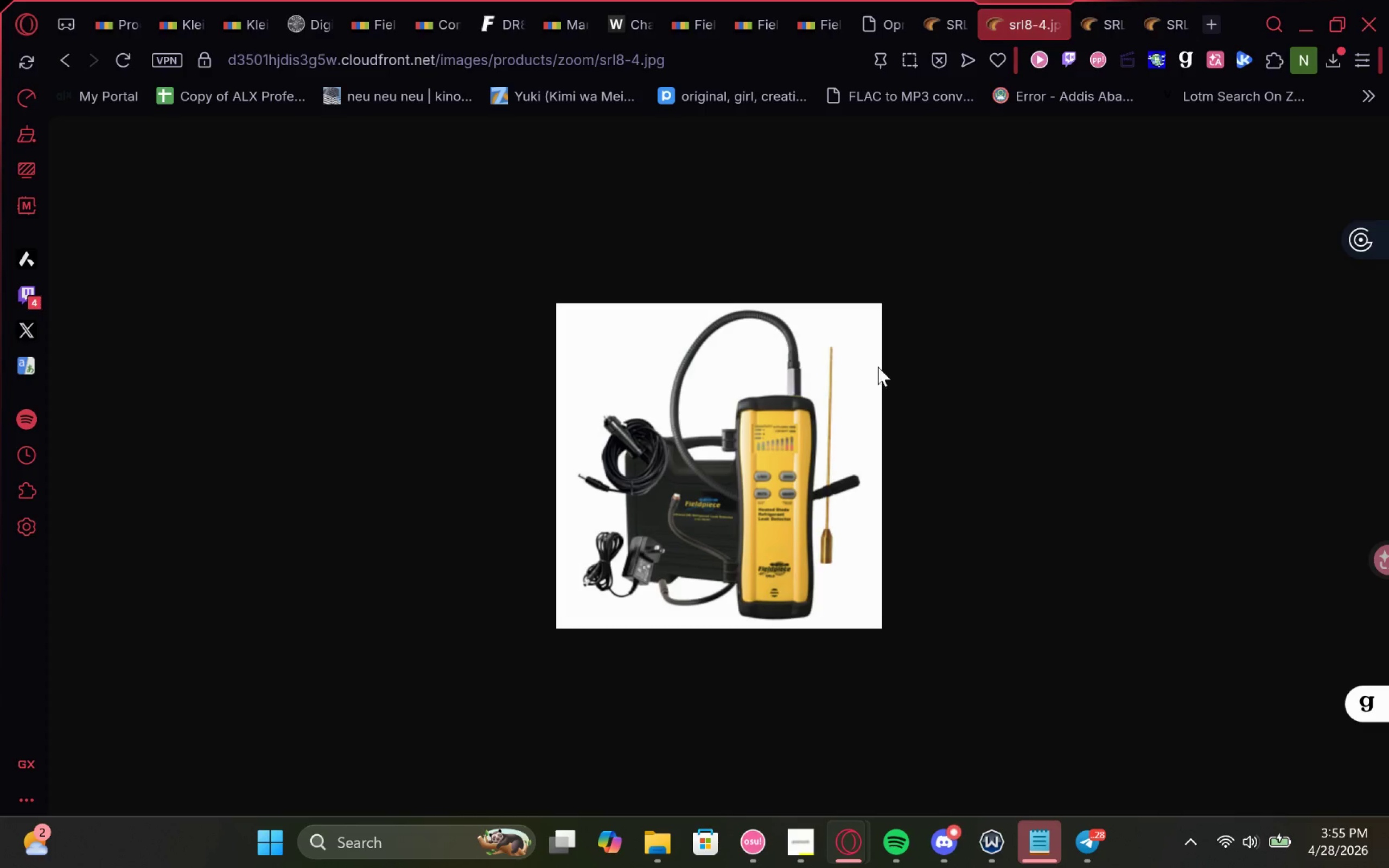 
right_click([701, 469])
 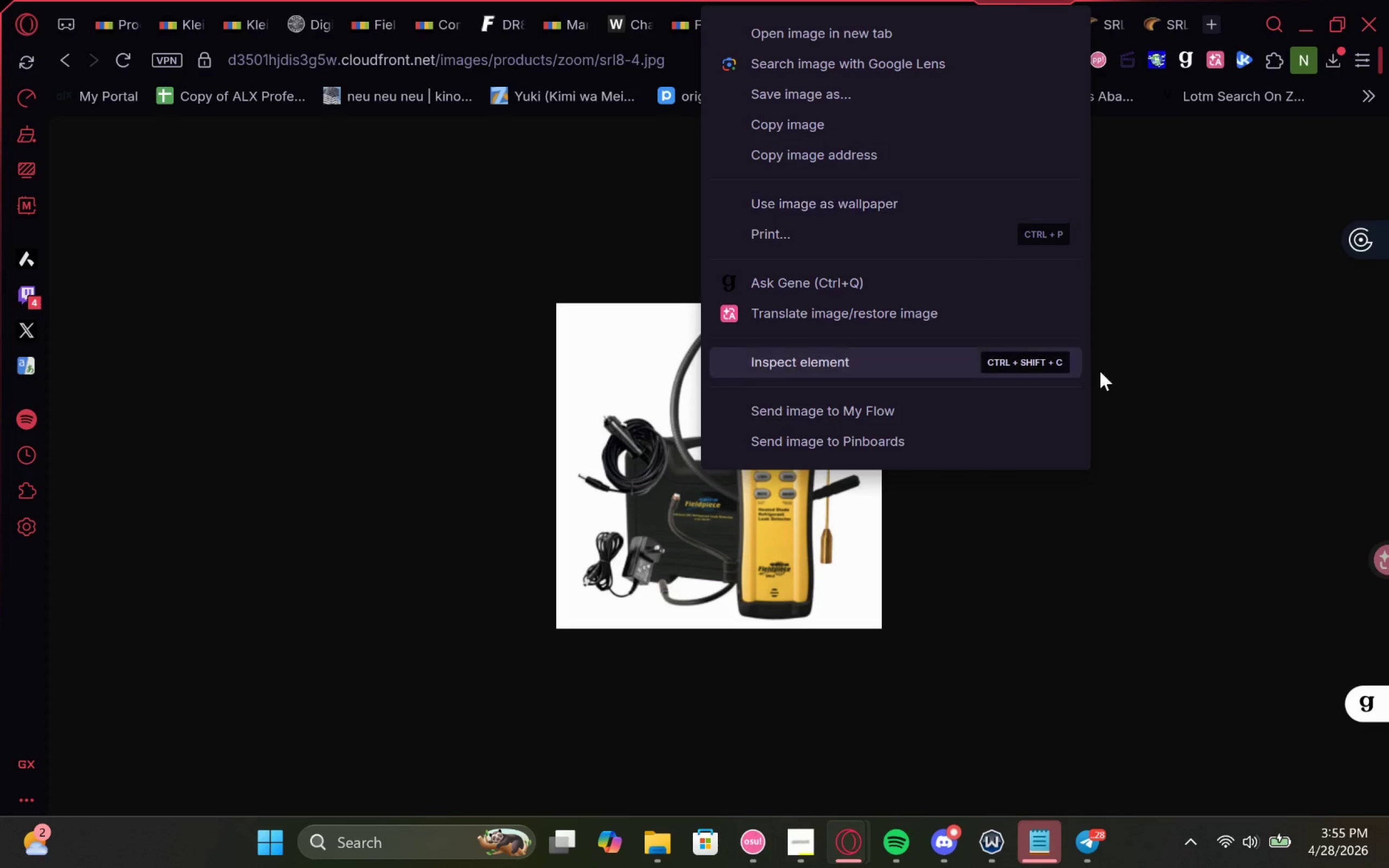 
left_click([1147, 401])
 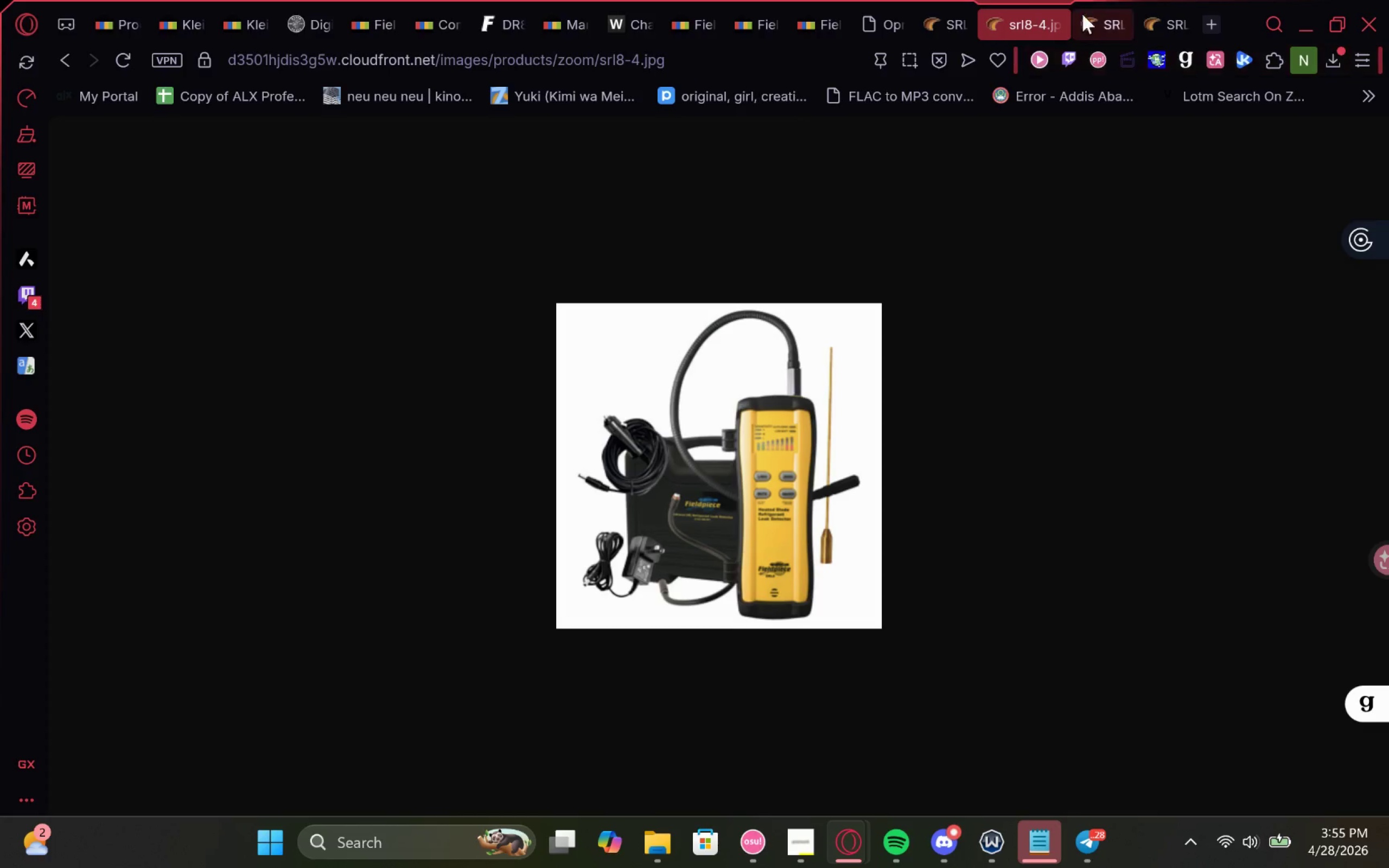 
left_click([1086, 8])
 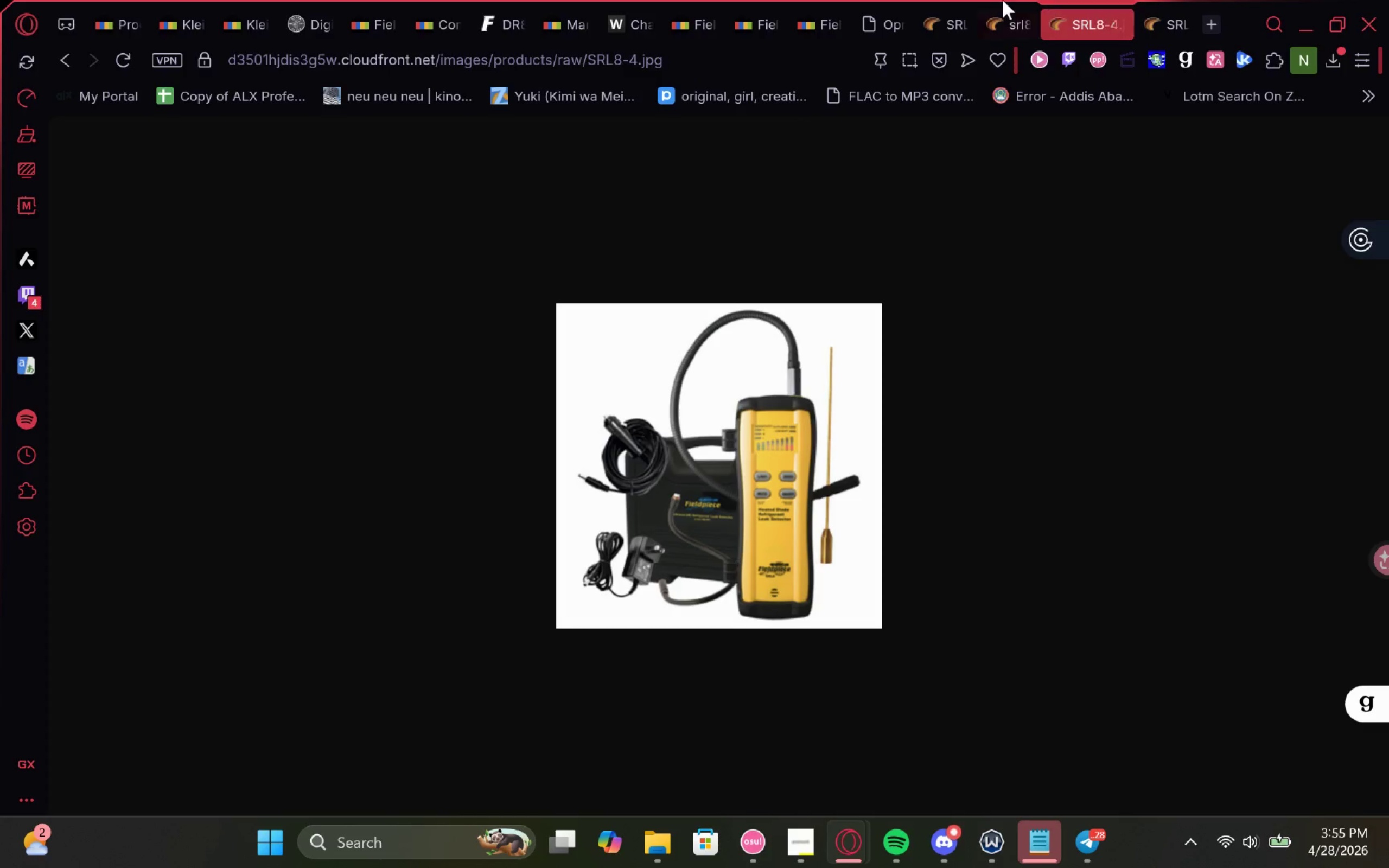 
left_click([1003, 0])
 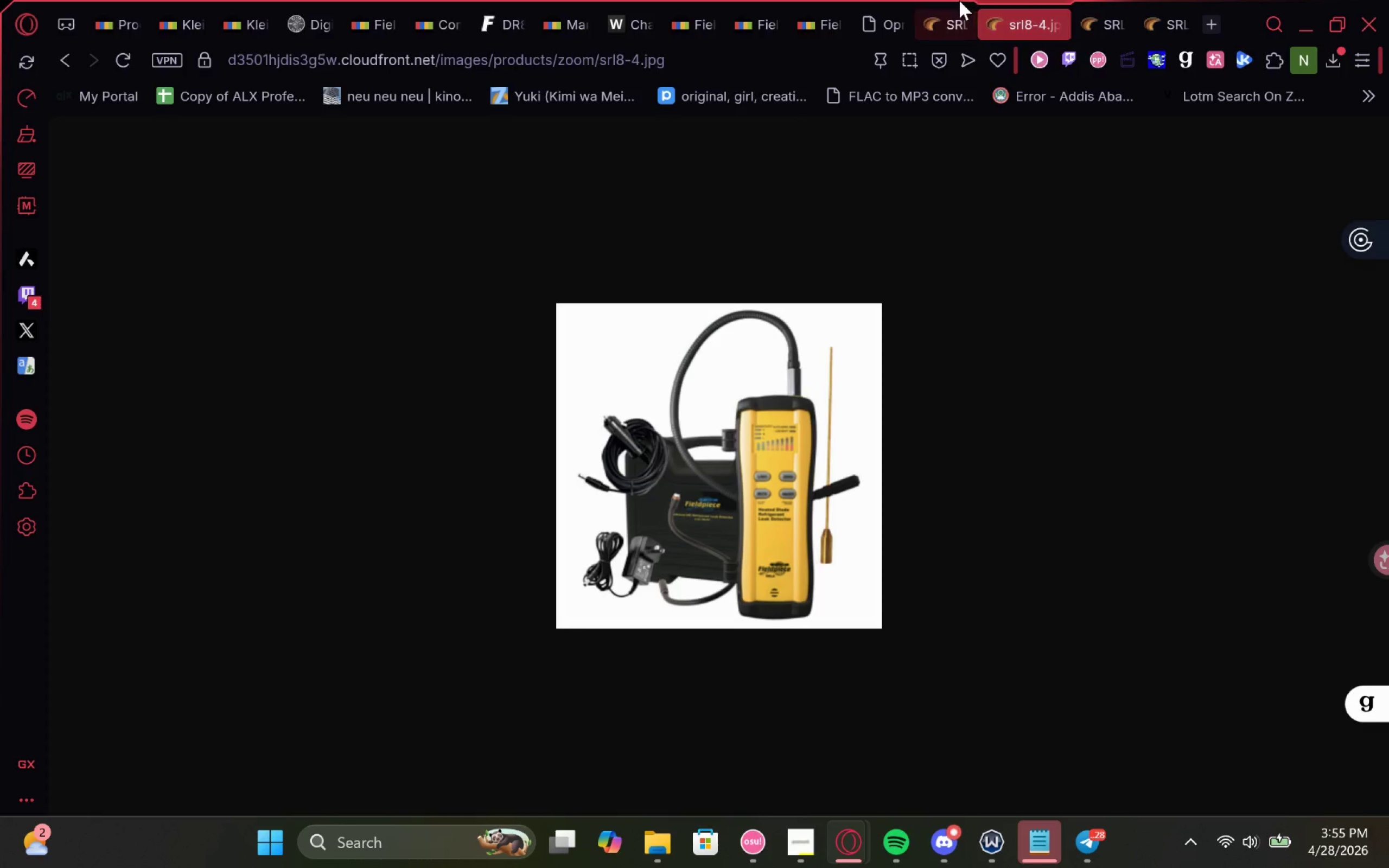 
left_click([958, 1])
 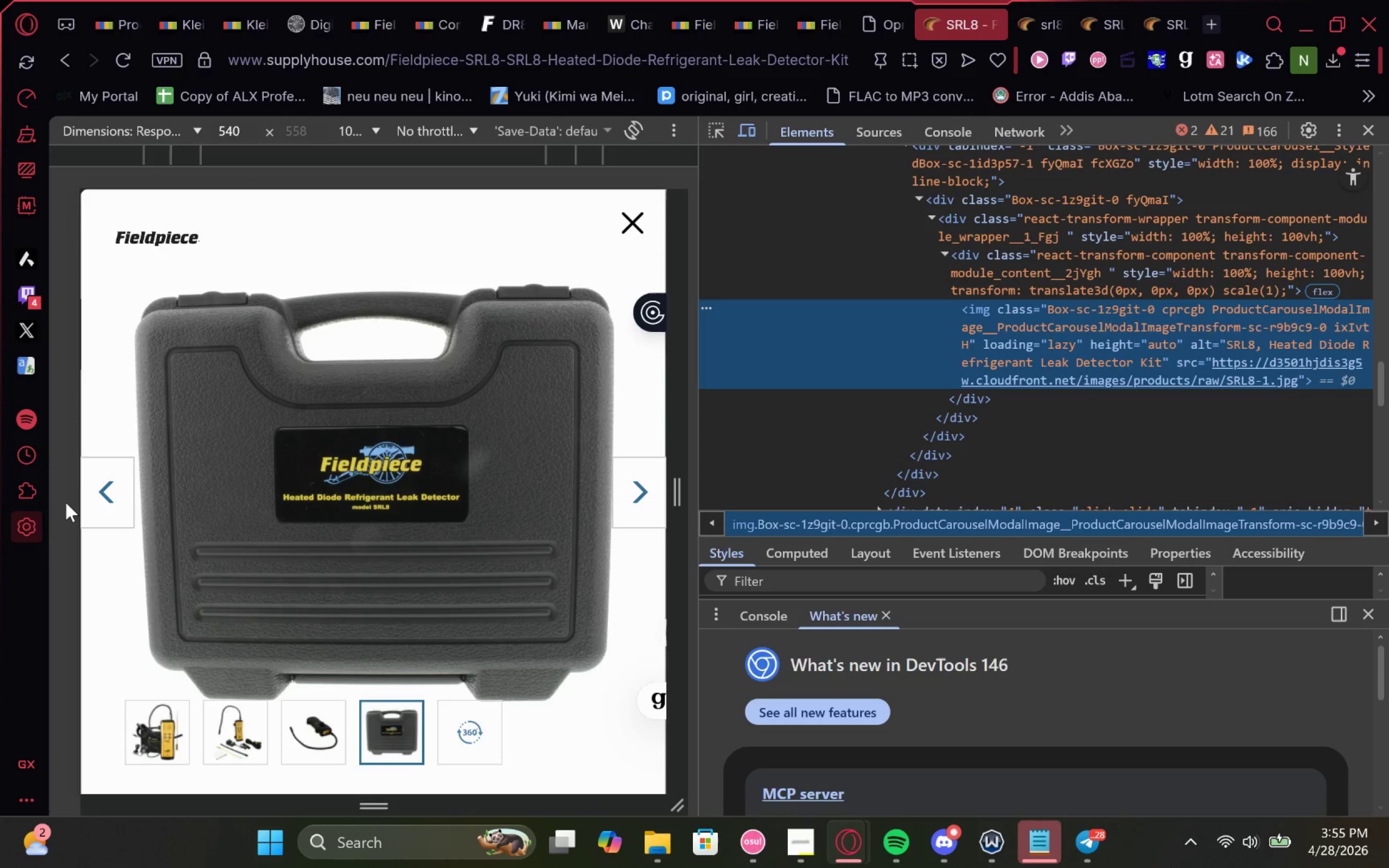 
left_click([104, 484])
 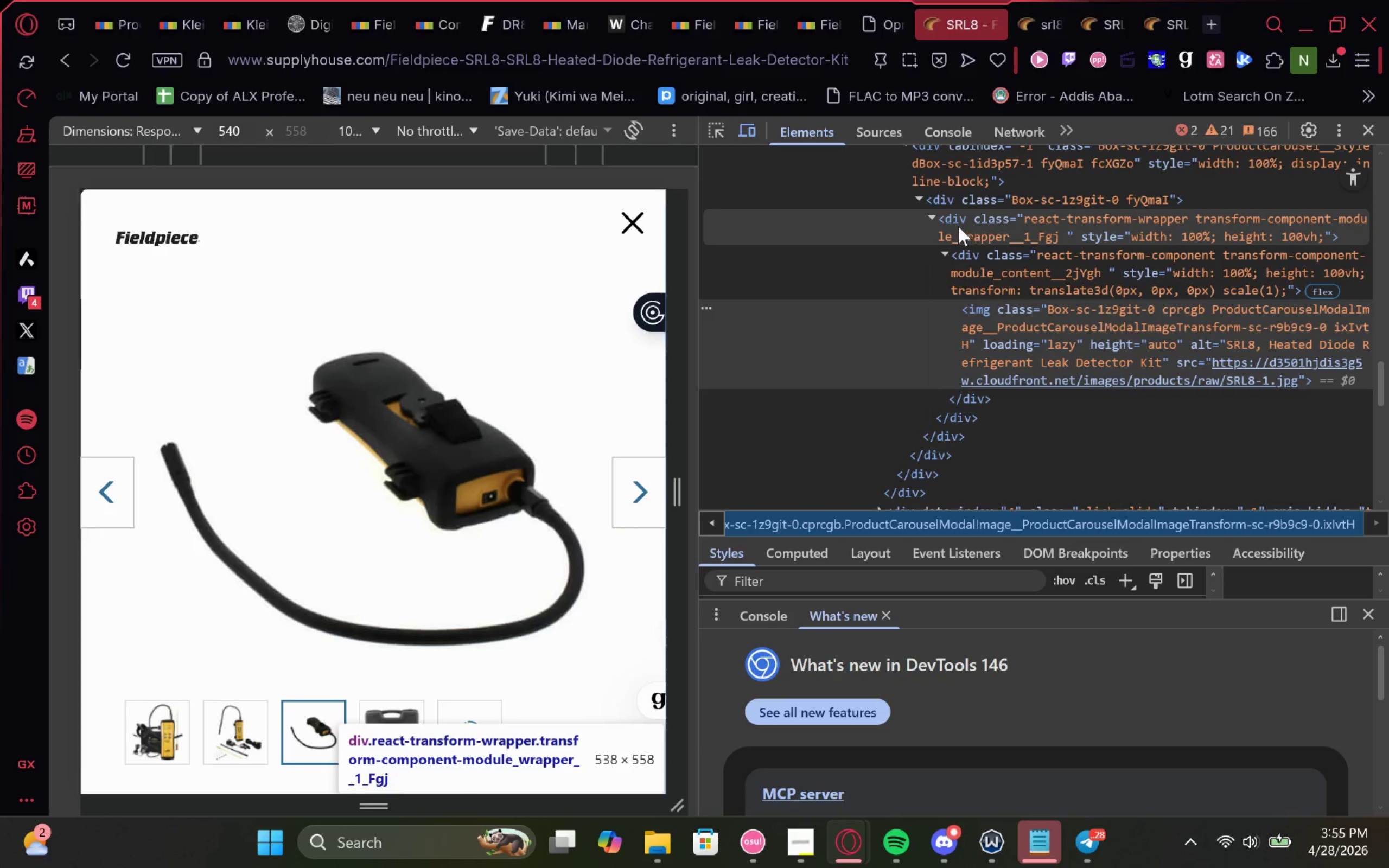 
scroll: coordinate [916, 210], scroll_direction: up, amount: 1.0
 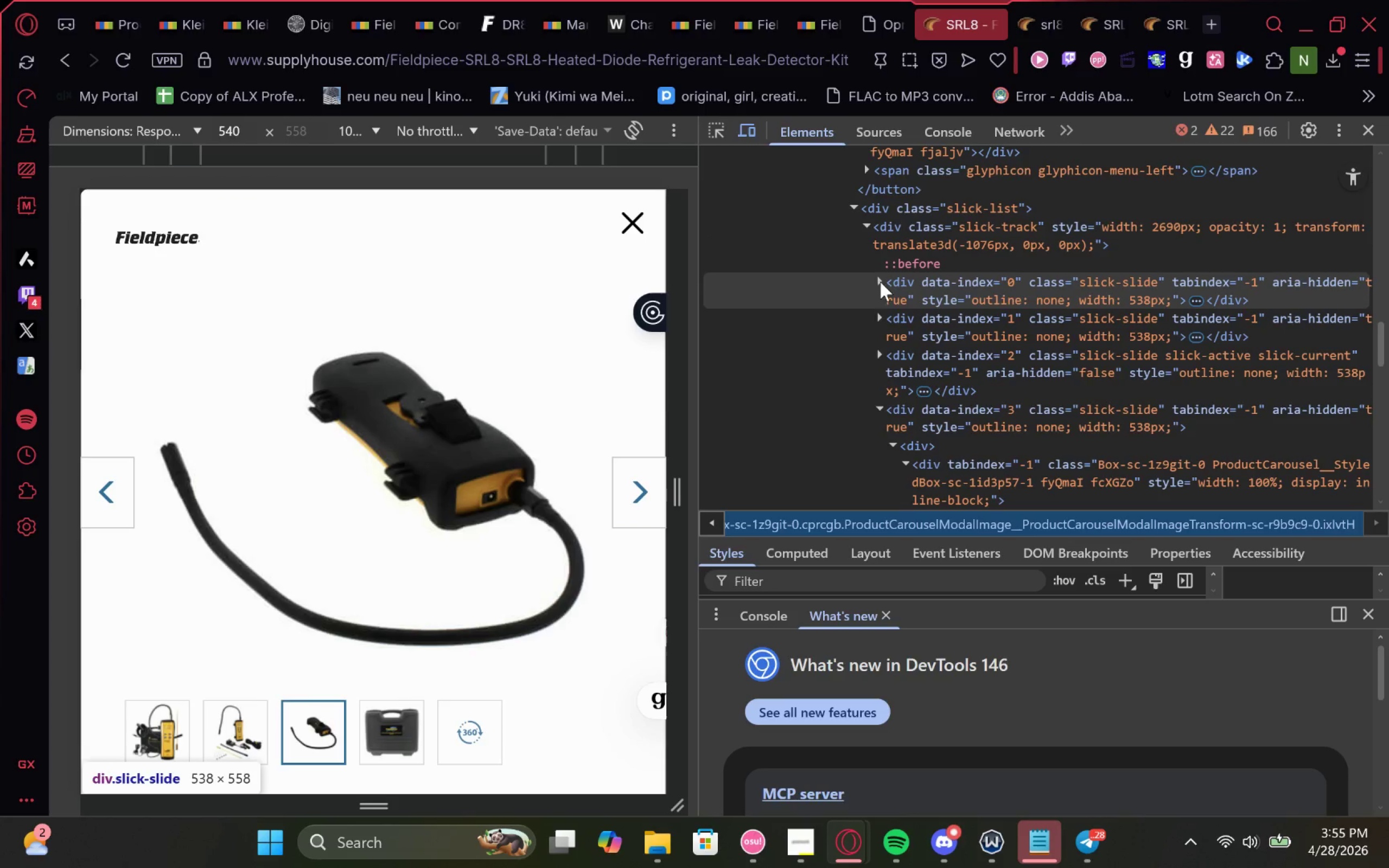 
left_click([880, 414])
 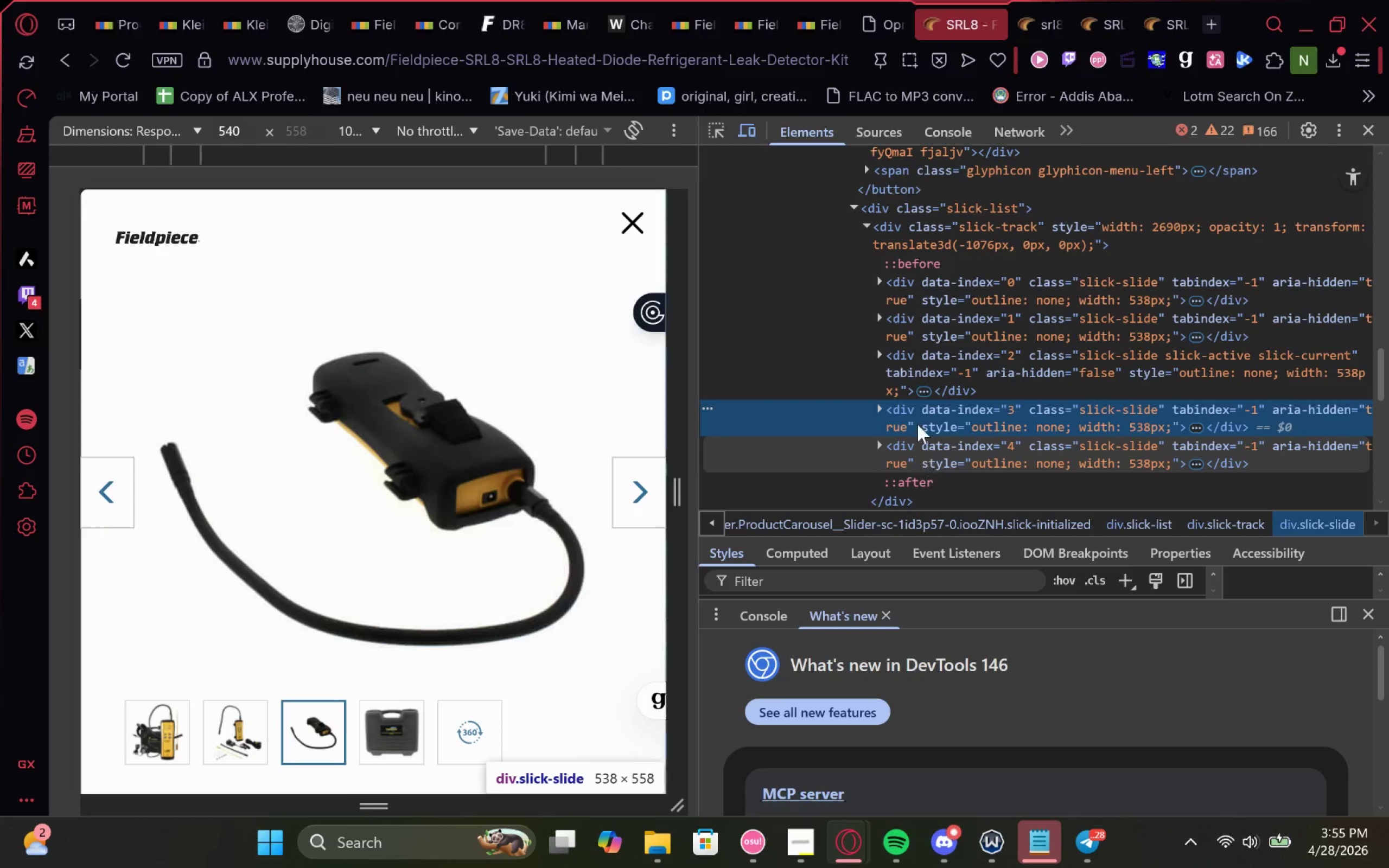 
left_click([883, 356])
 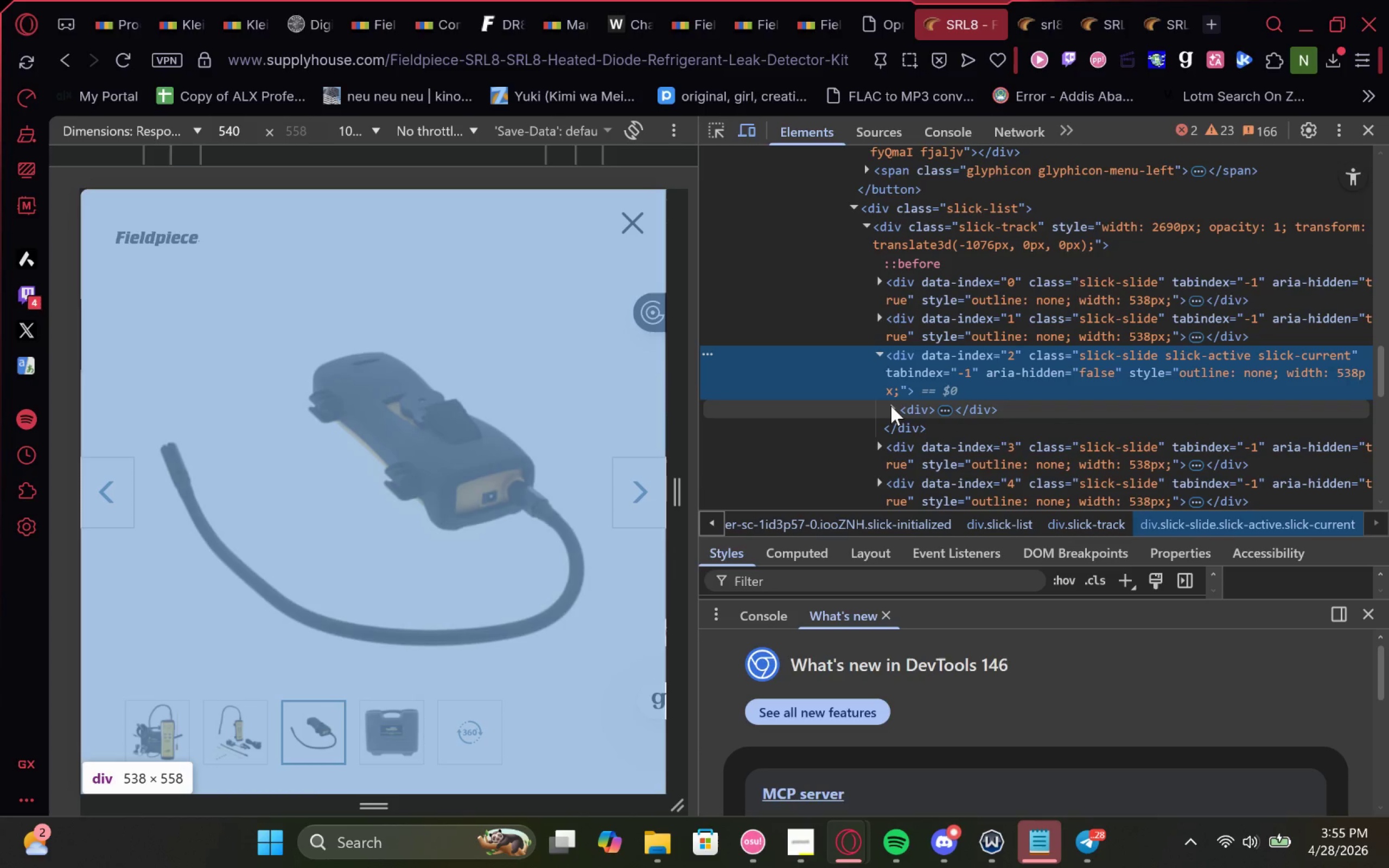 
left_click([891, 406])
 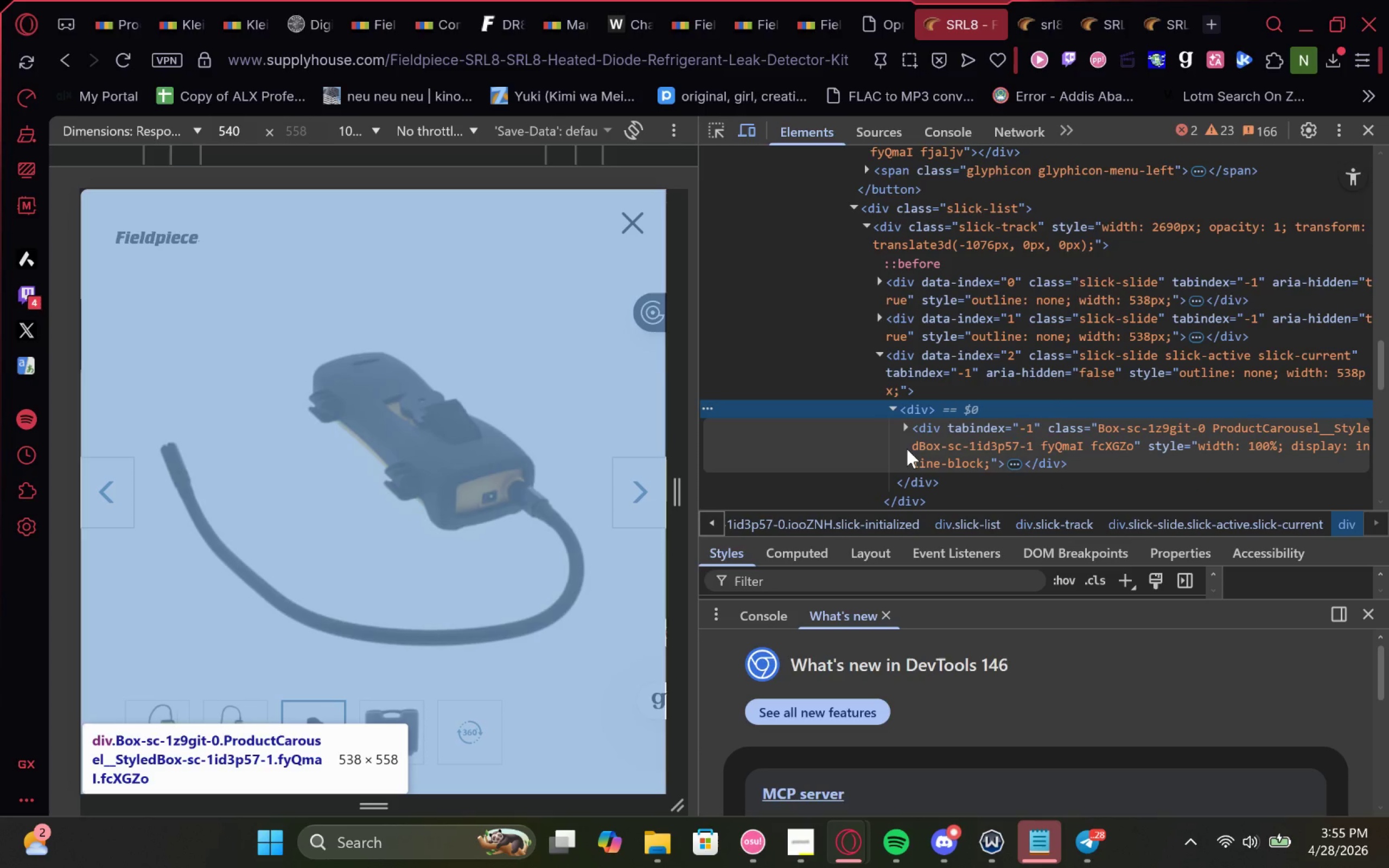 
left_click([903, 435])
 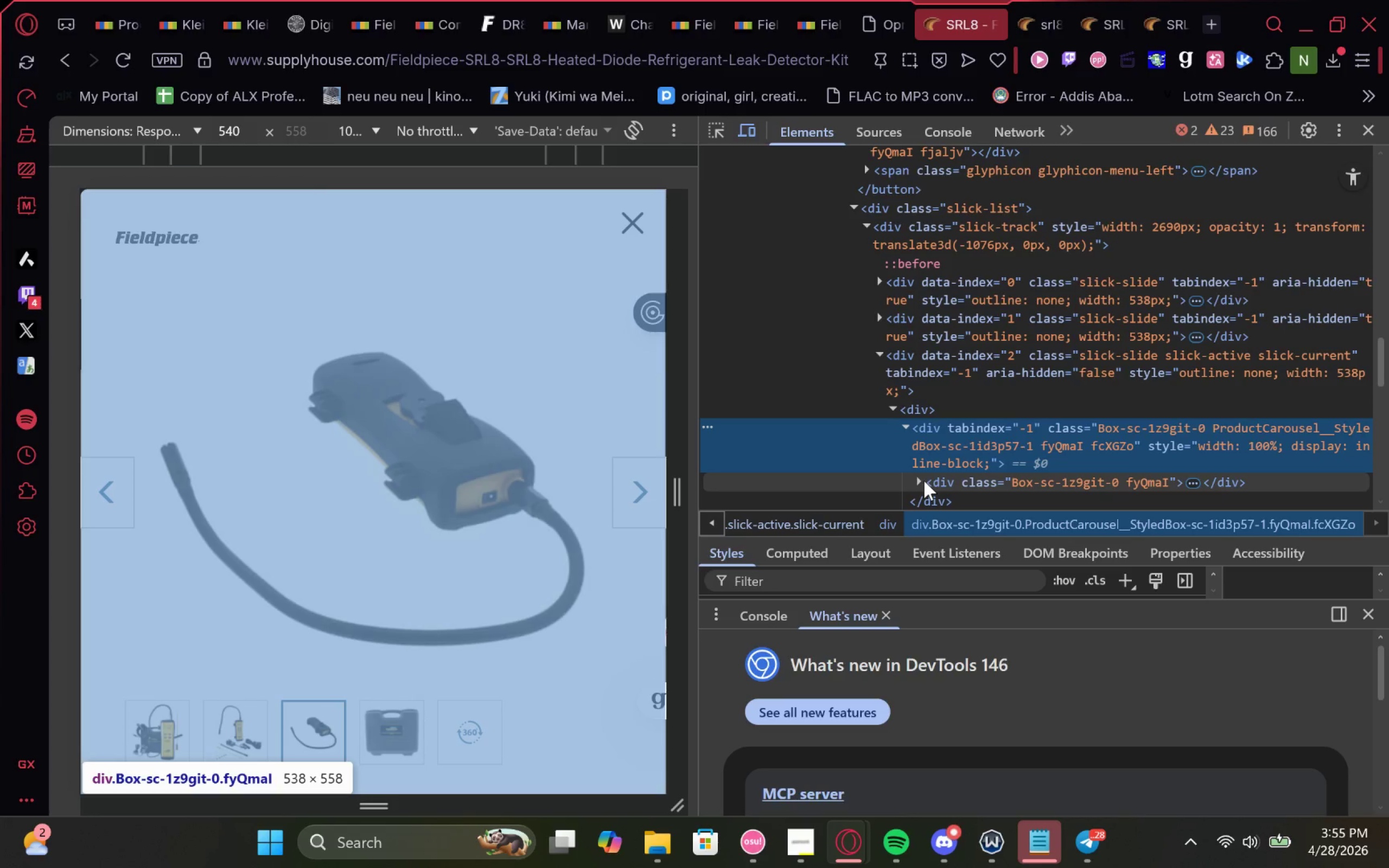 
left_click([922, 481])
 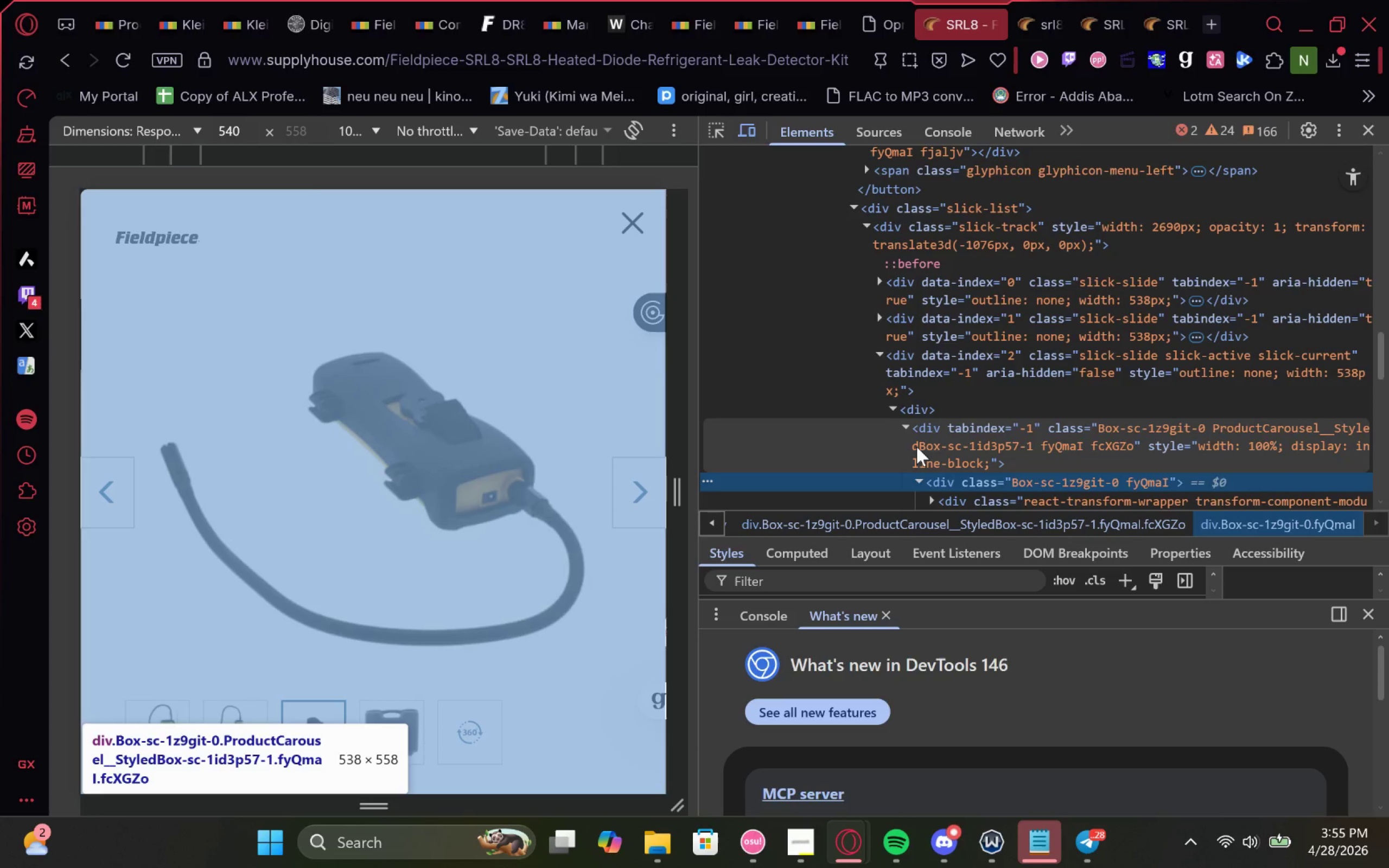 
scroll: coordinate [916, 446], scroll_direction: none, amount: 0.0
 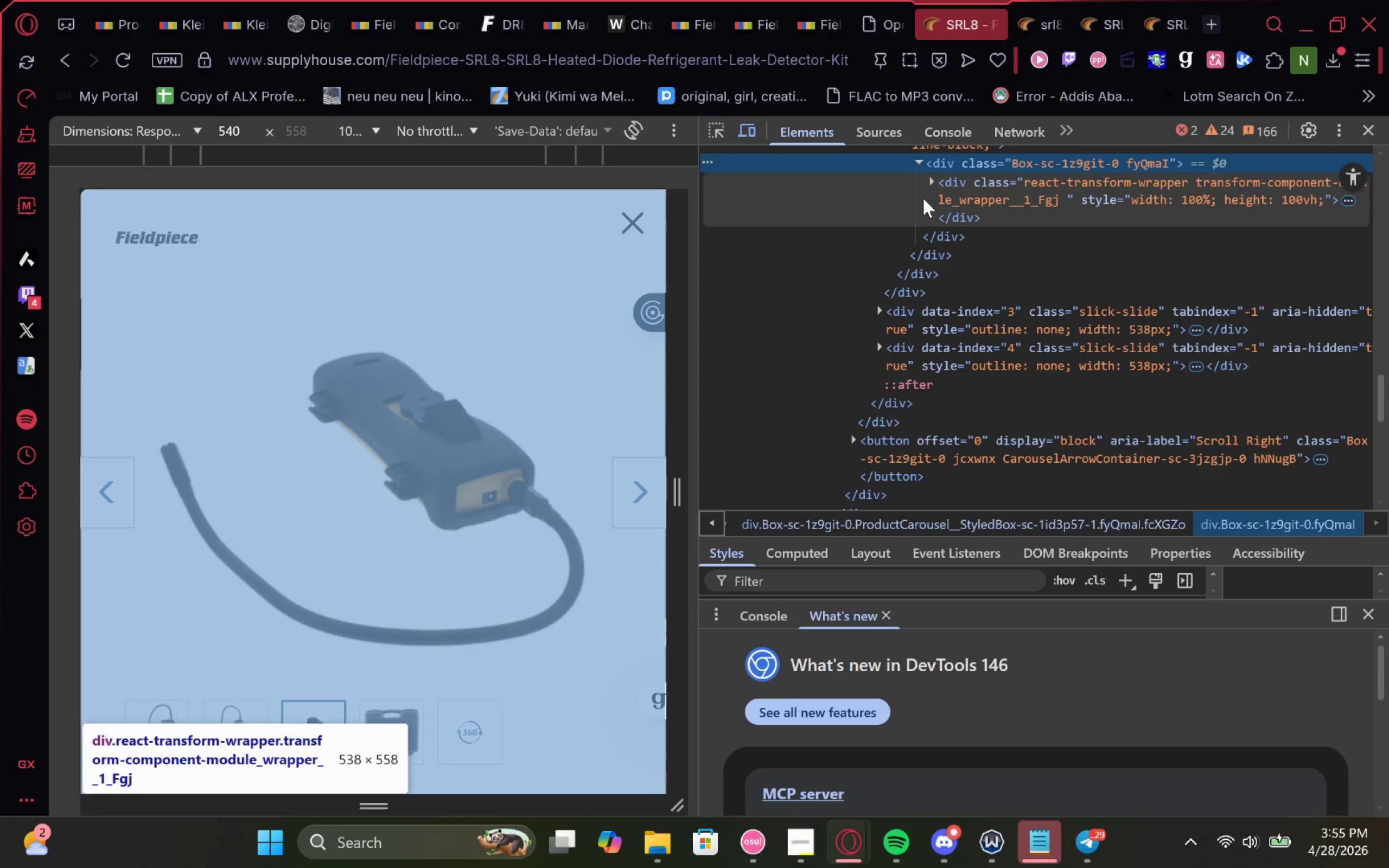 
left_click([925, 191])
 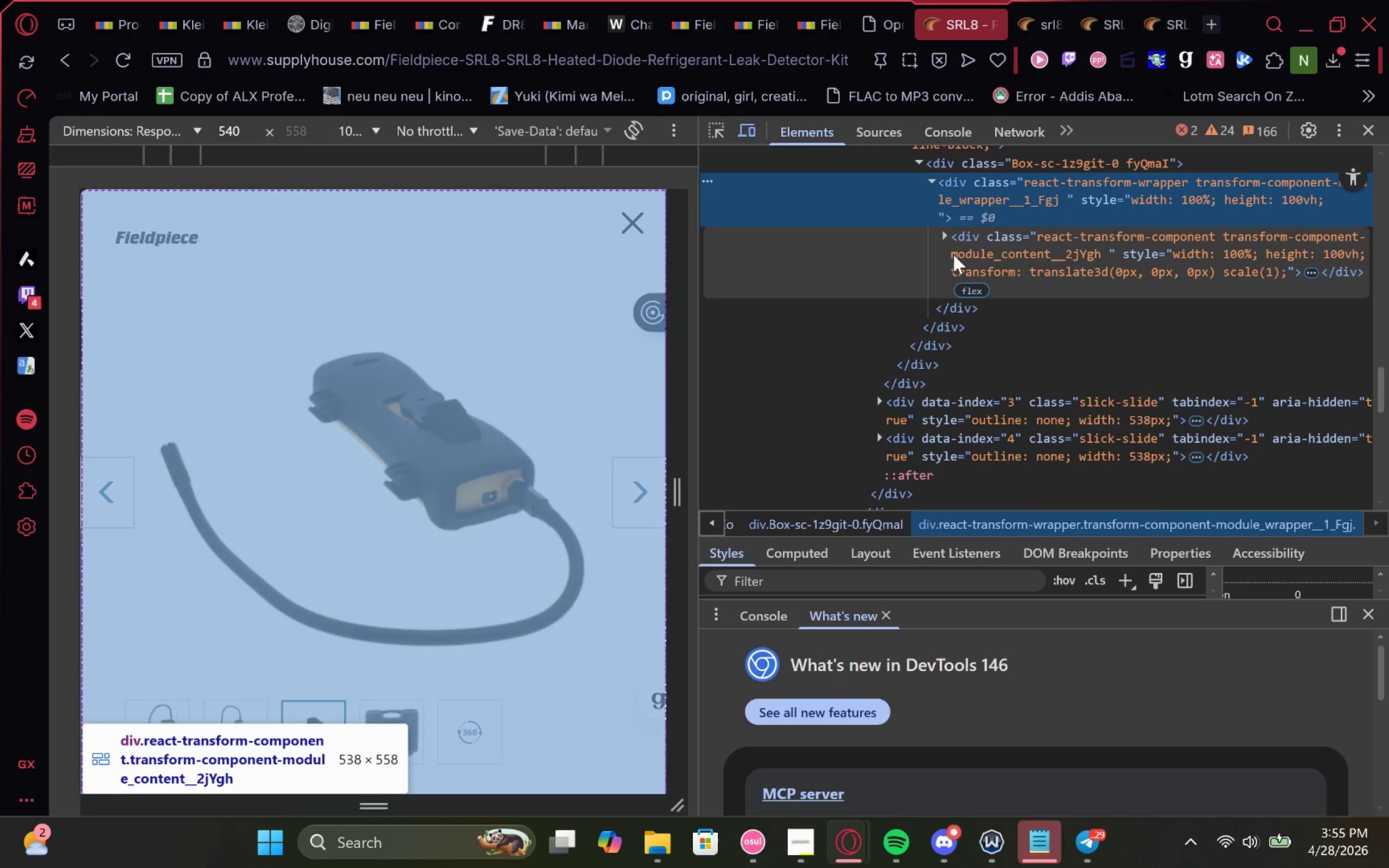 
left_click([946, 259])
 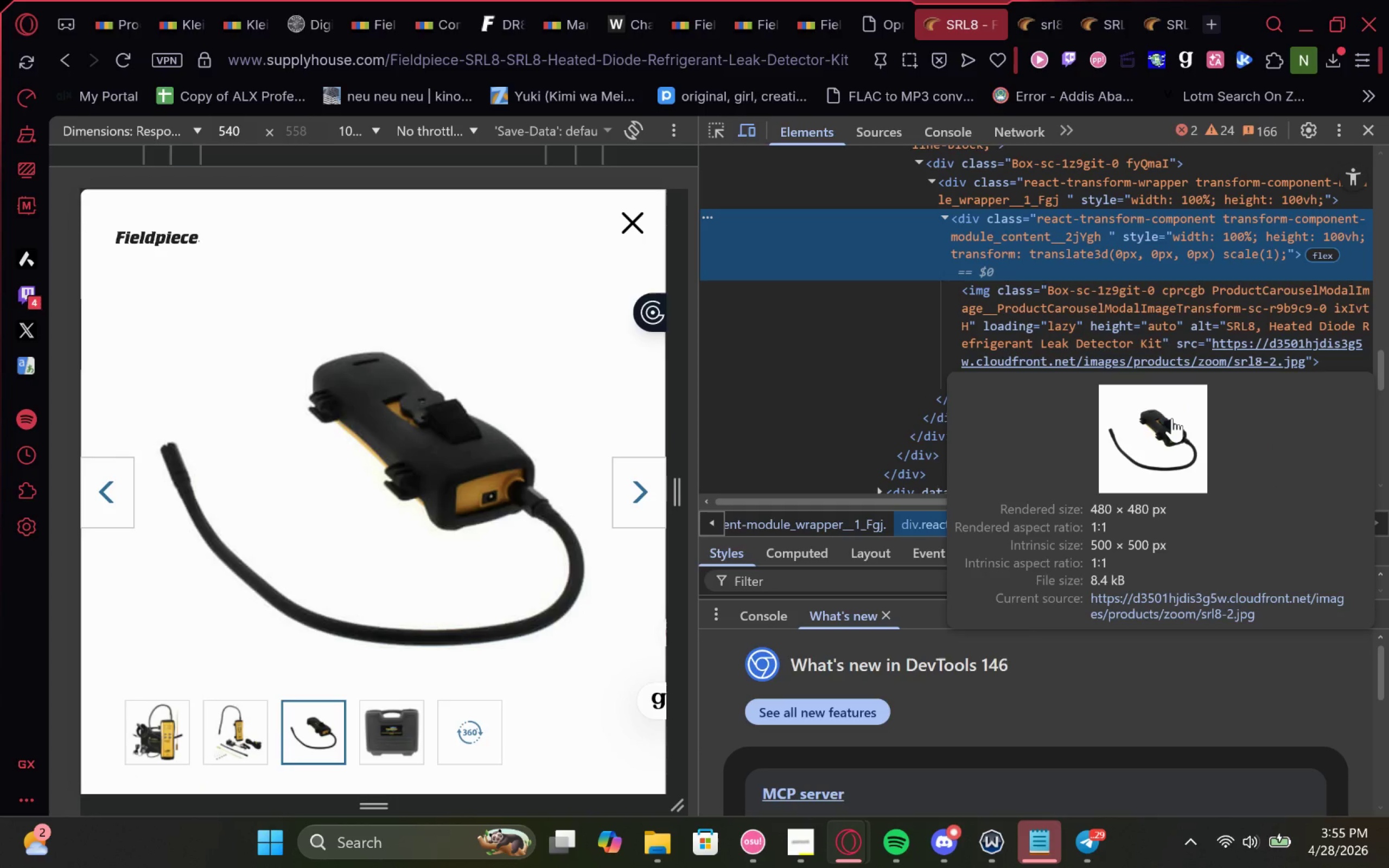 
left_click([1172, 418])
 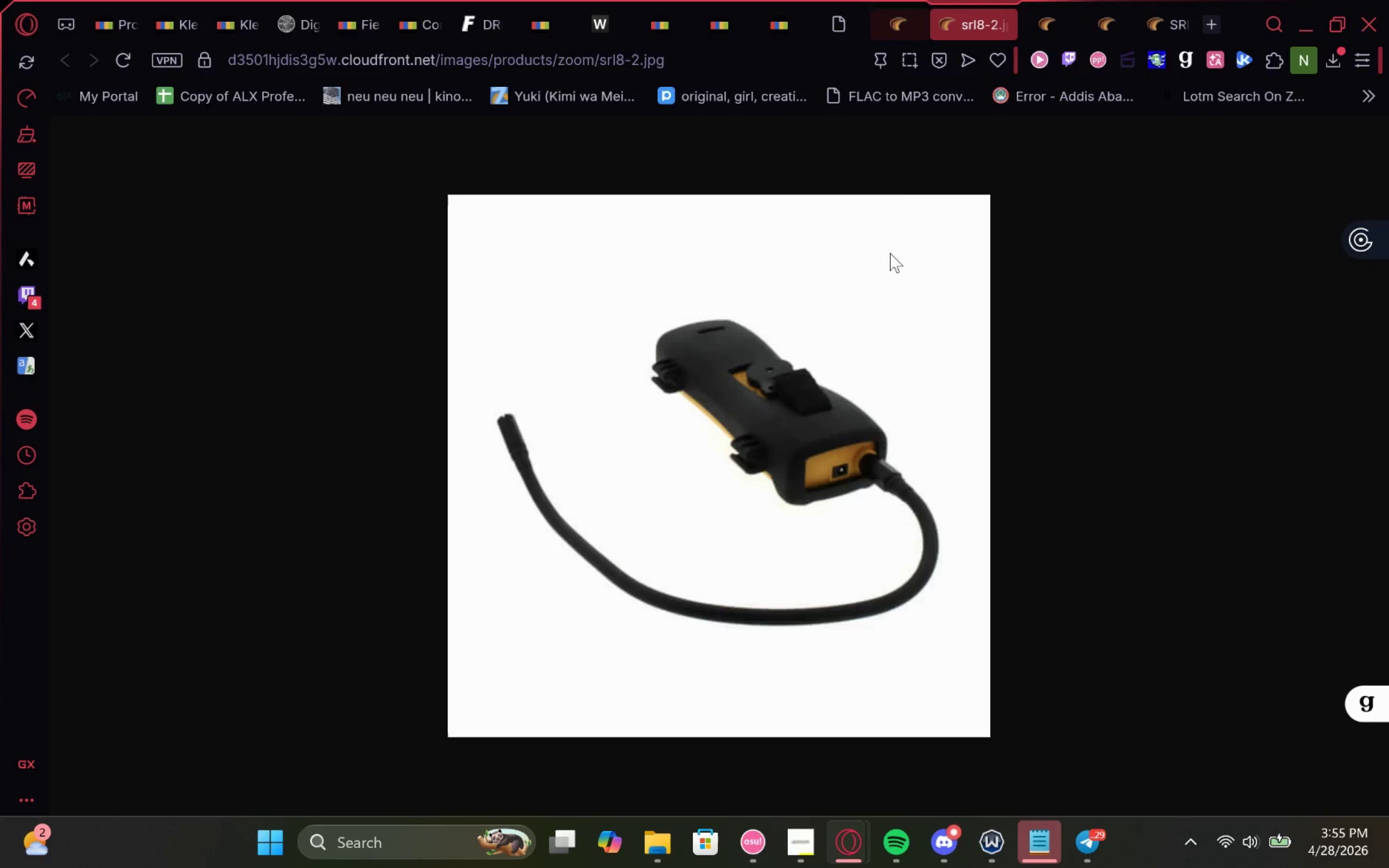 
left_click([904, 0])
 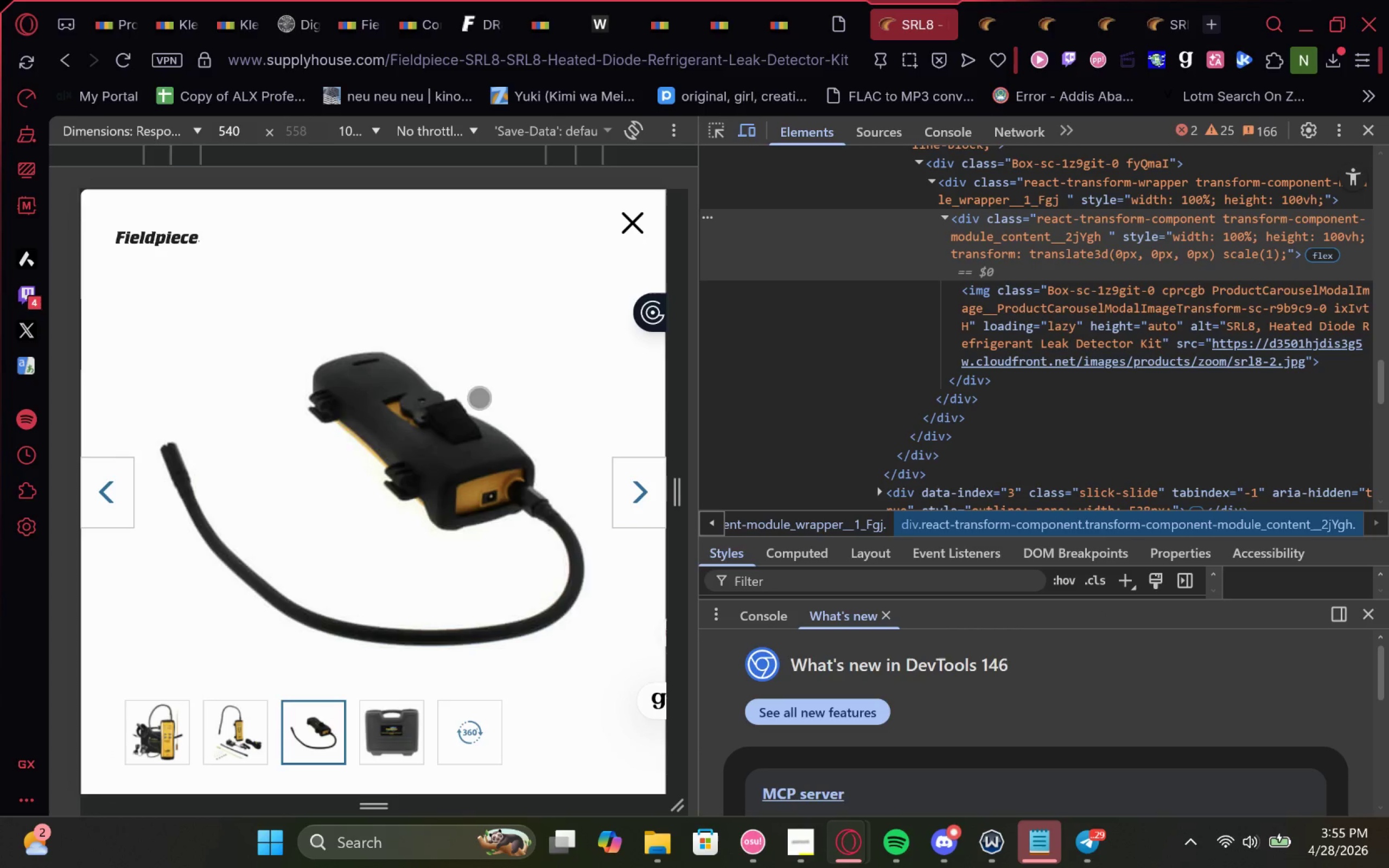 
left_click([114, 492])
 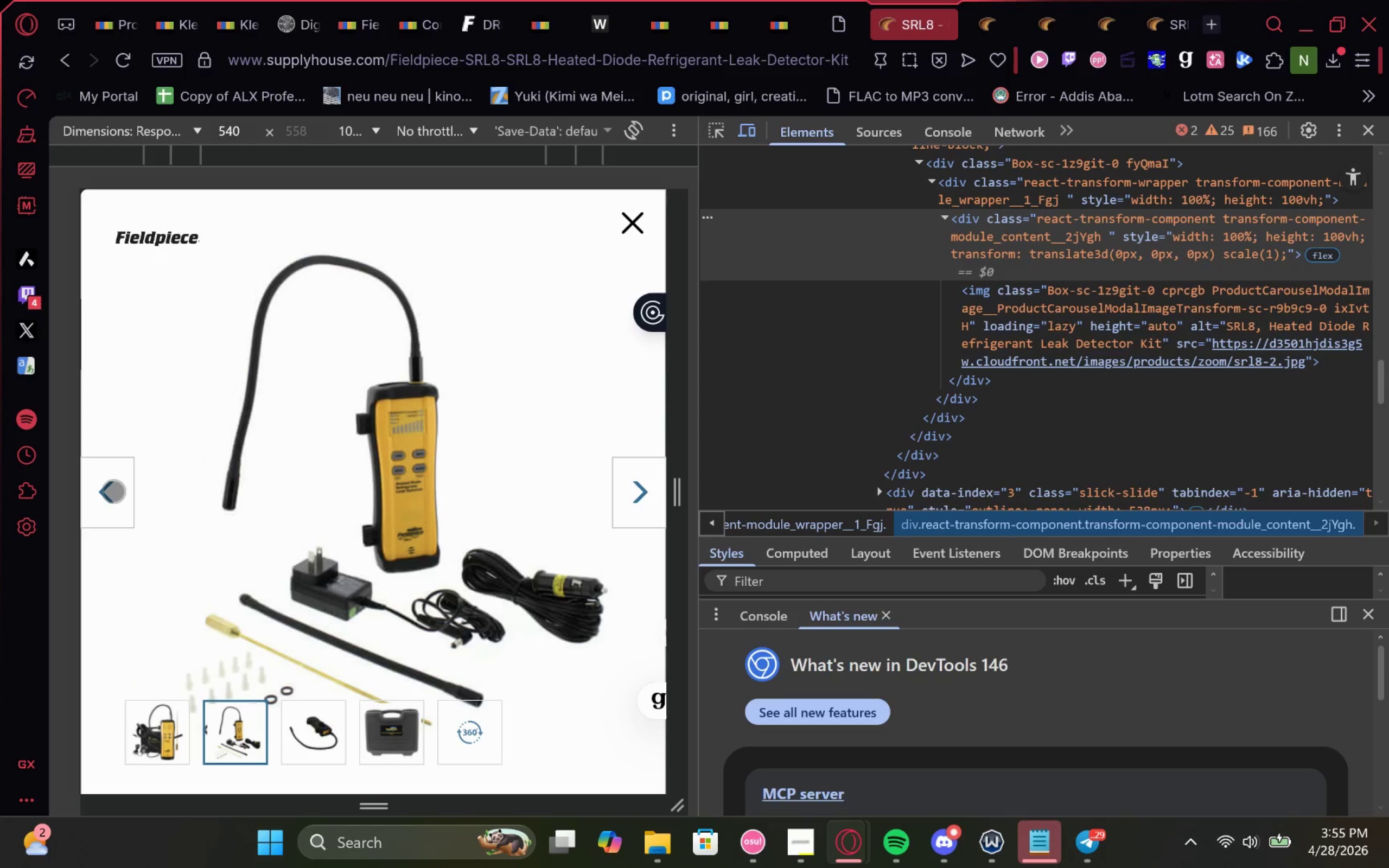 
left_click([114, 492])
 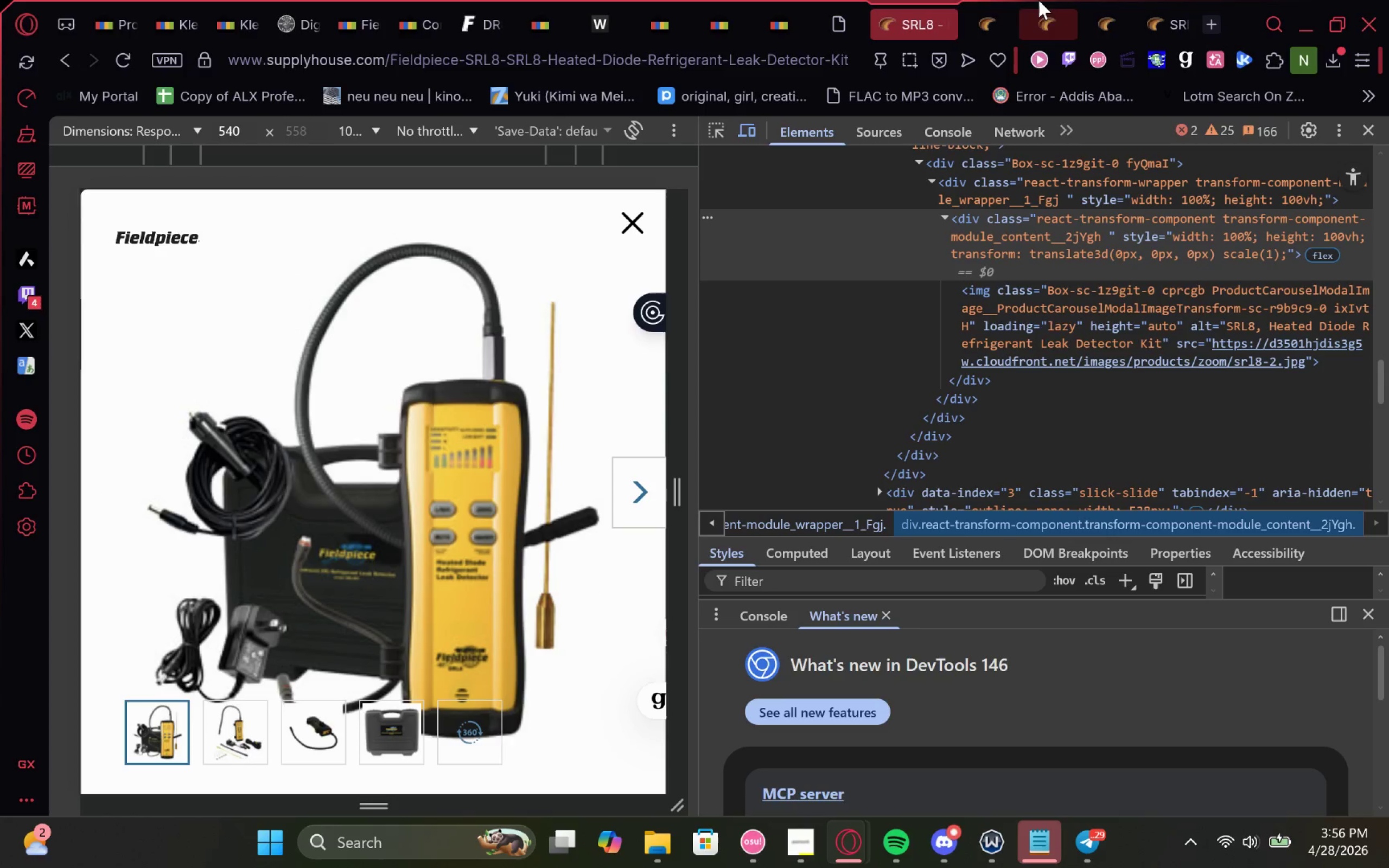 
left_click([990, 7])
 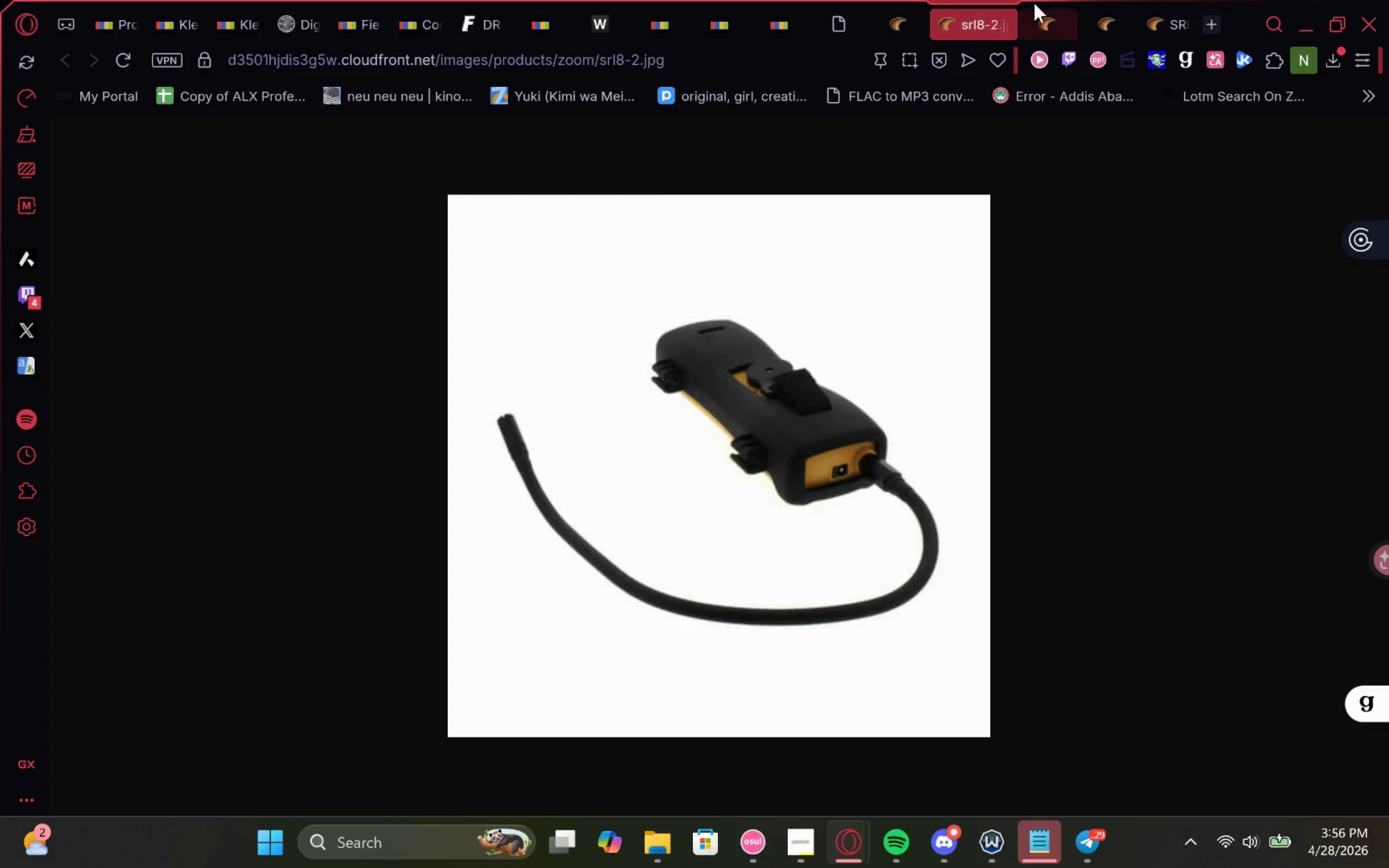 
left_click([1036, 2])
 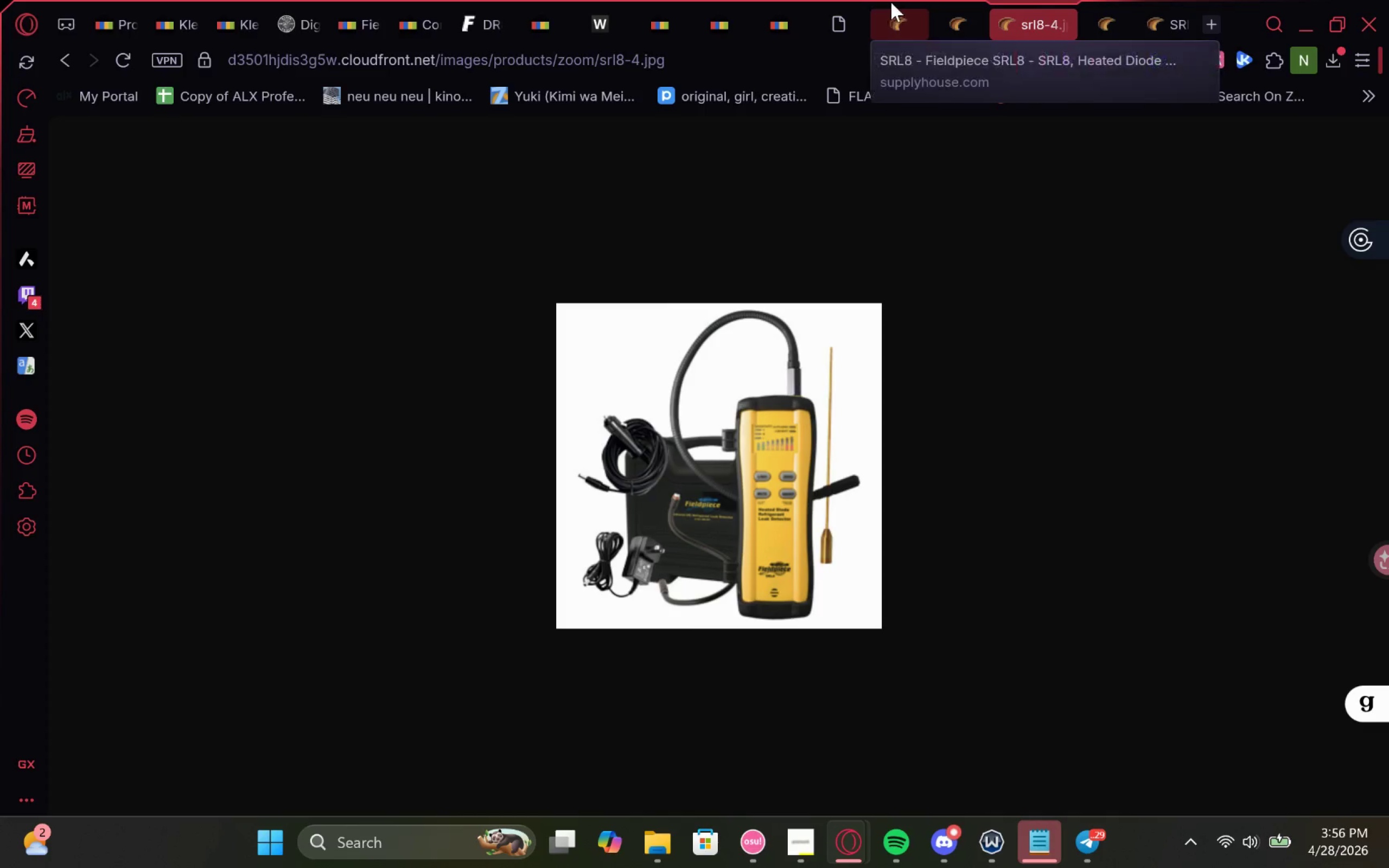 
left_click([1091, 0])
 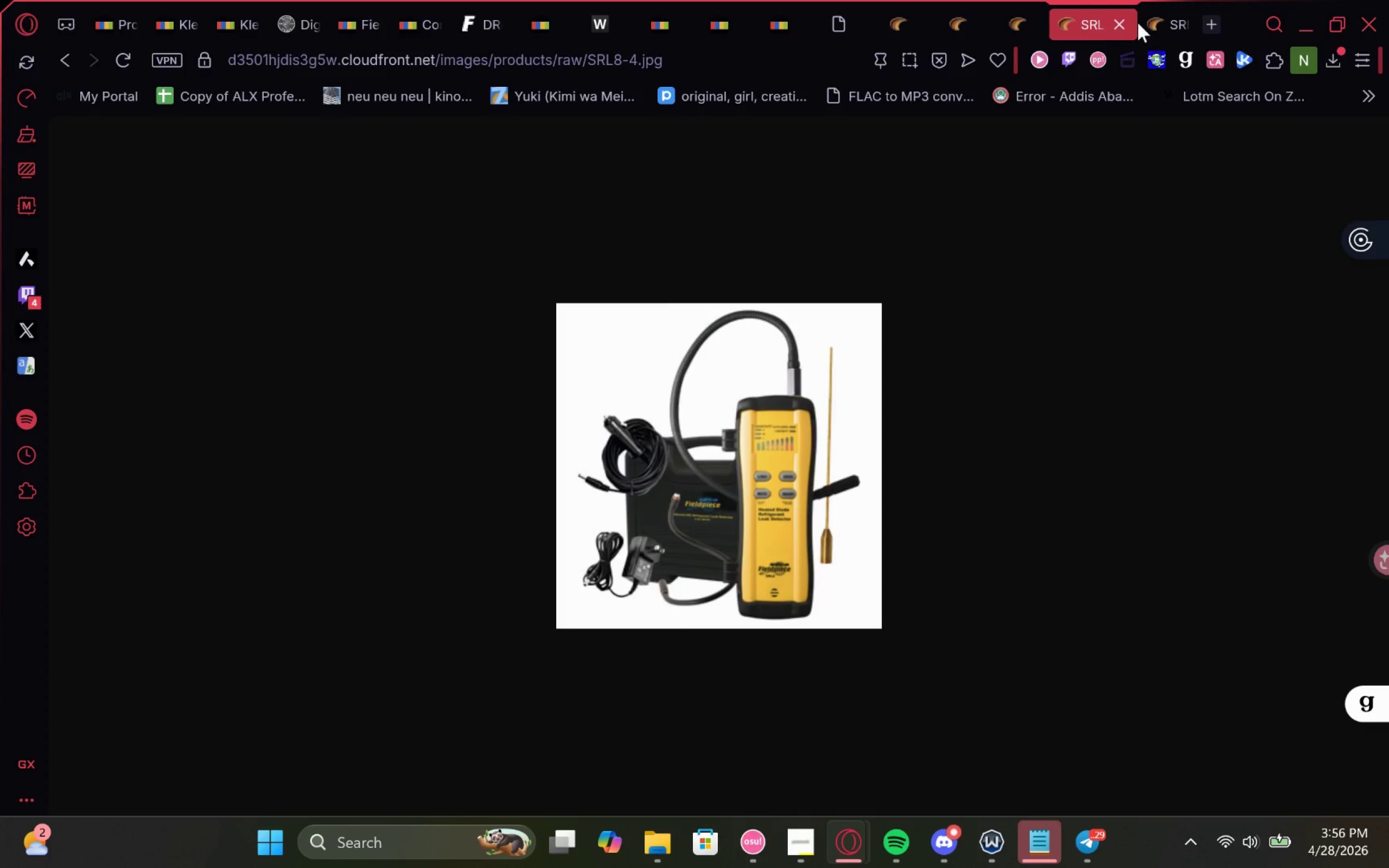 
left_click([1124, 22])
 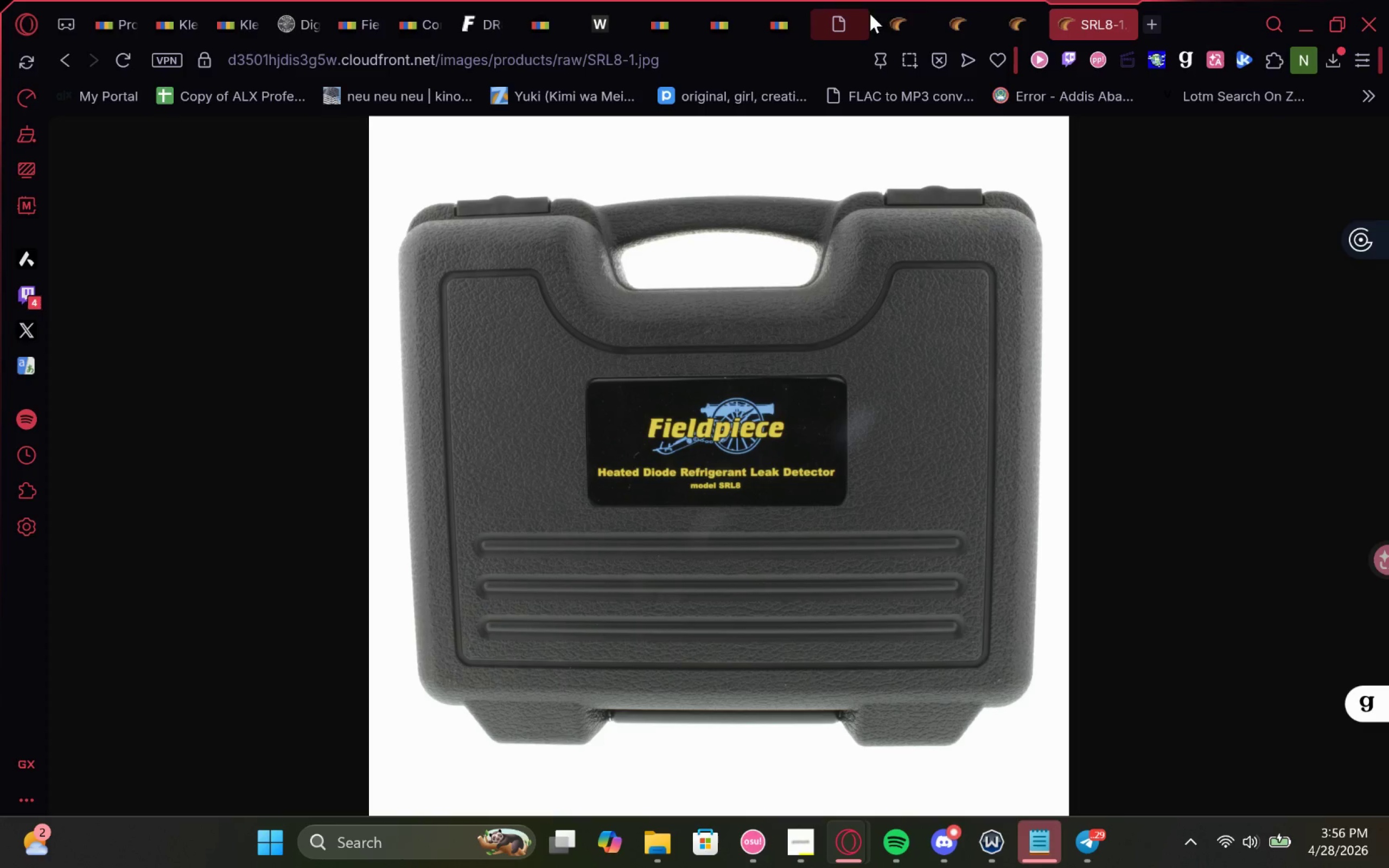 
left_click([885, 5])
 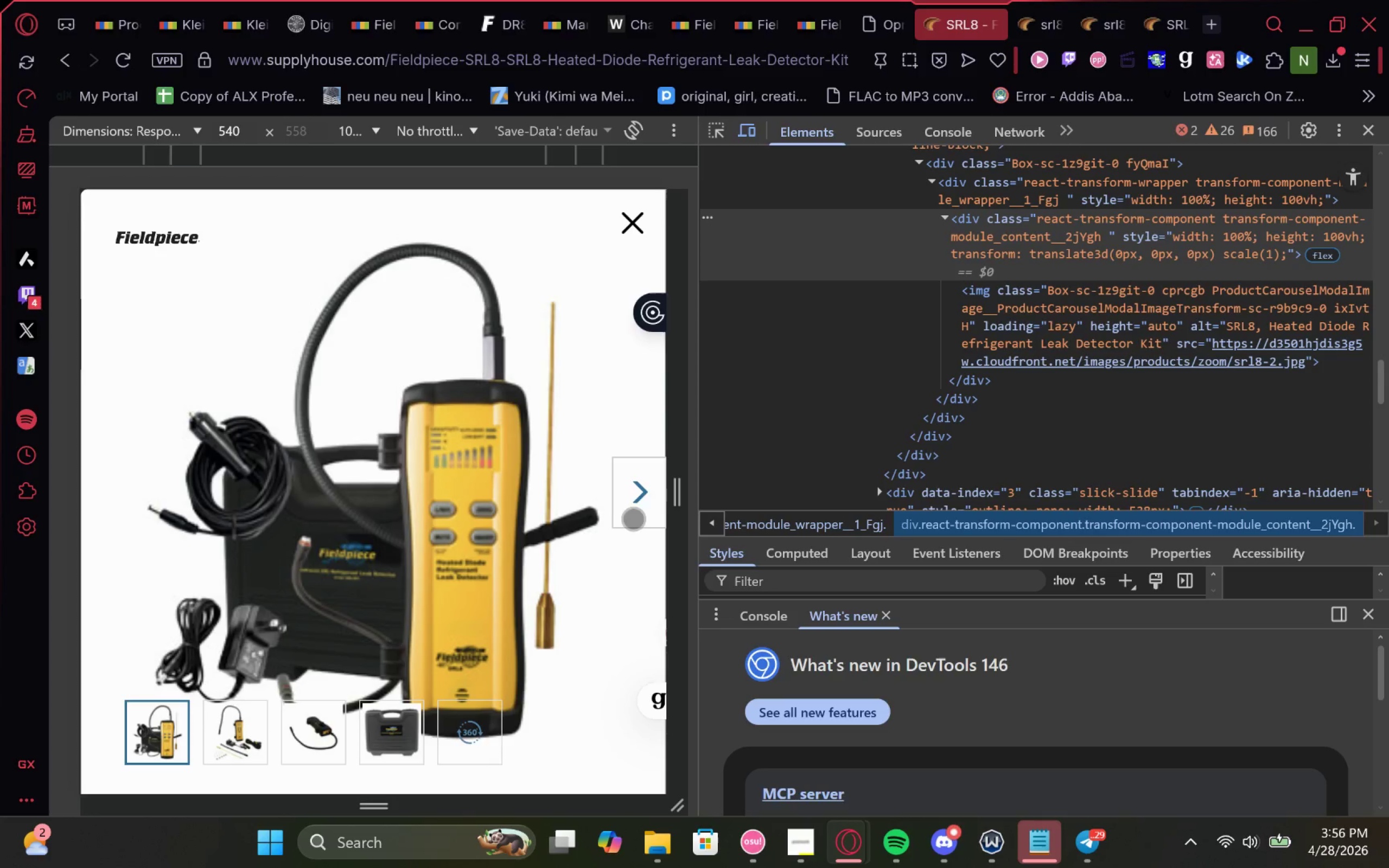 
left_click([644, 497])
 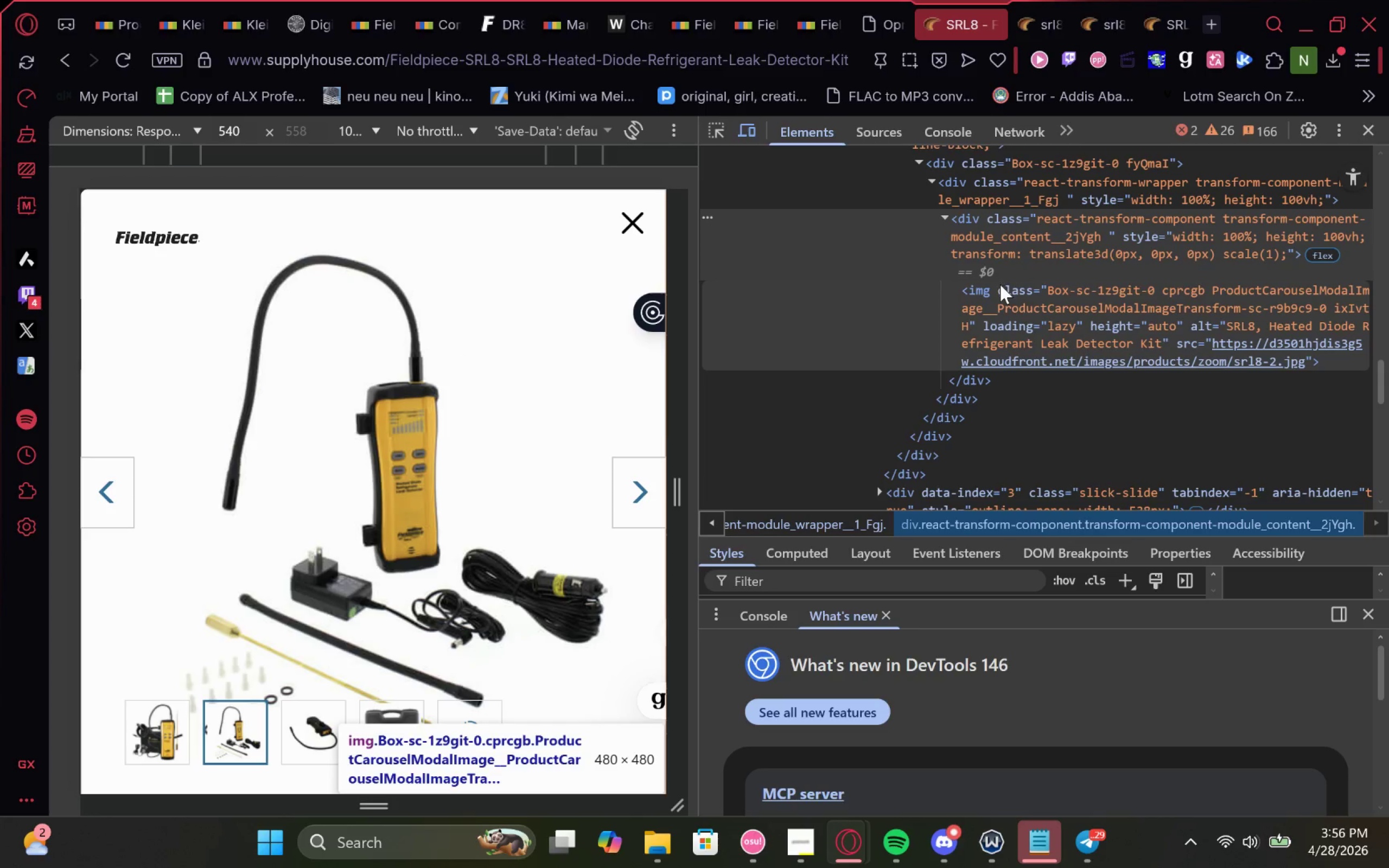 
scroll: coordinate [958, 226], scroll_direction: none, amount: 0.0
 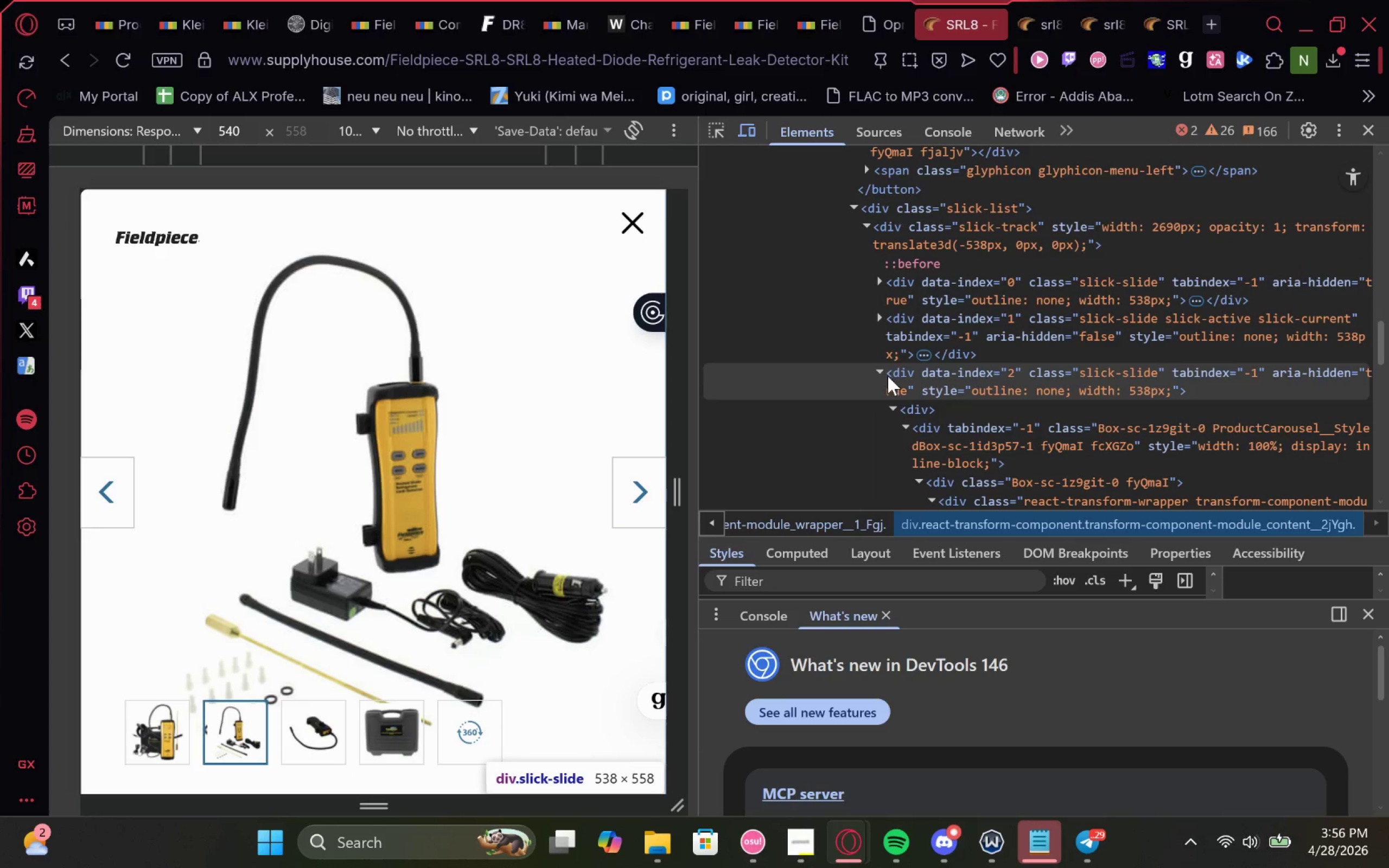 
left_click([881, 372])
 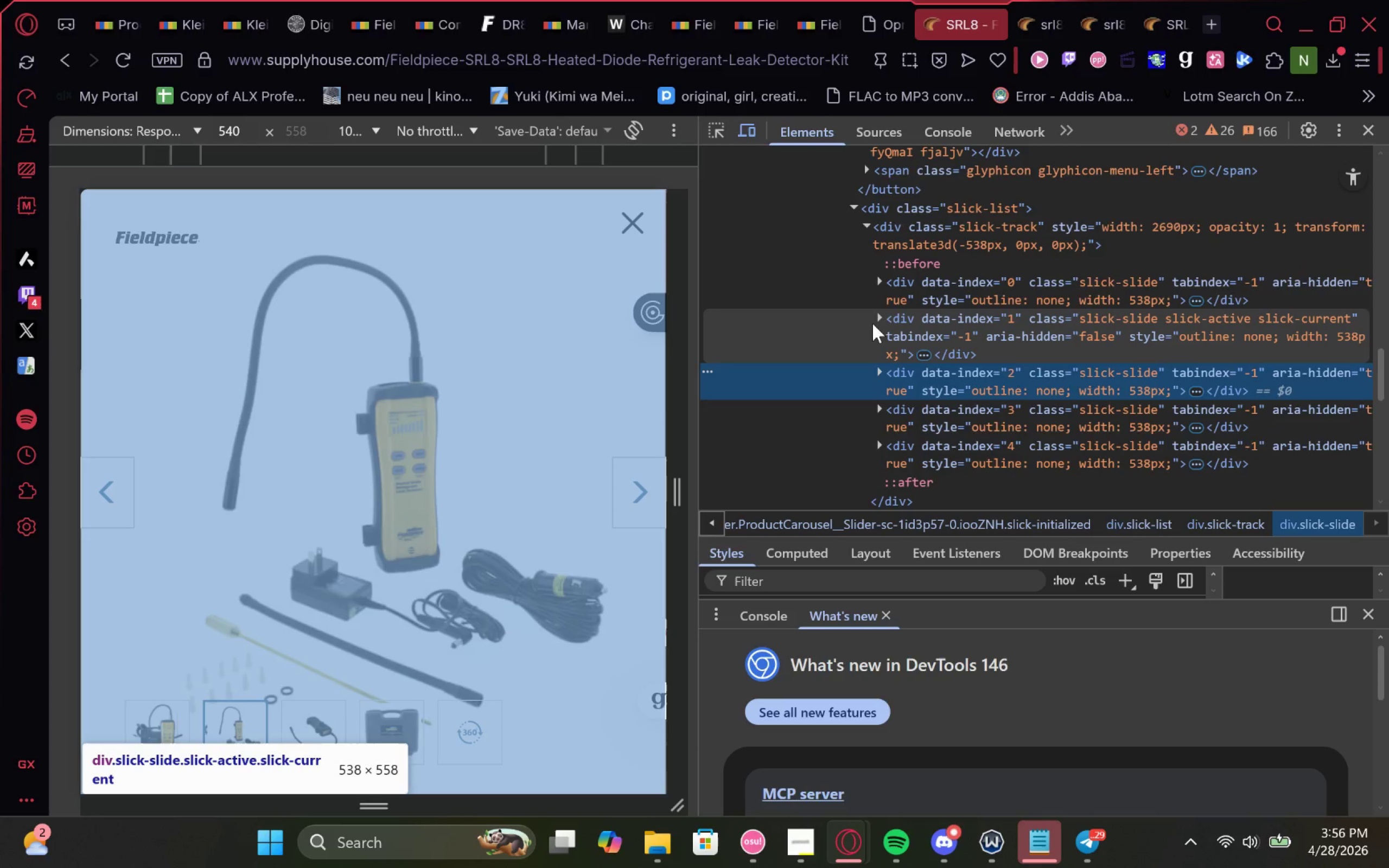 
left_click([875, 320])
 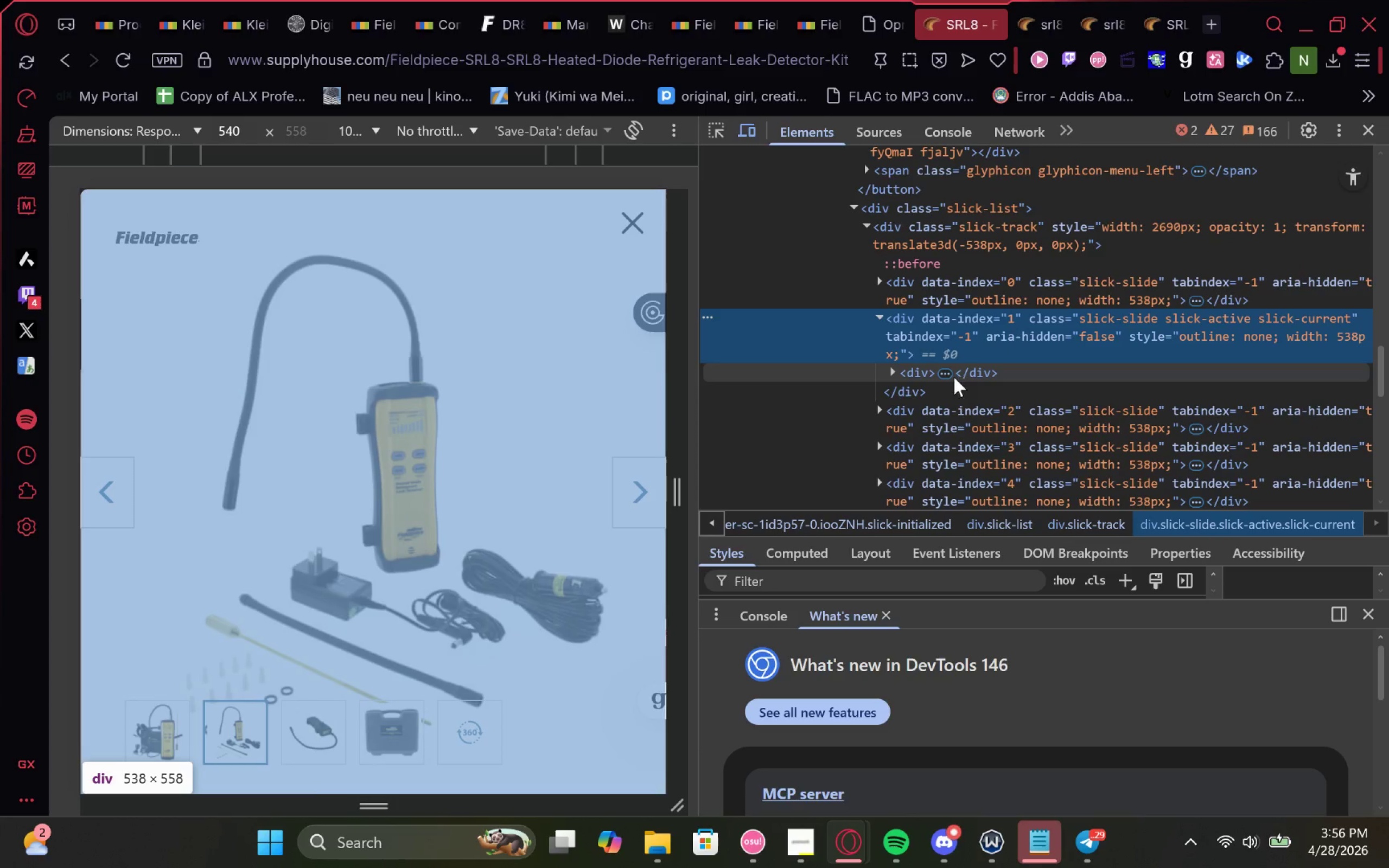 
left_click([889, 371])
 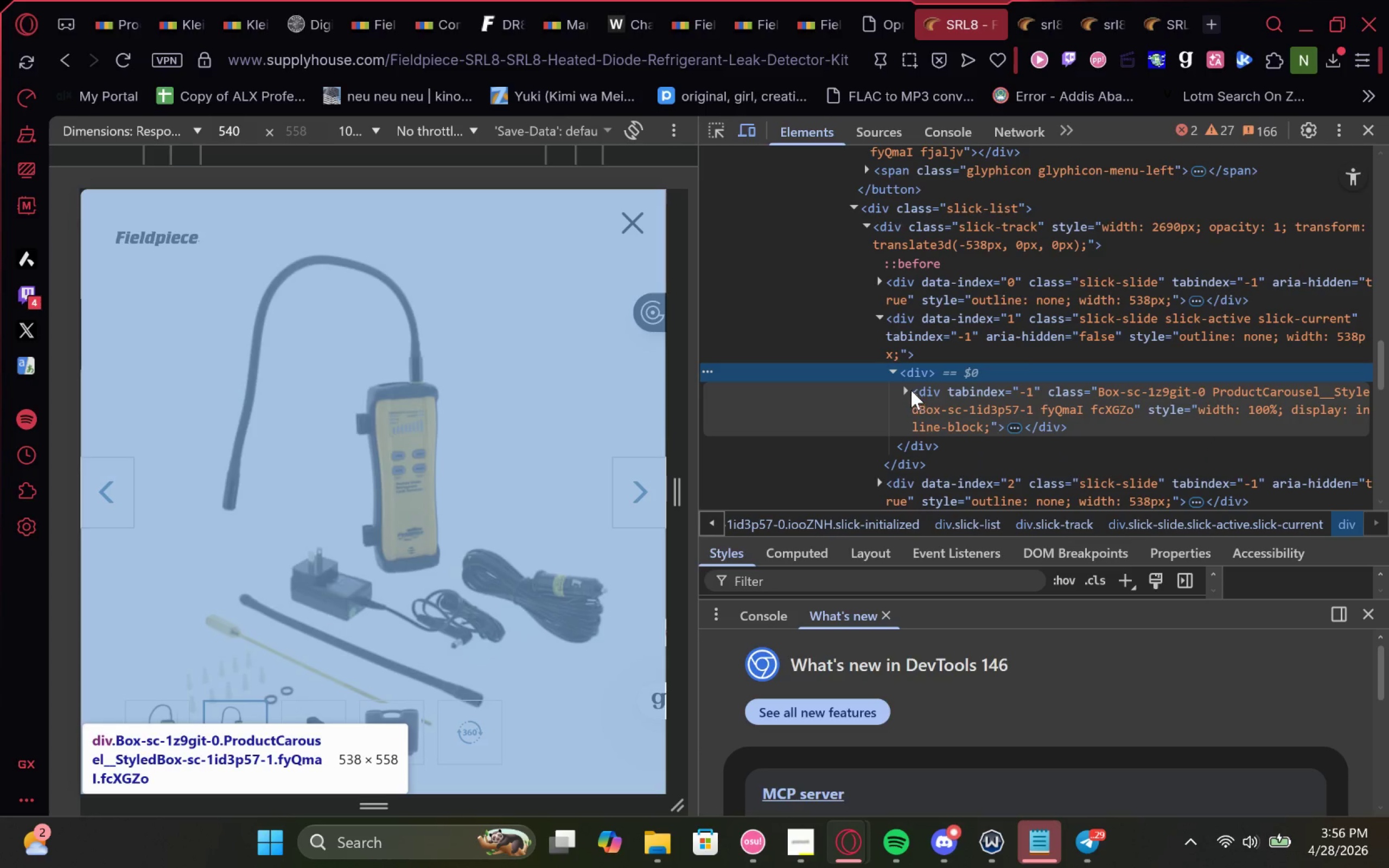 
left_click([908, 388])
 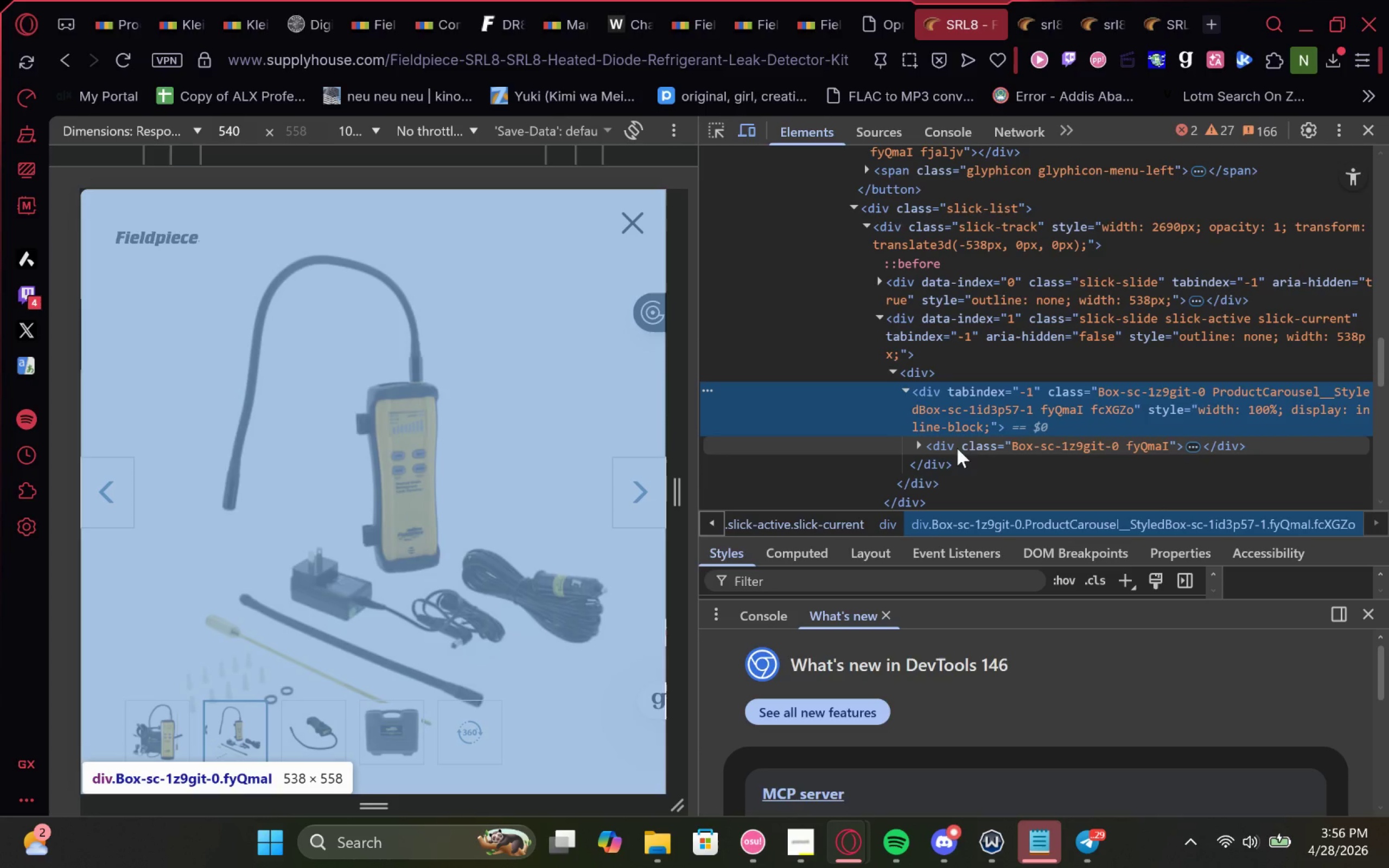 
left_click([932, 449])
 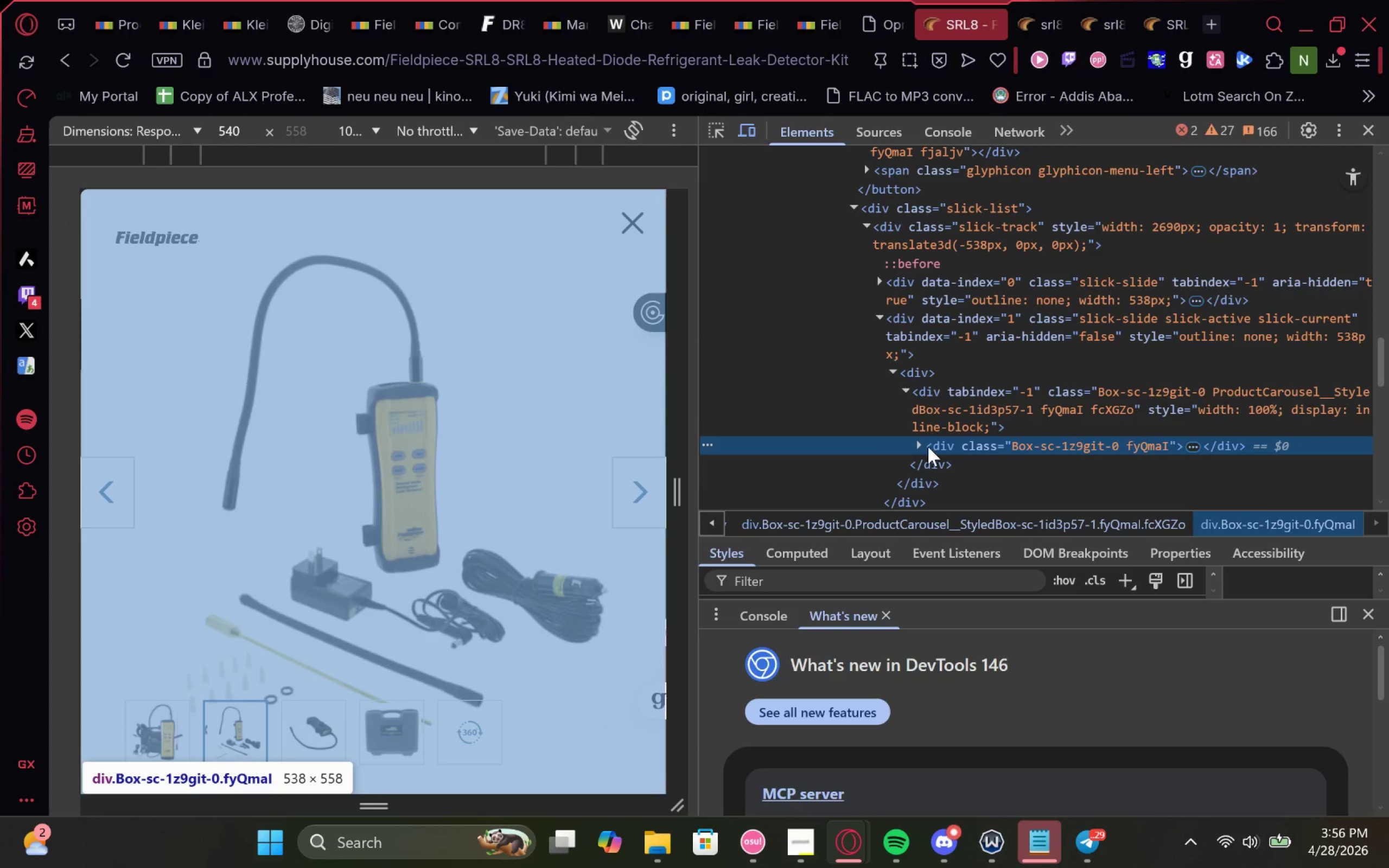 
left_click([916, 446])
 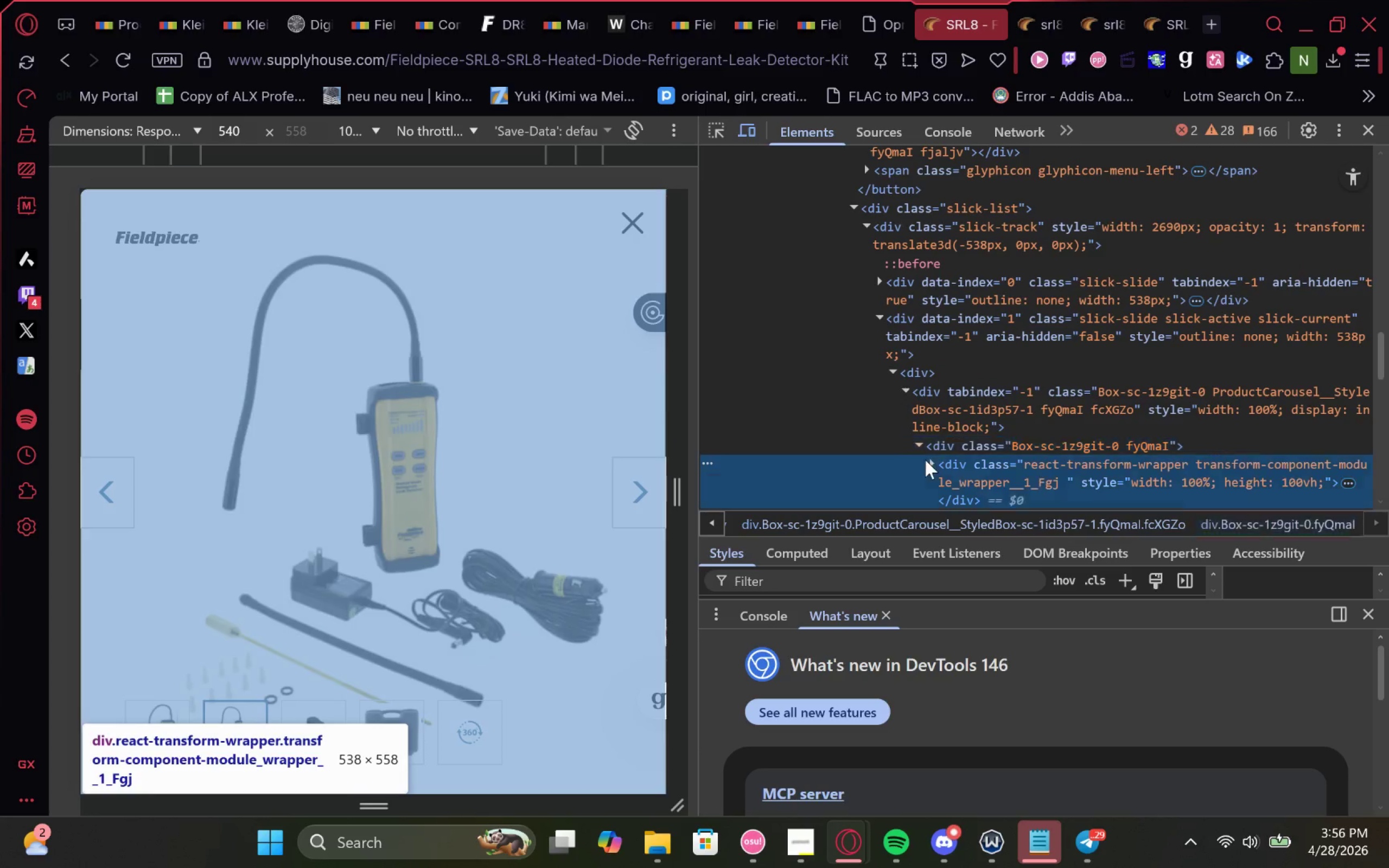 
scroll: coordinate [946, 398], scroll_direction: none, amount: 0.0
 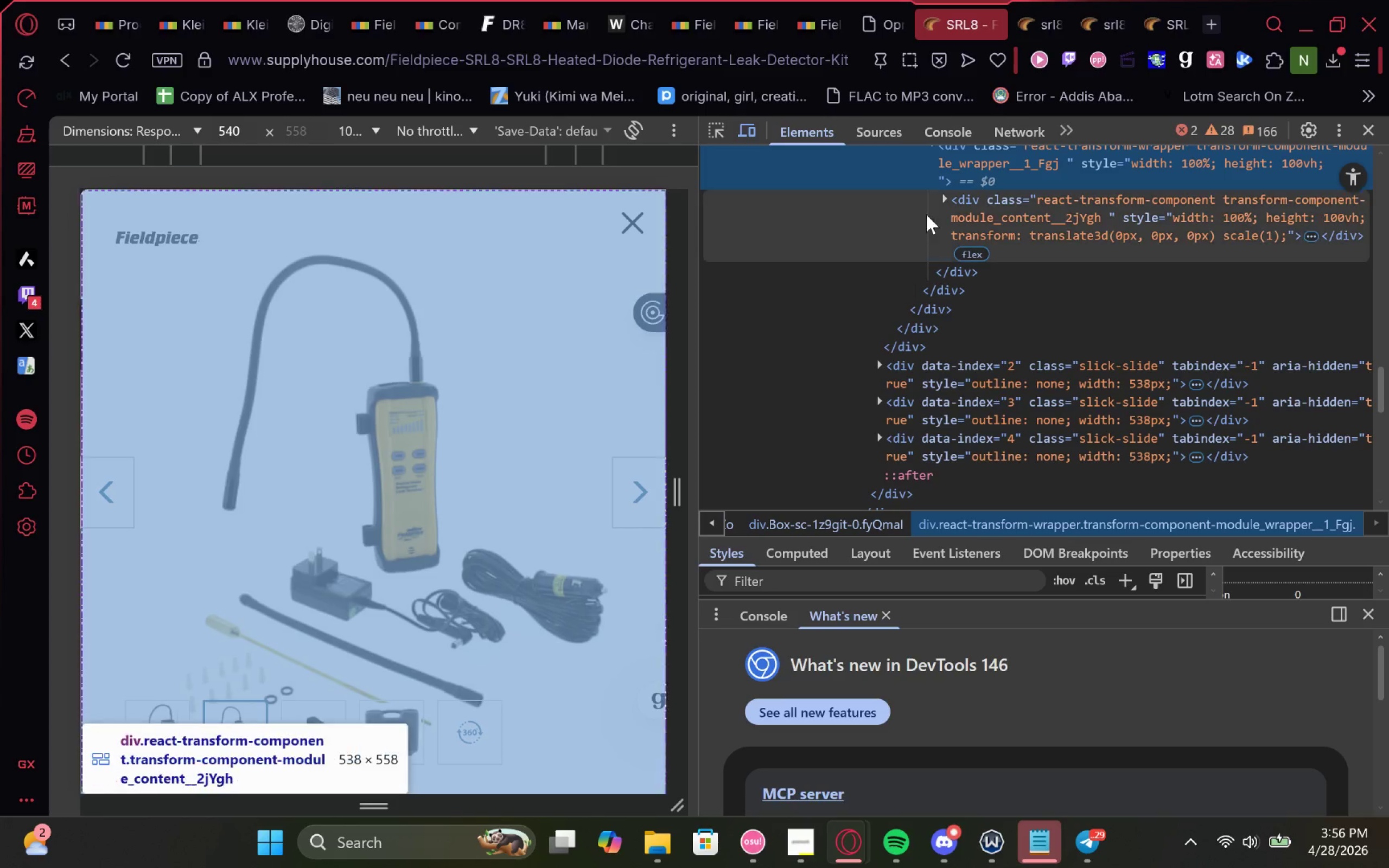 
left_click([944, 201])
 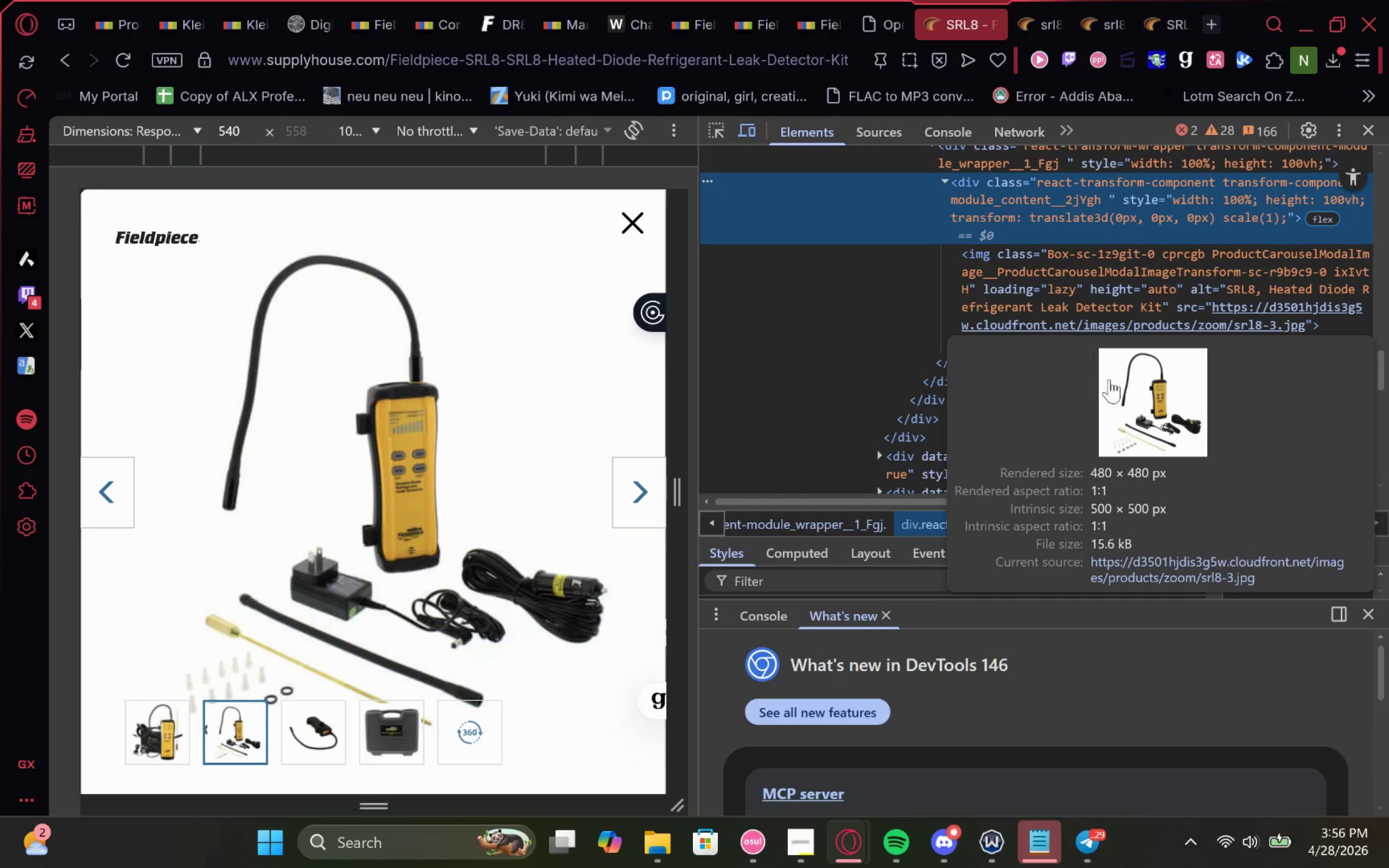 
left_click([1149, 394])
 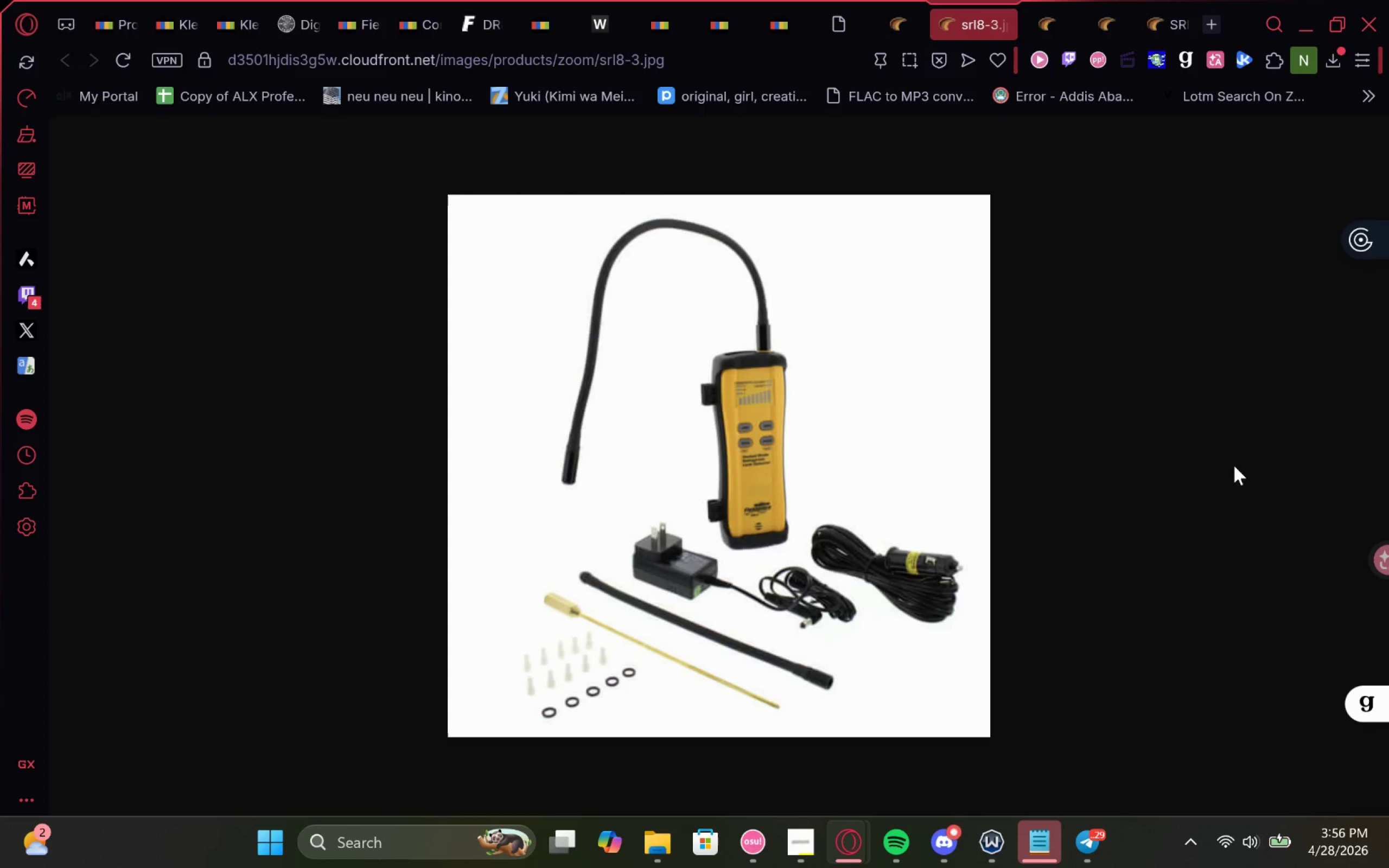 
wait(6.5)
 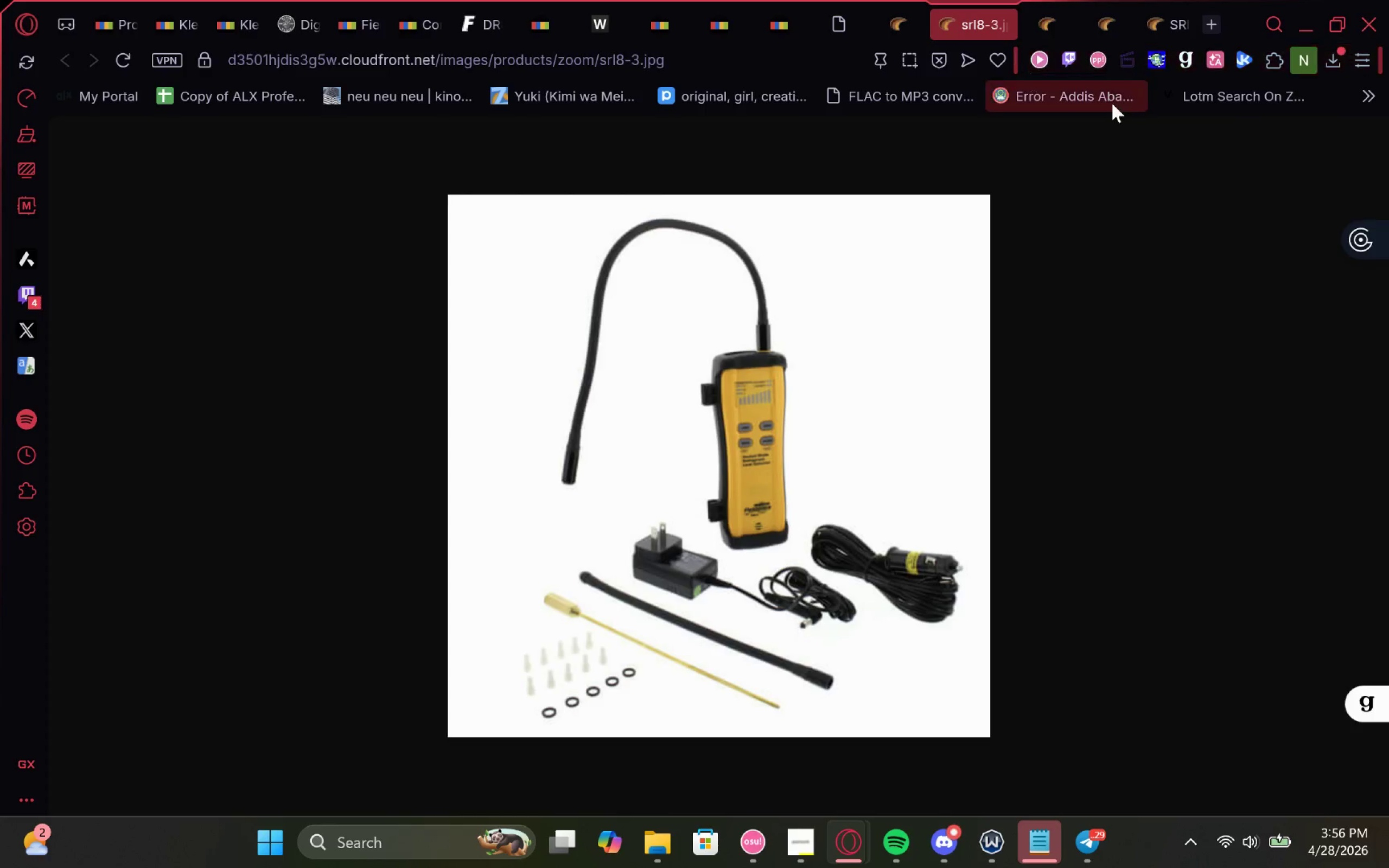 
right_click([813, 296])
 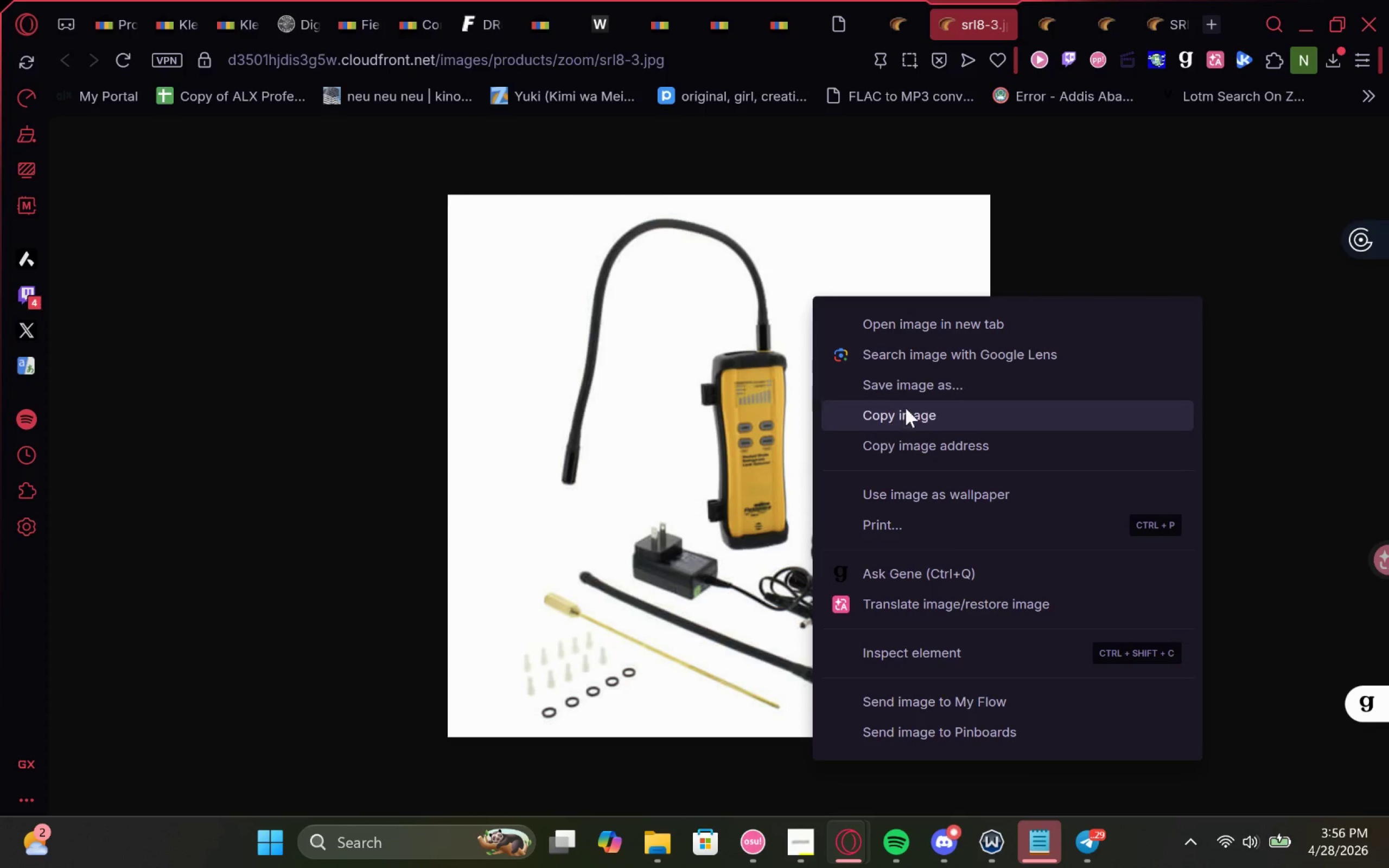 
left_click([908, 391])
 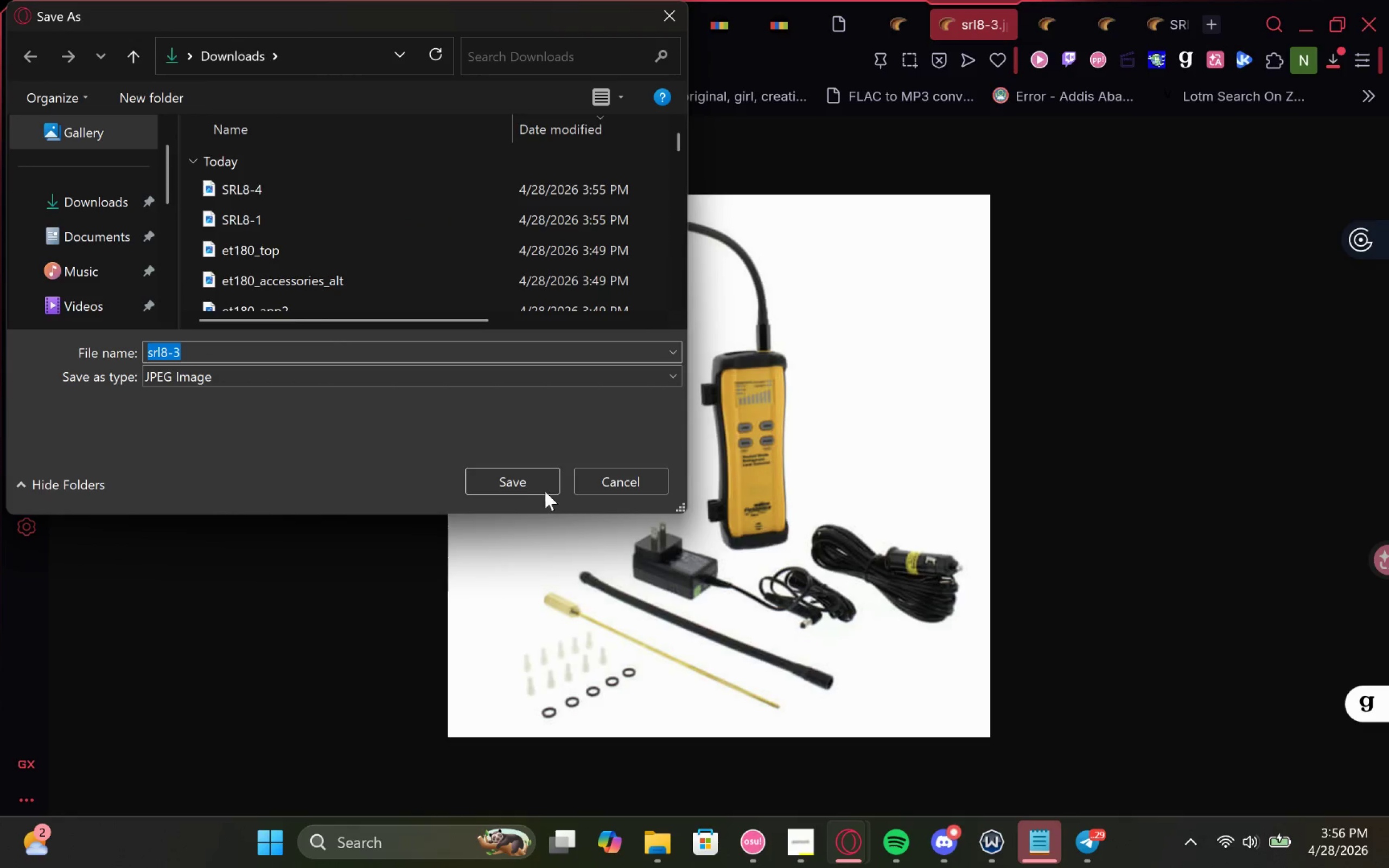 
left_click([527, 489])
 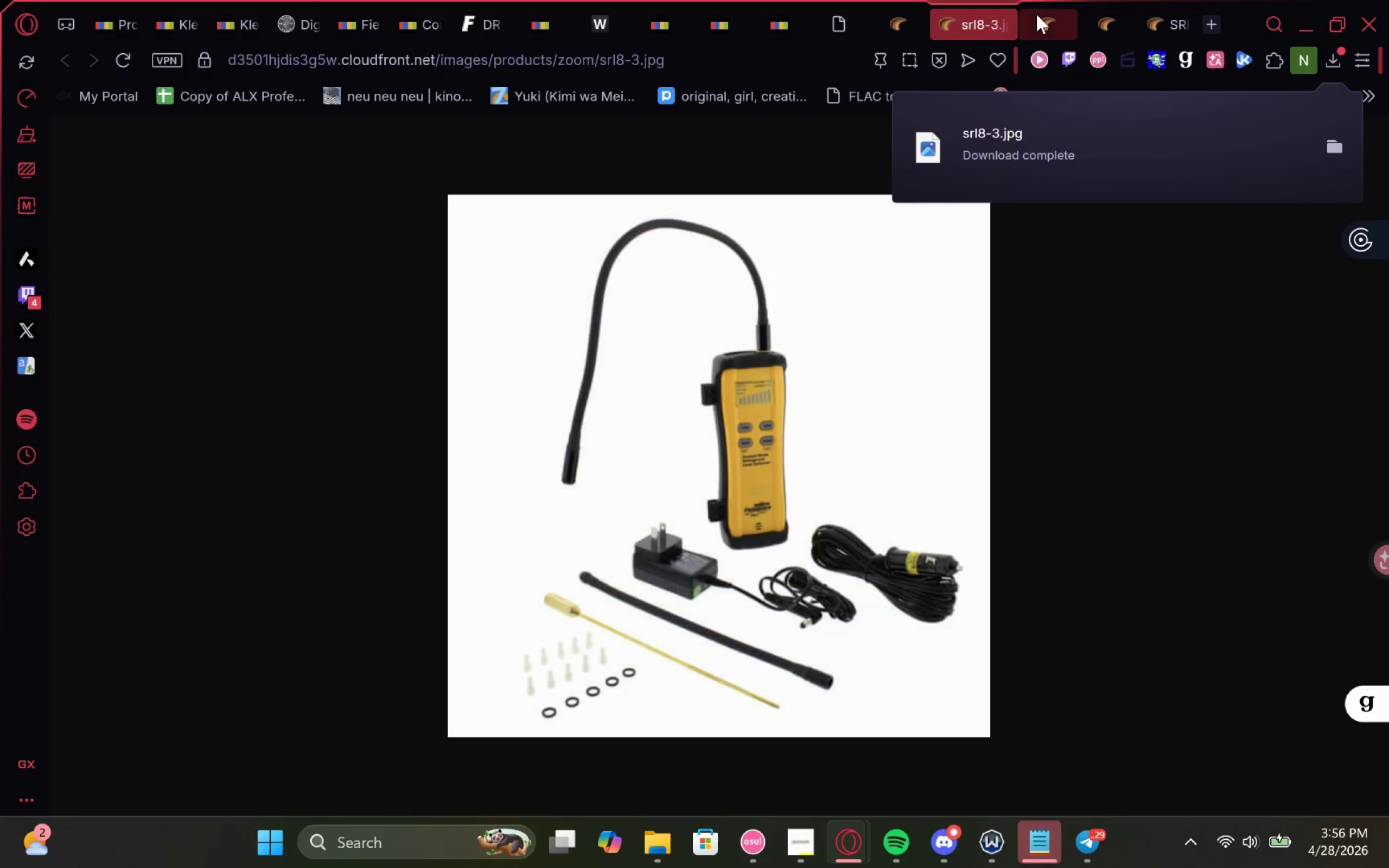 
left_click([1005, 27])
 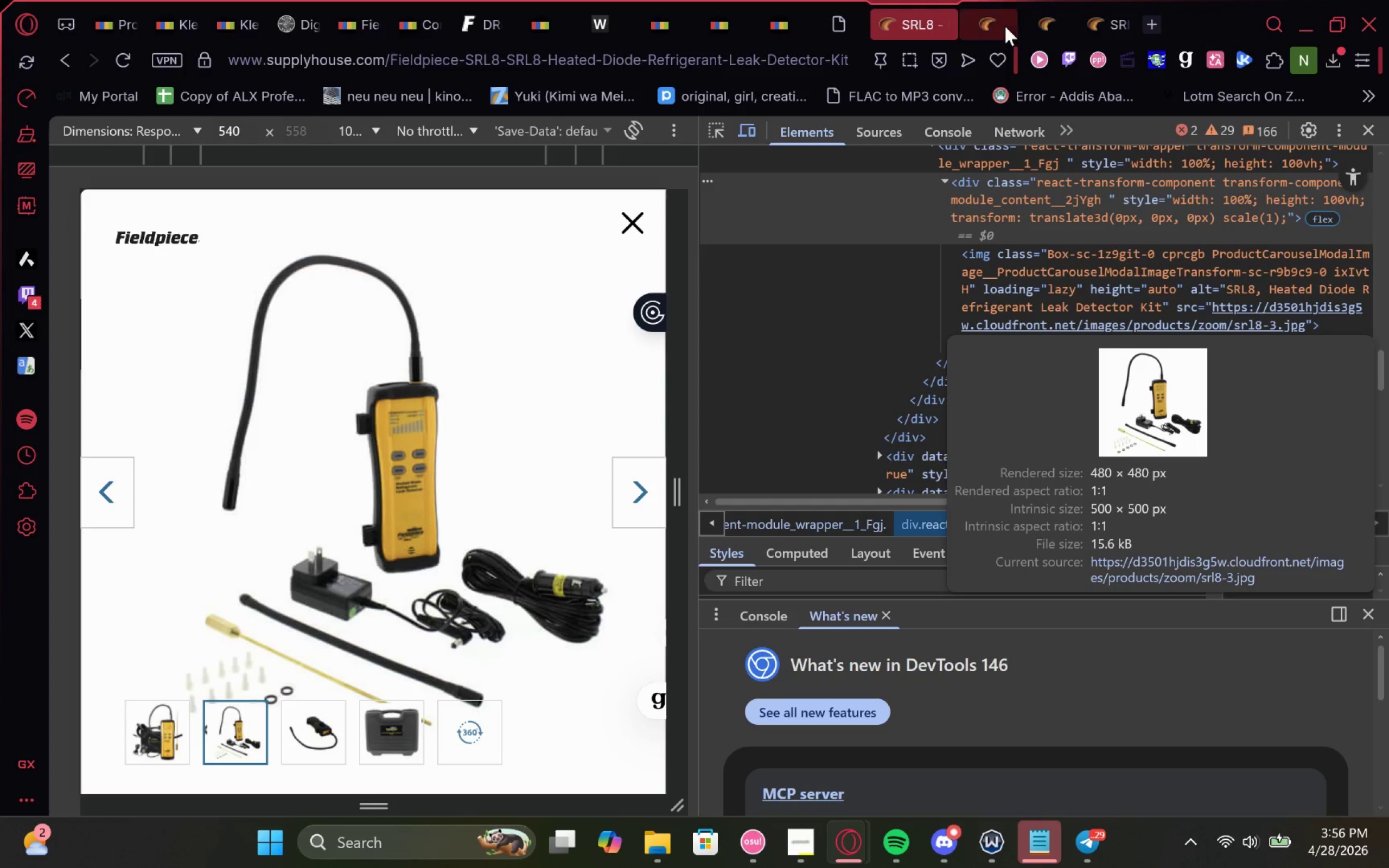 
left_click([1005, 26])
 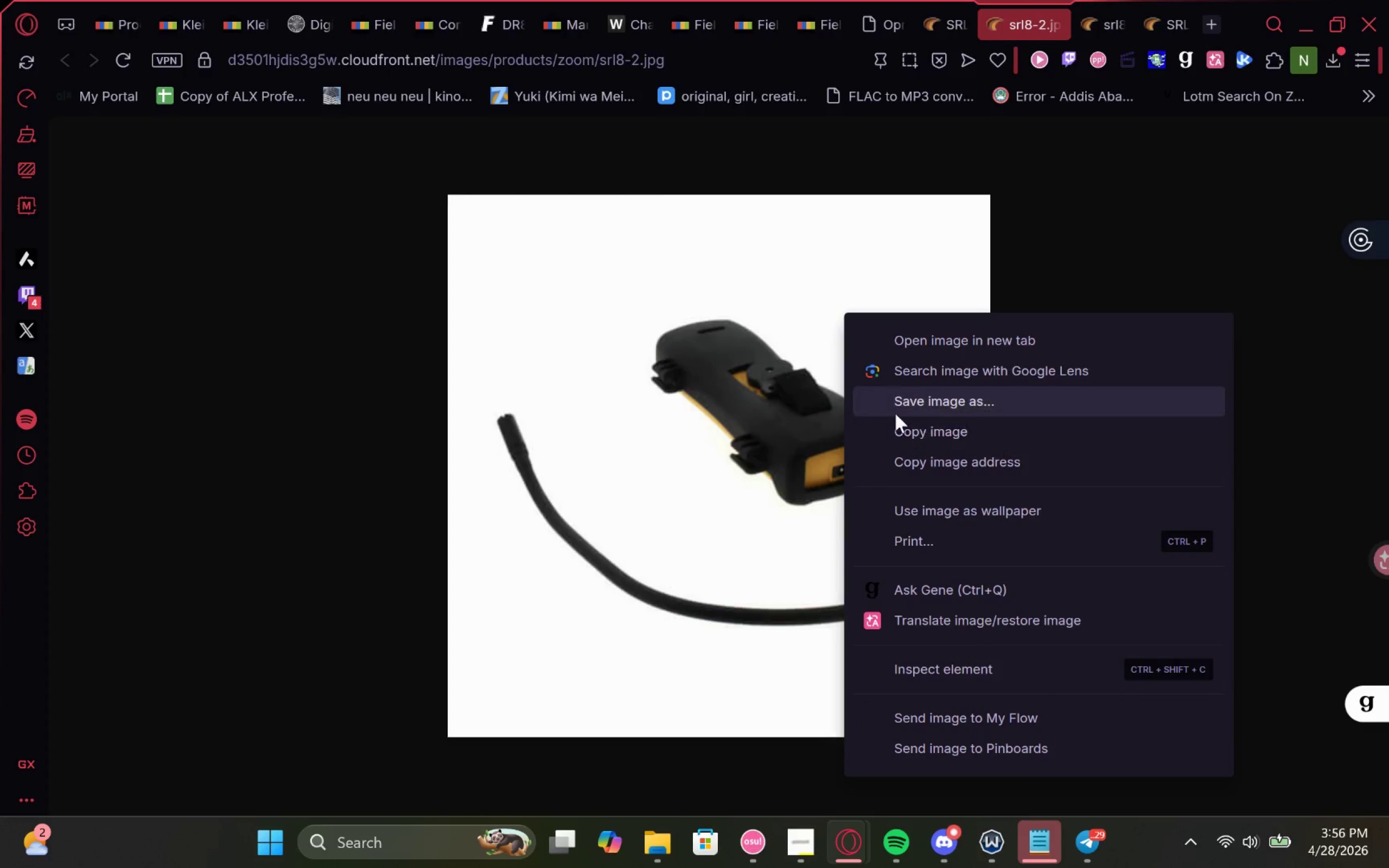 
left_click([942, 407])
 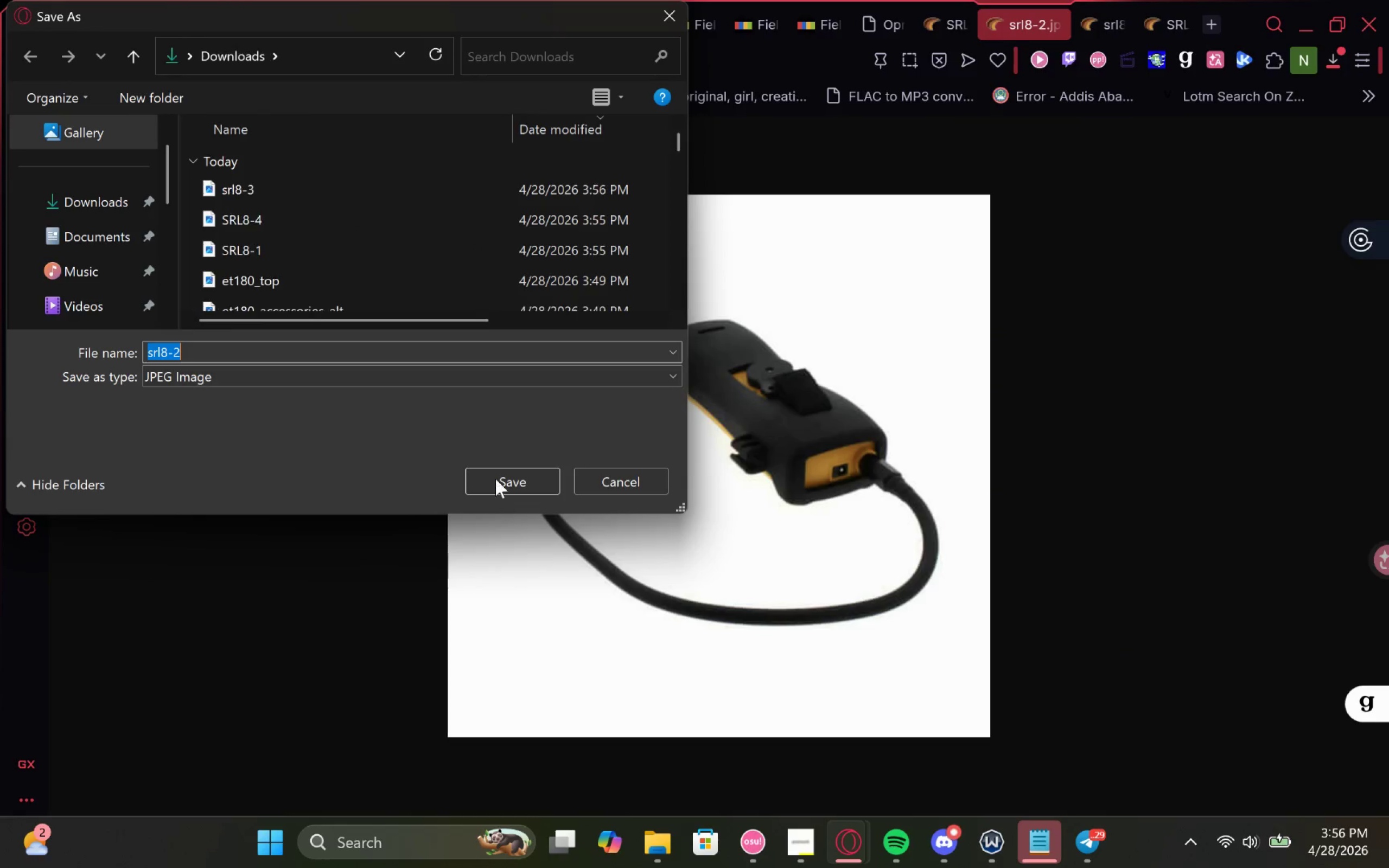 
left_click([499, 487])
 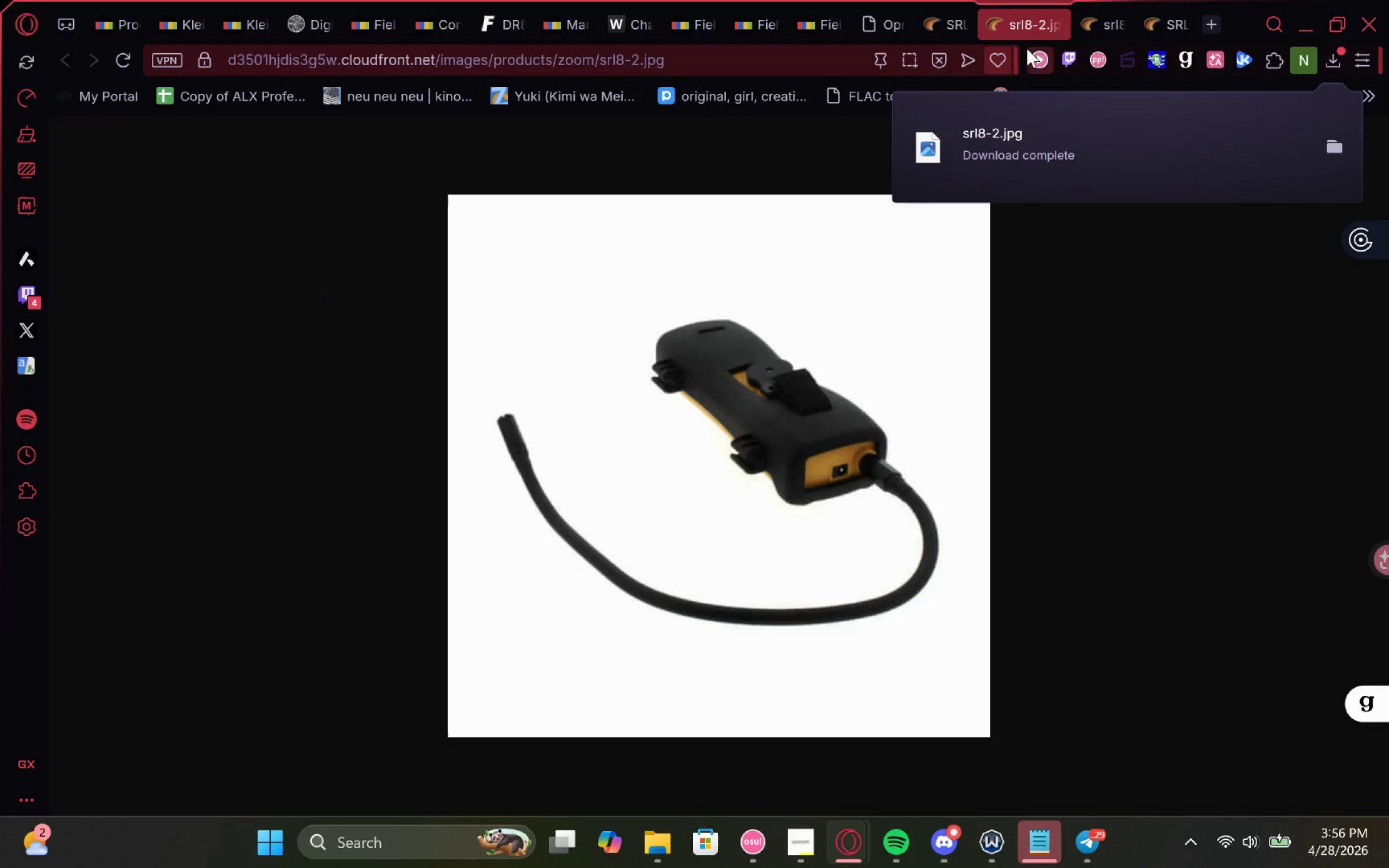 
left_click([1053, 24])
 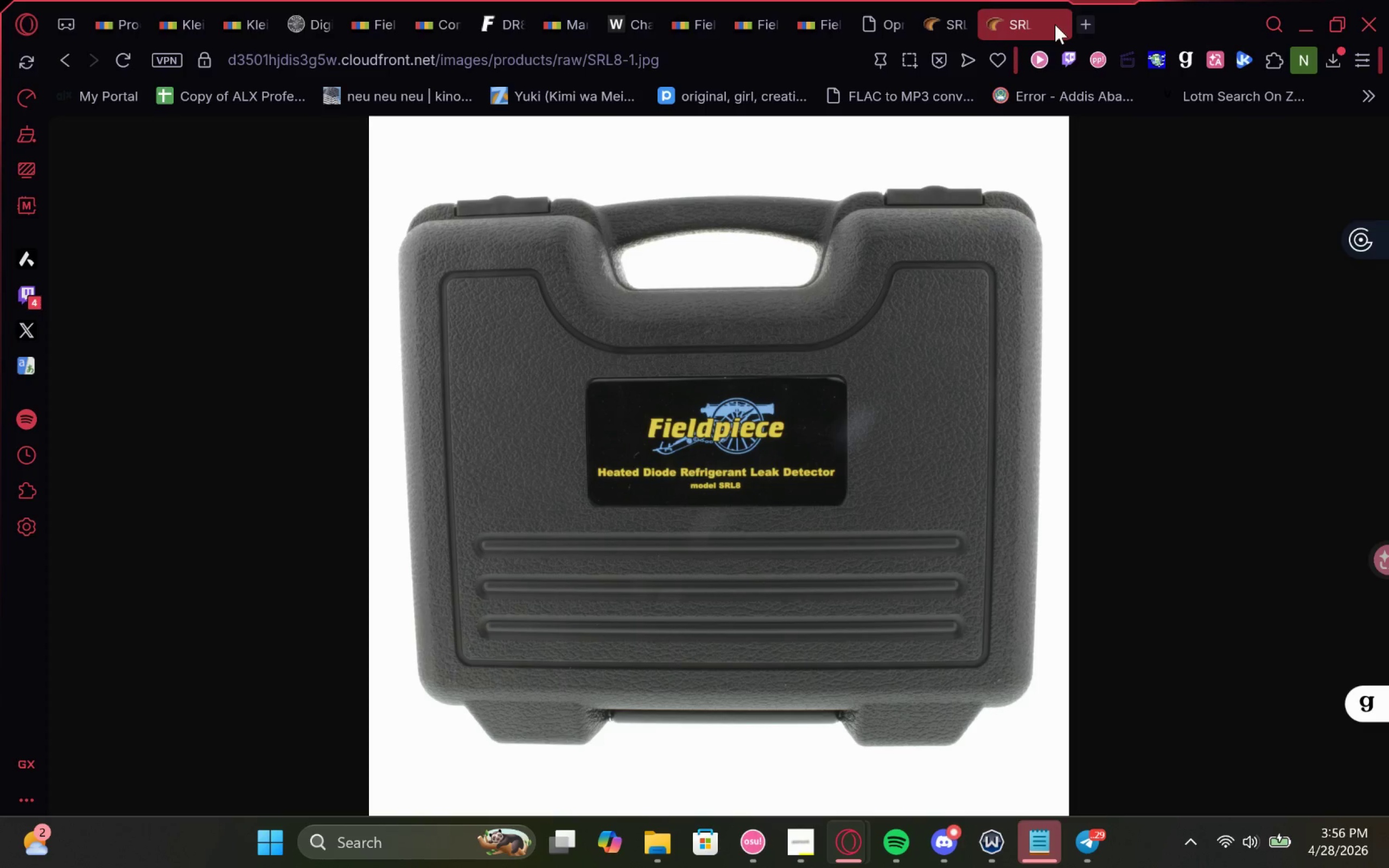 
left_click([1055, 25])
 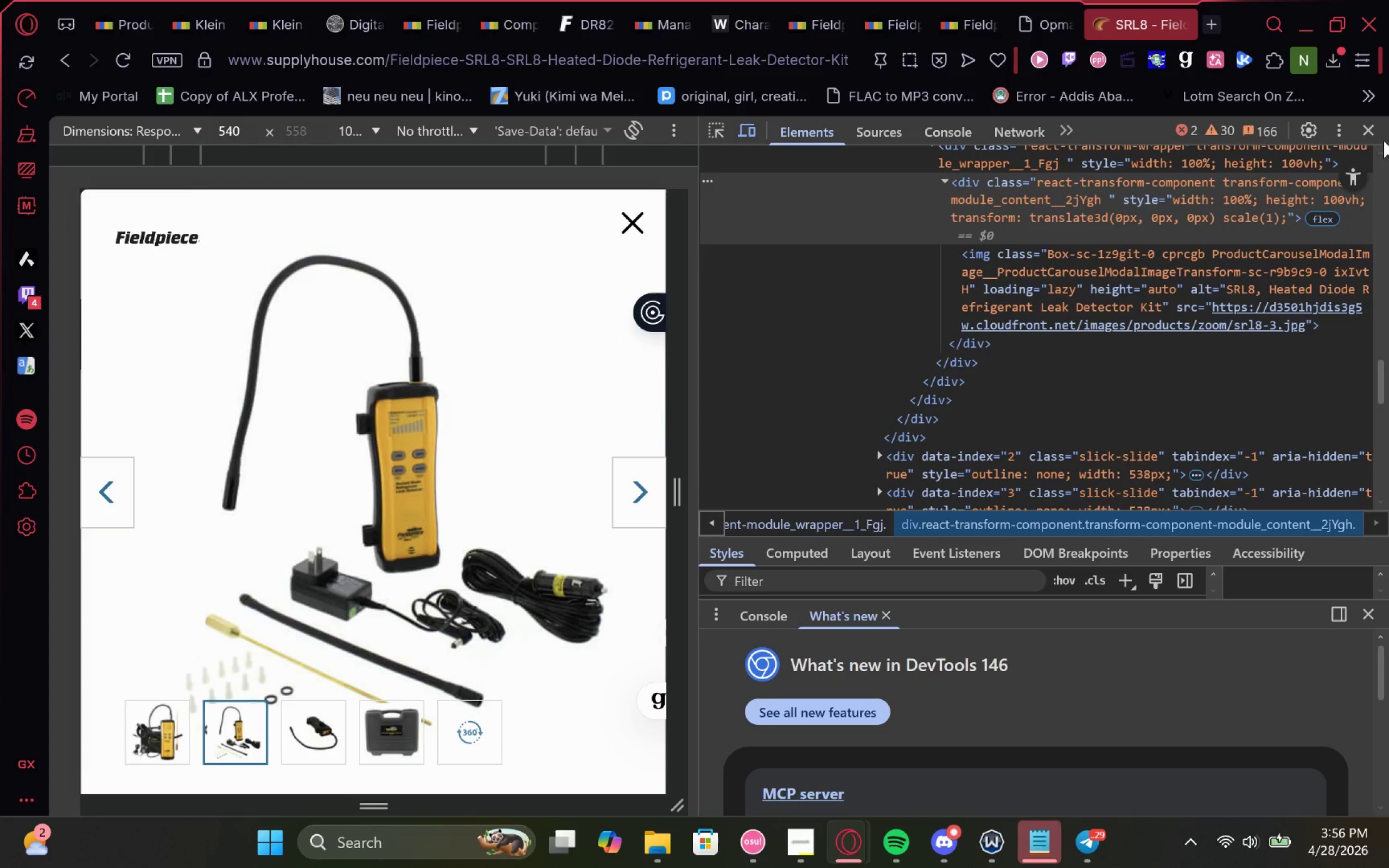 
left_click([1379, 125])
 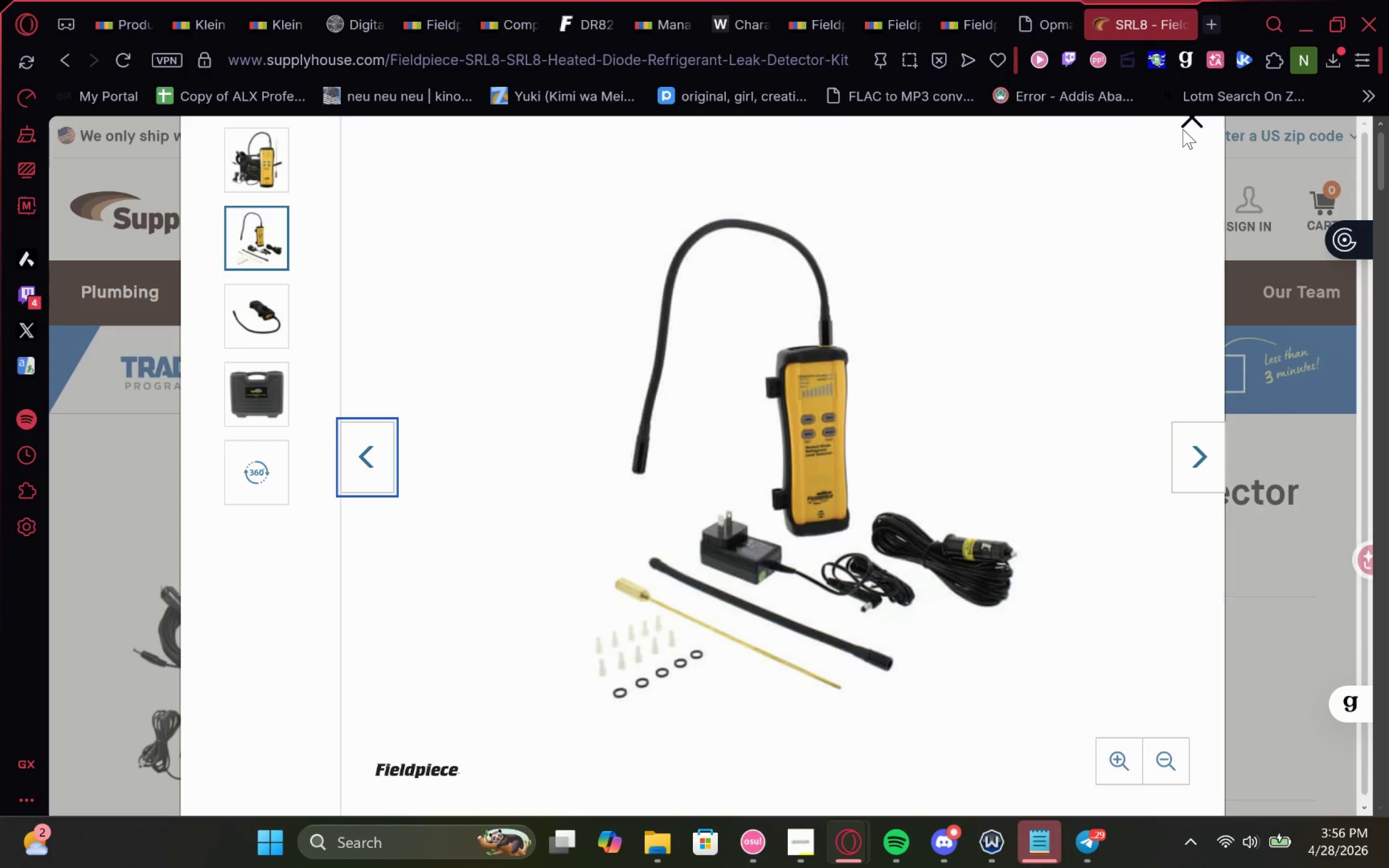 
double_click([1195, 123])
 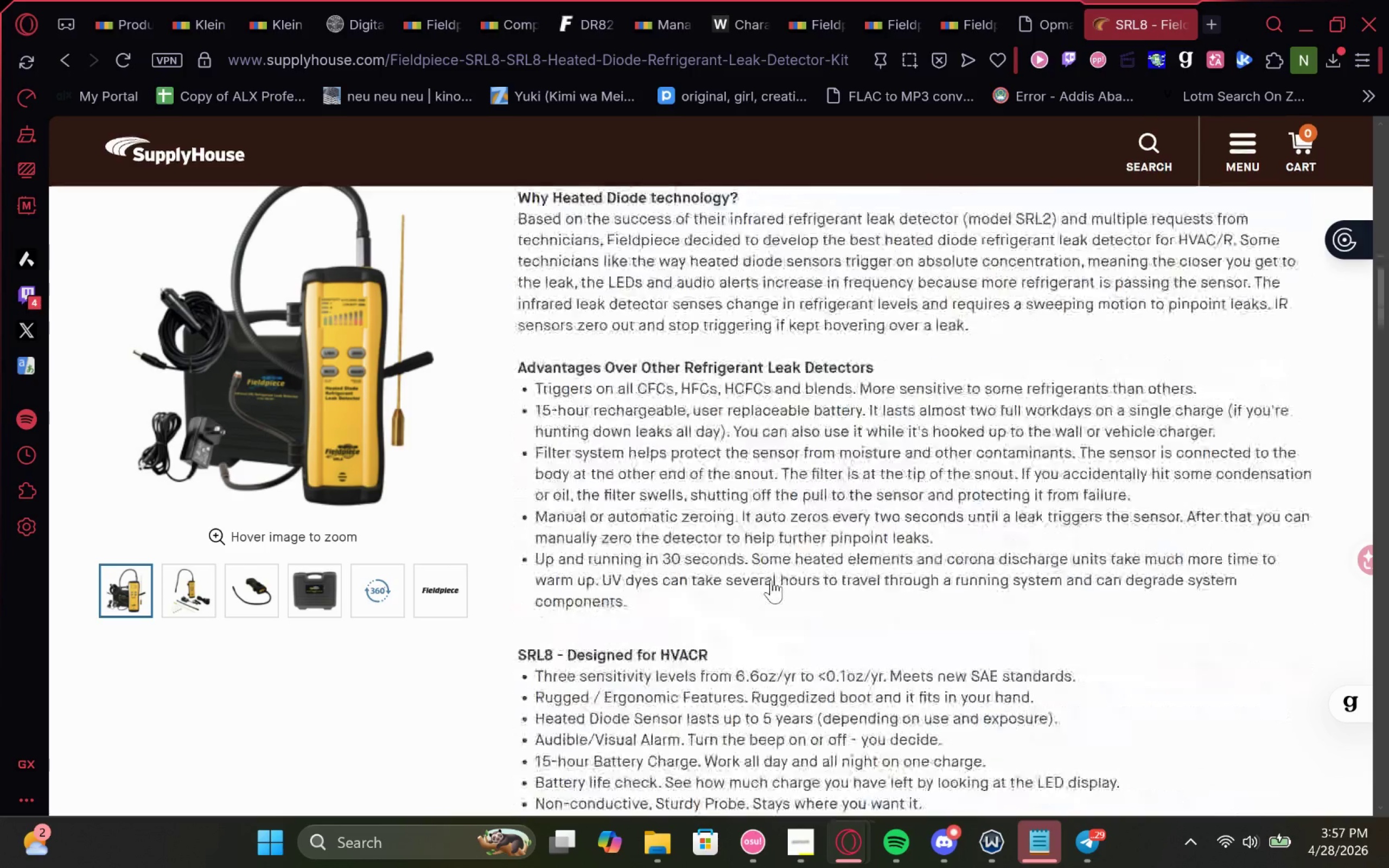 
wait(22.36)
 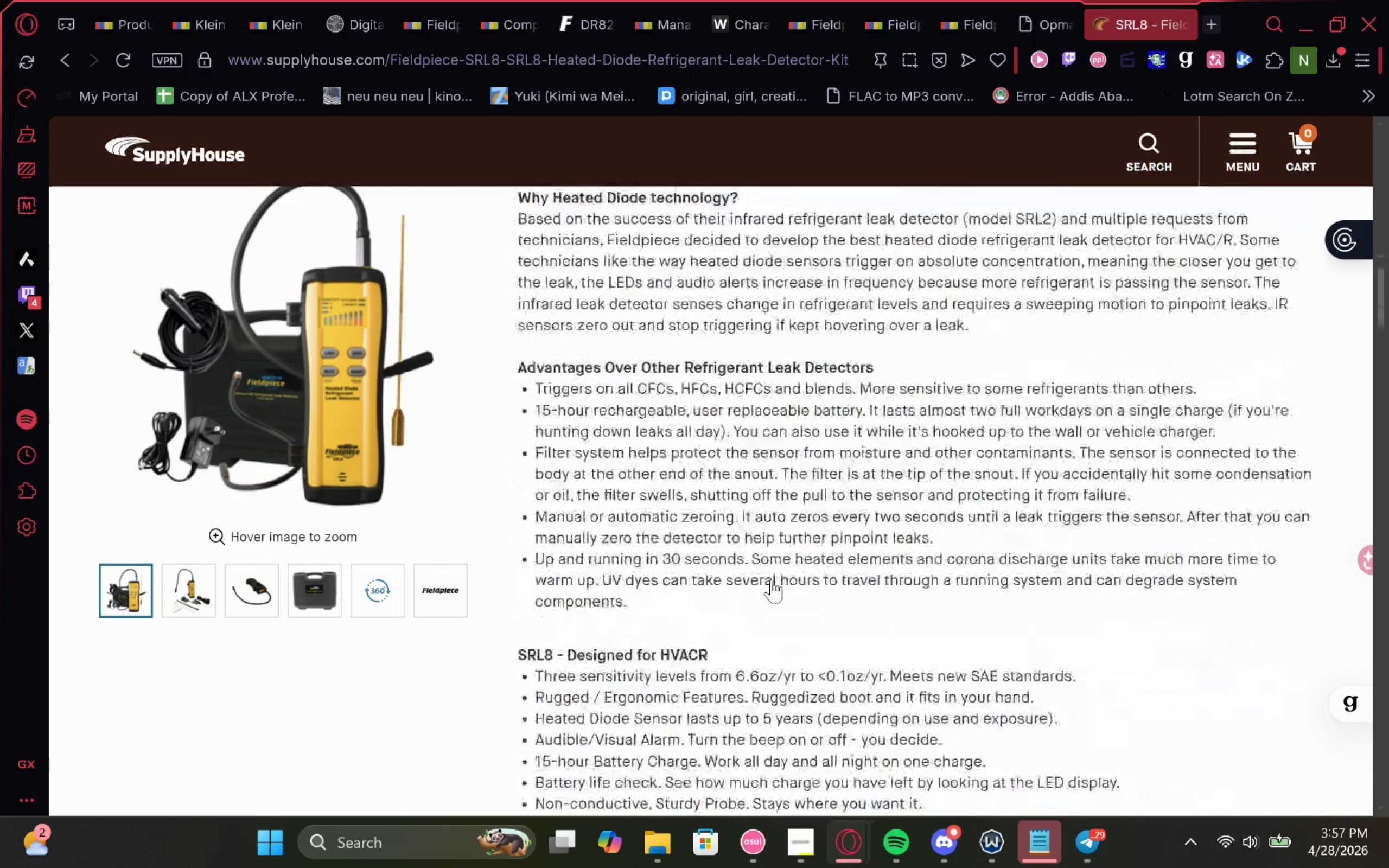 
left_click([180, 0])
 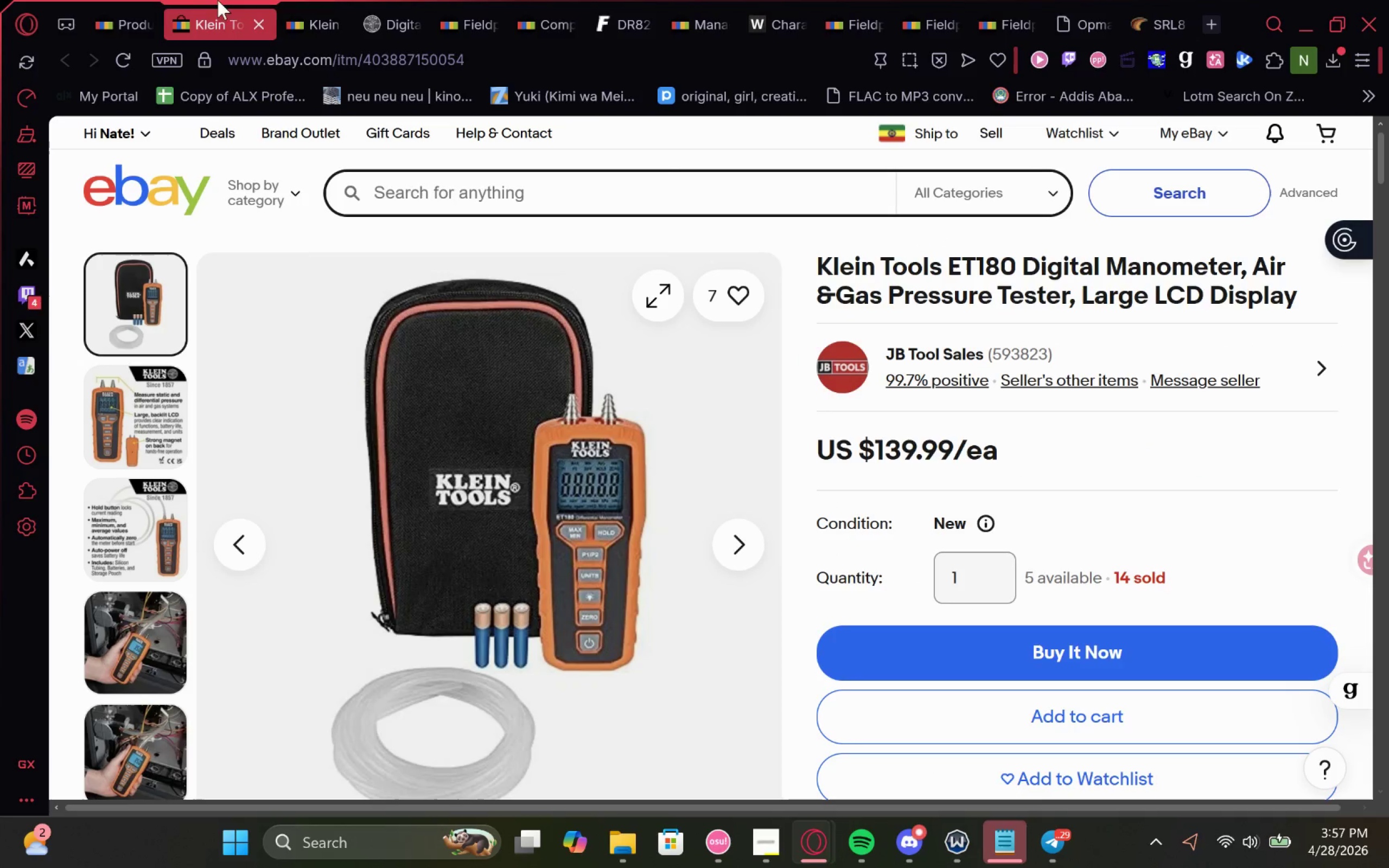 
mouse_move([315, -1])
 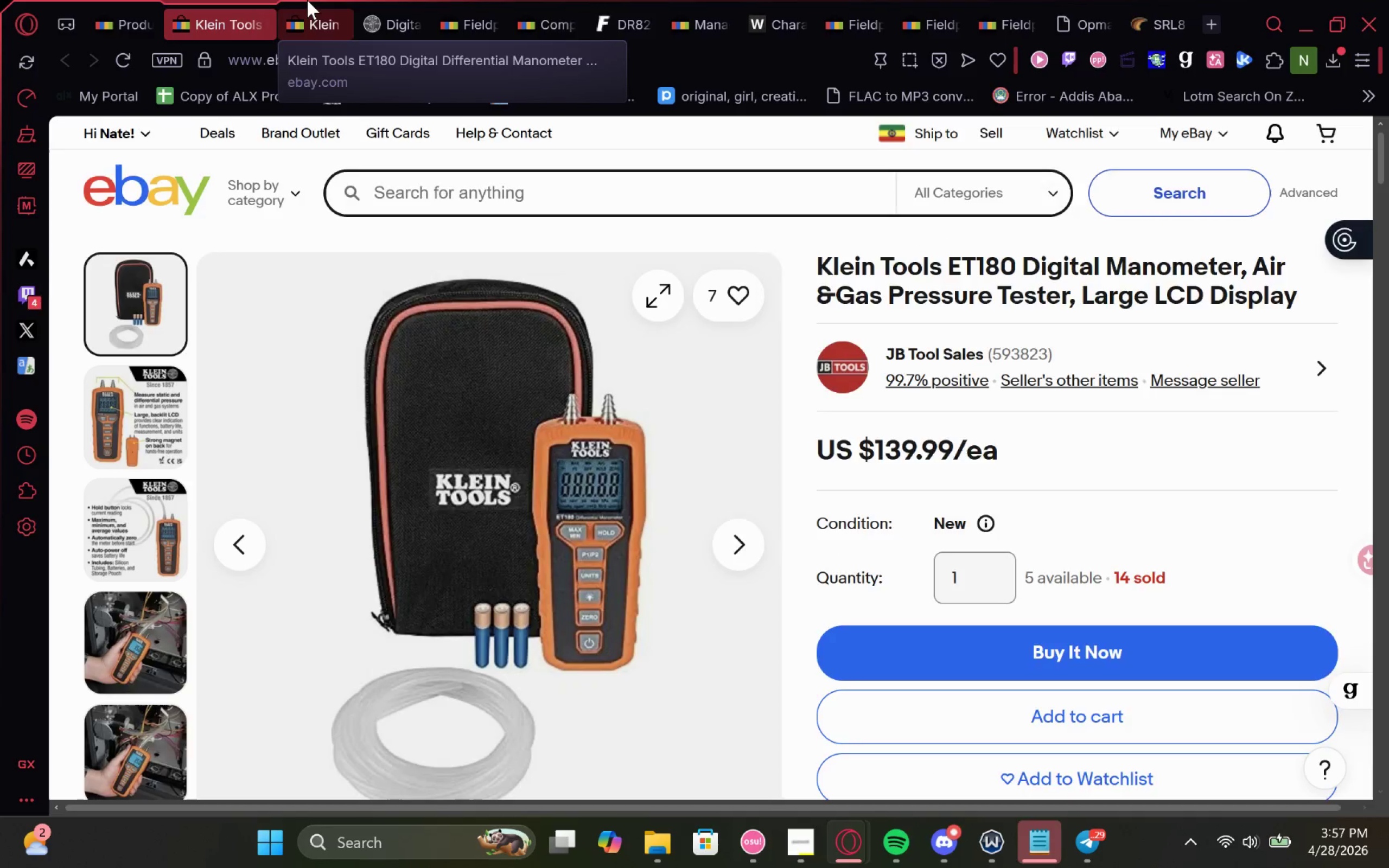 
left_click([307, 0])
 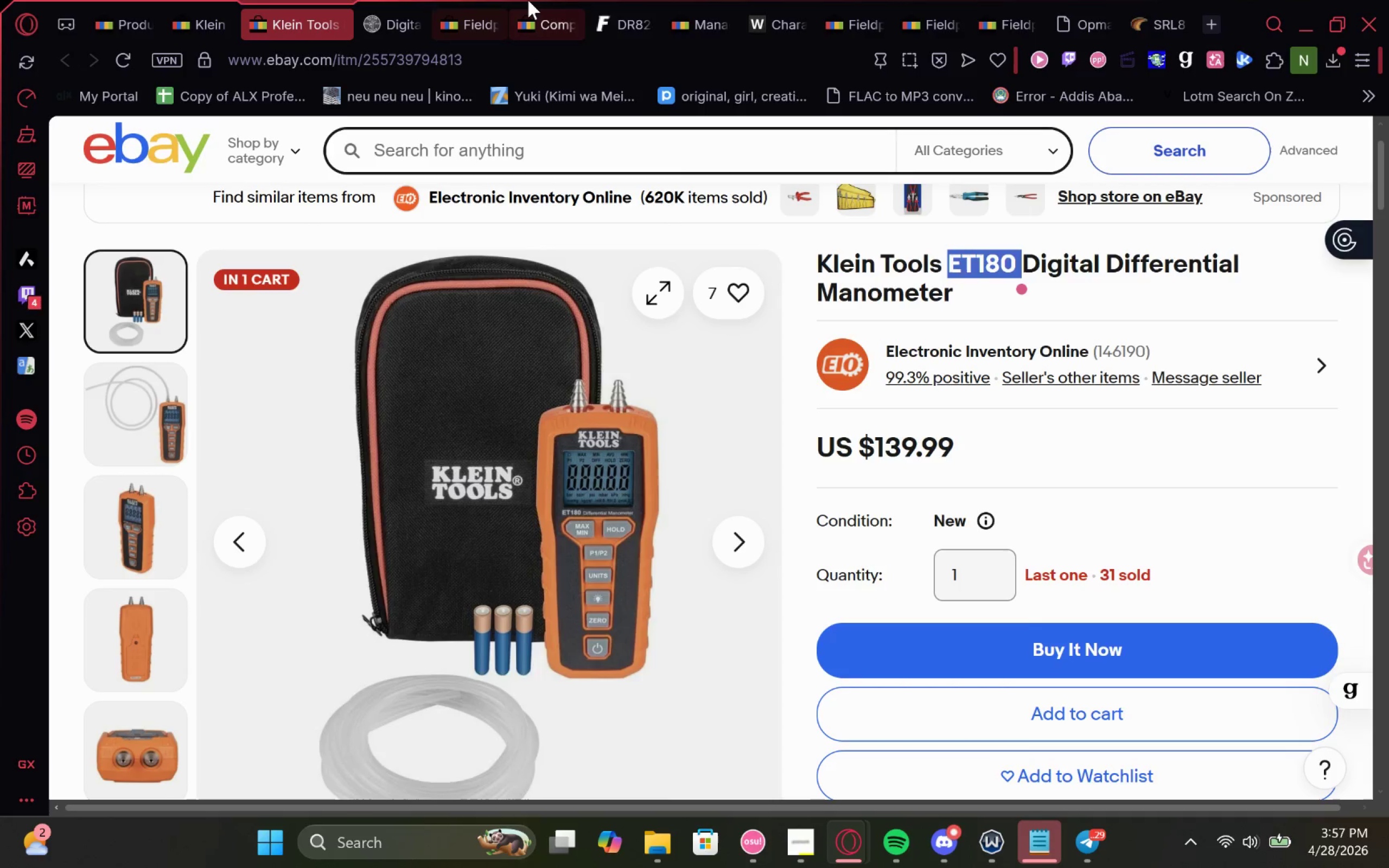 
left_click([528, 0])
 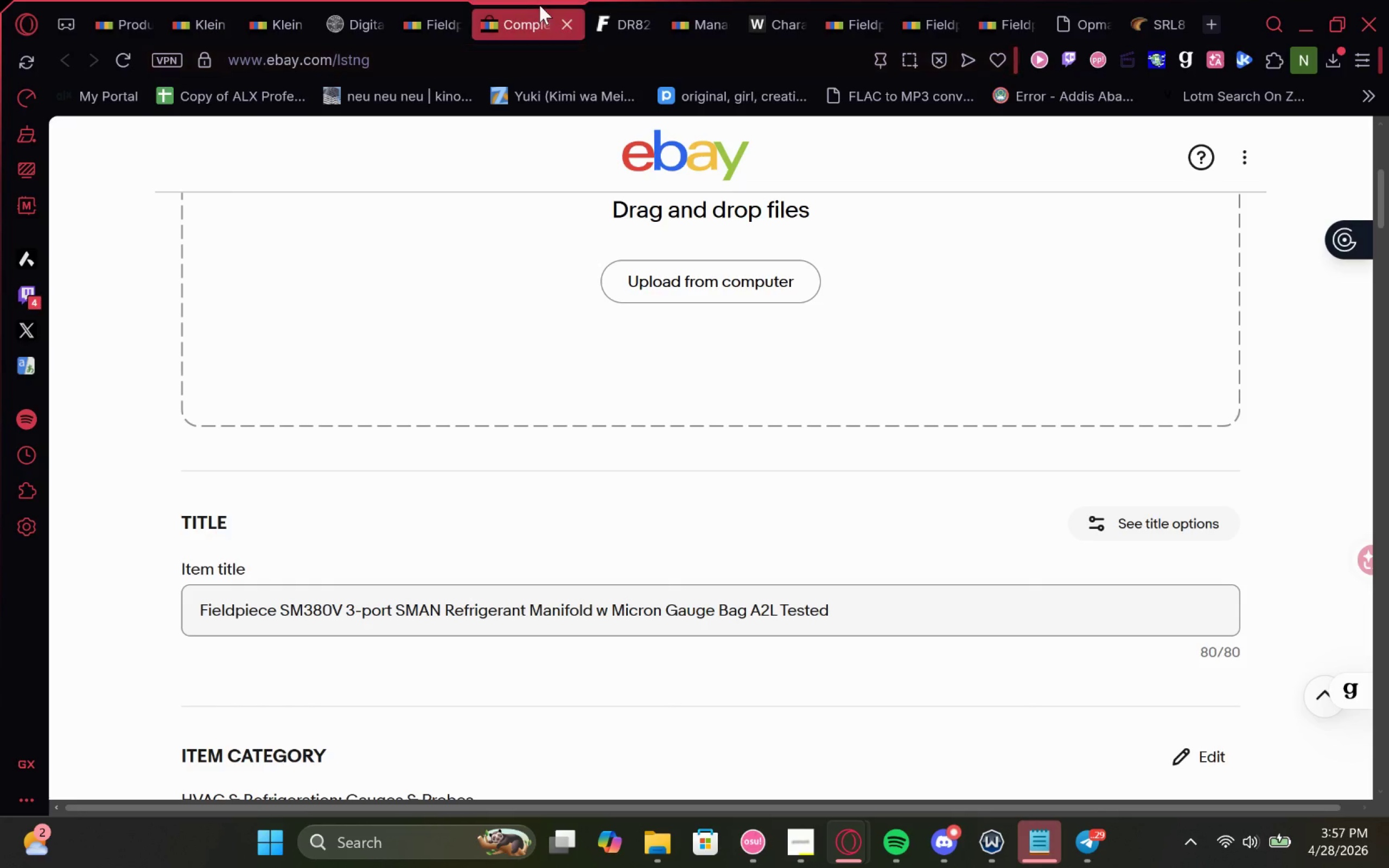 
left_click_drag(start_coordinate=[531, 4], to_coordinate=[1144, 0])
 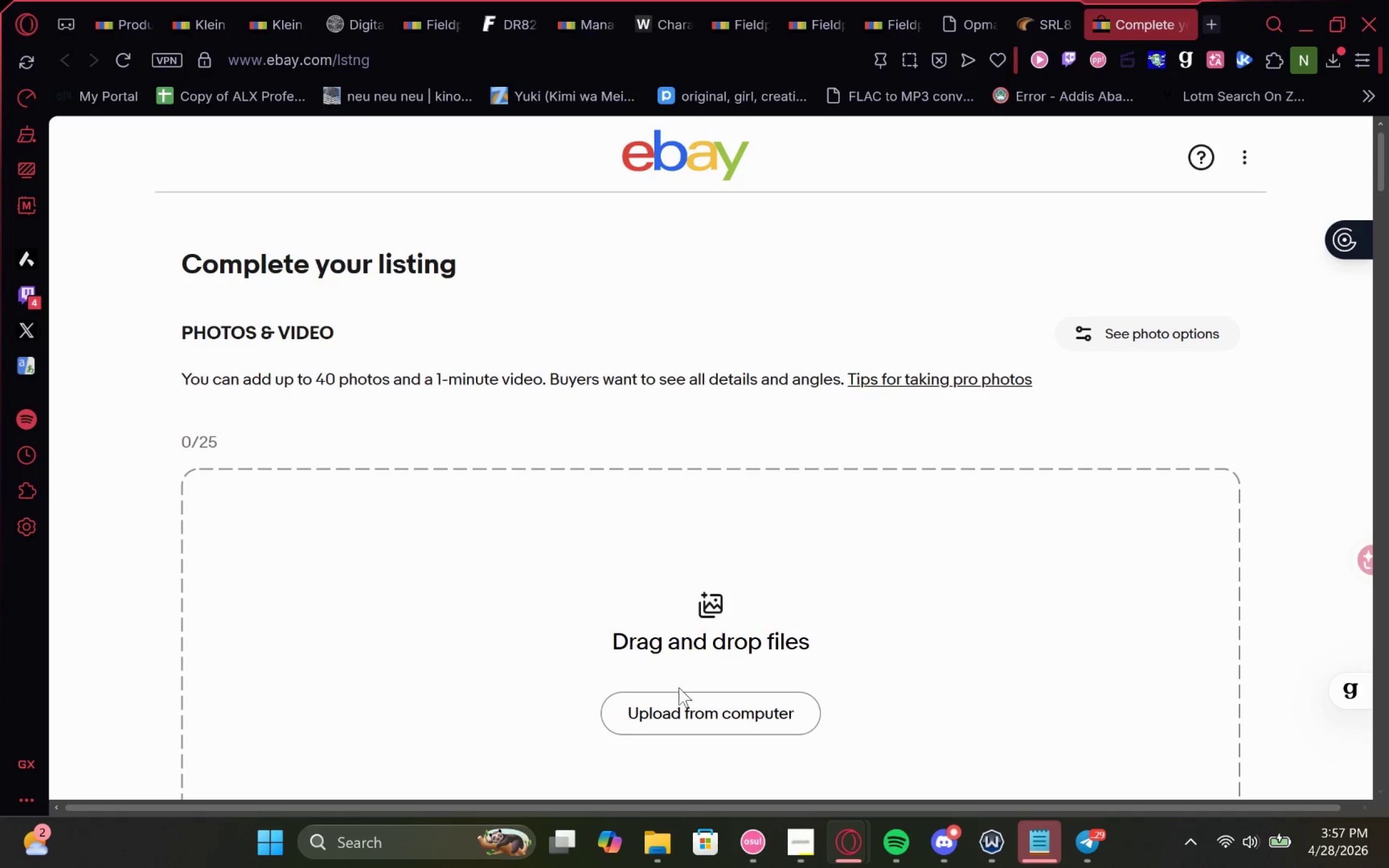 
left_click([697, 710])
 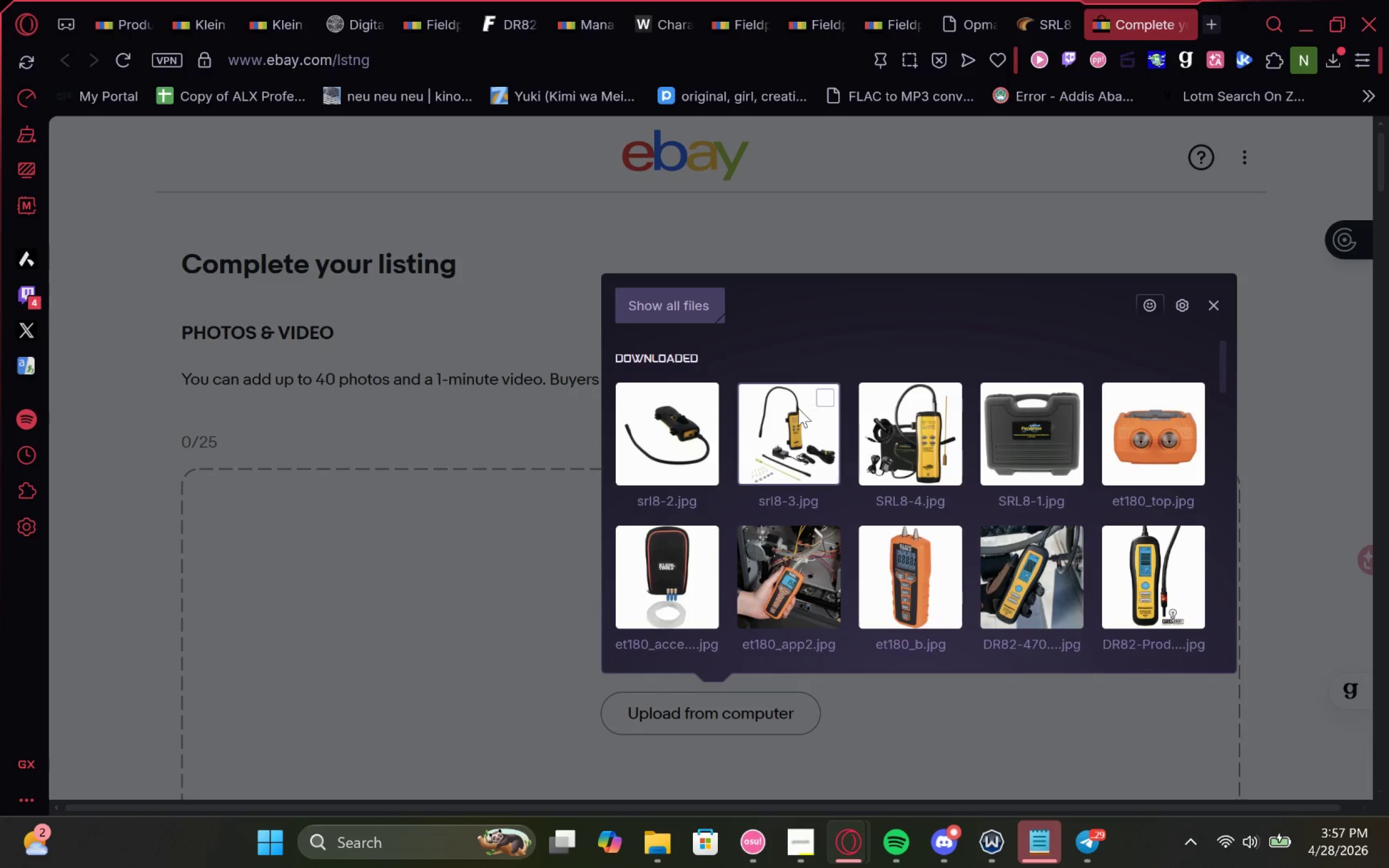 
left_click([699, 396])
 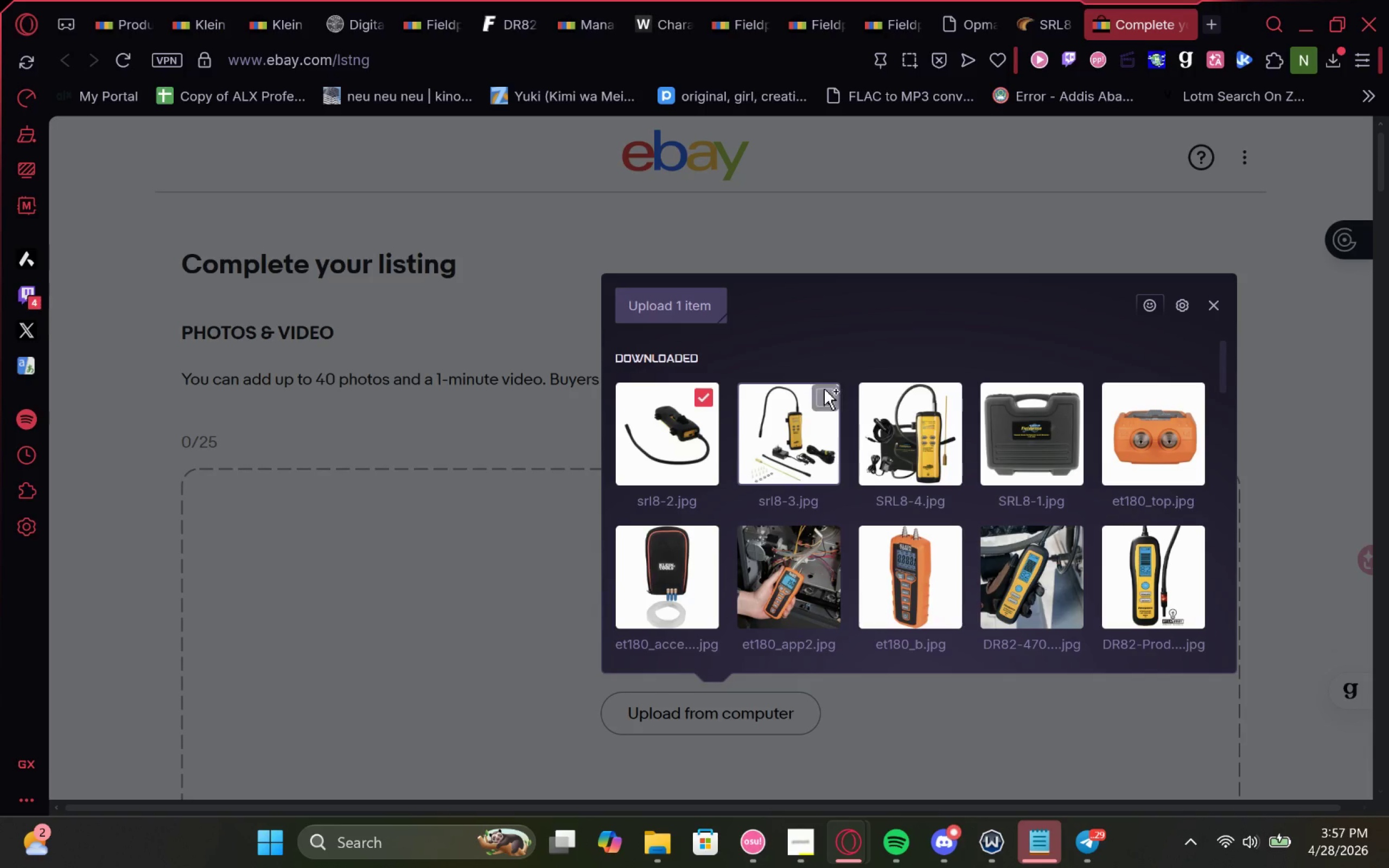 
left_click([827, 389])
 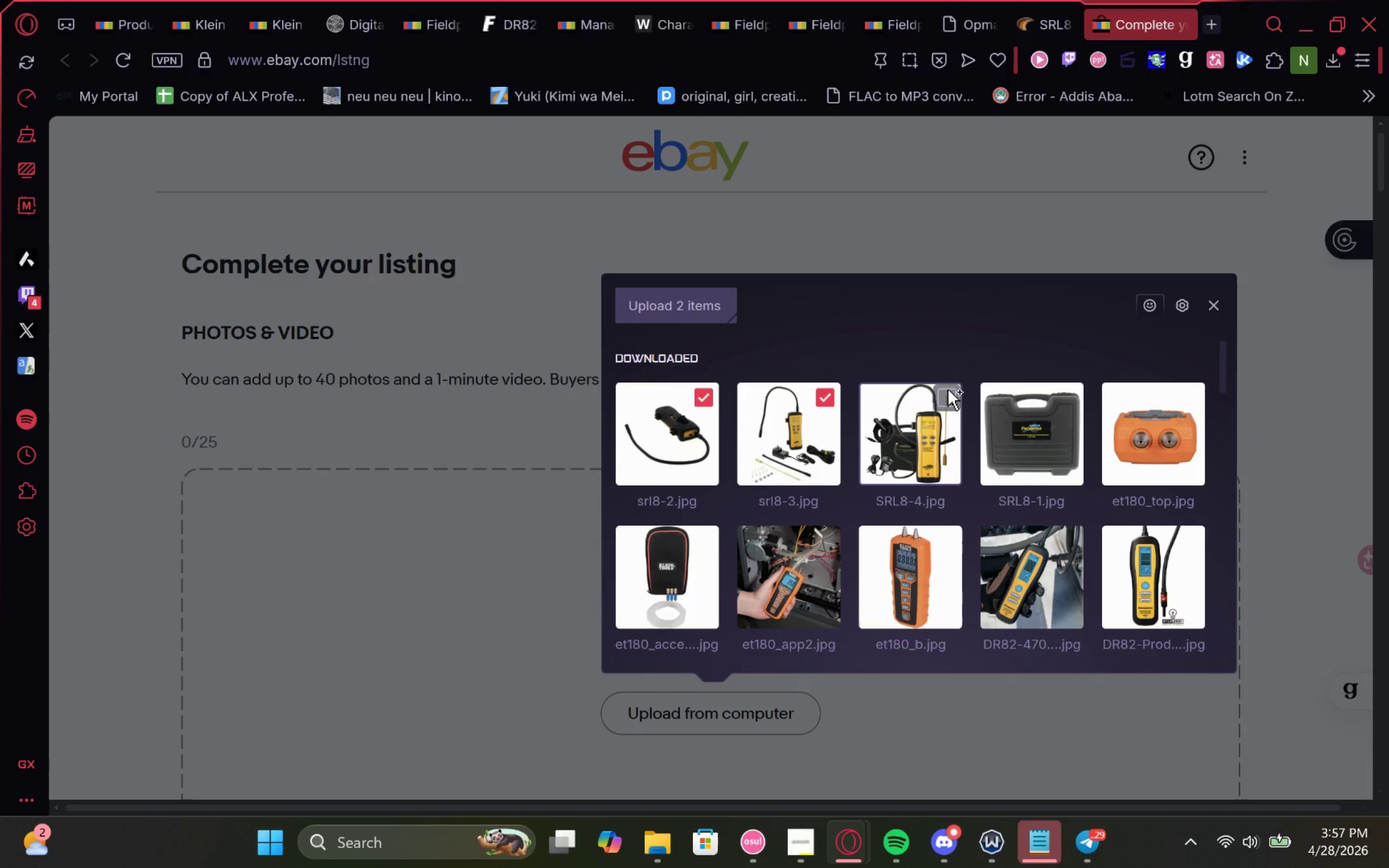 
left_click([947, 390])
 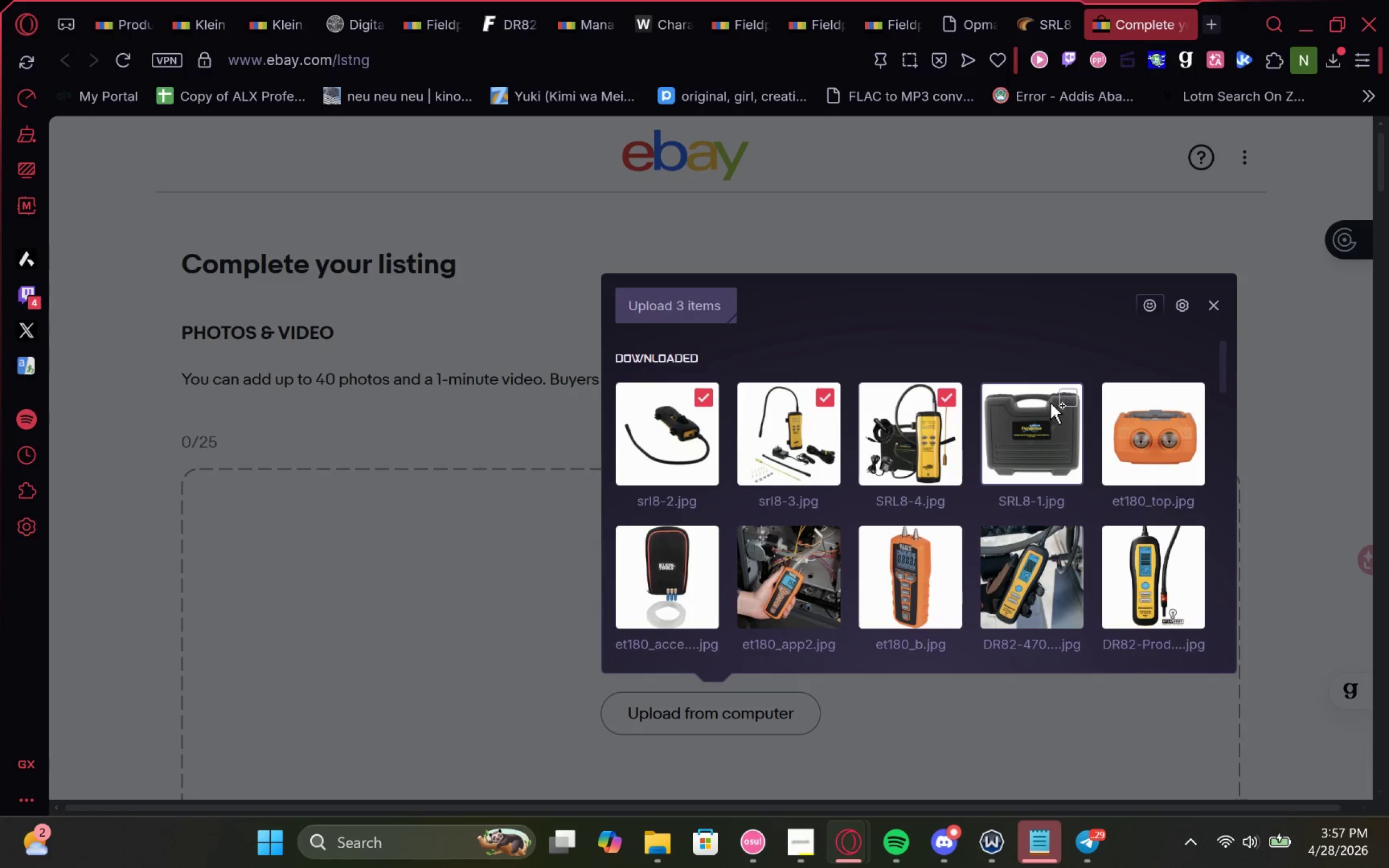 
left_click([1067, 398])
 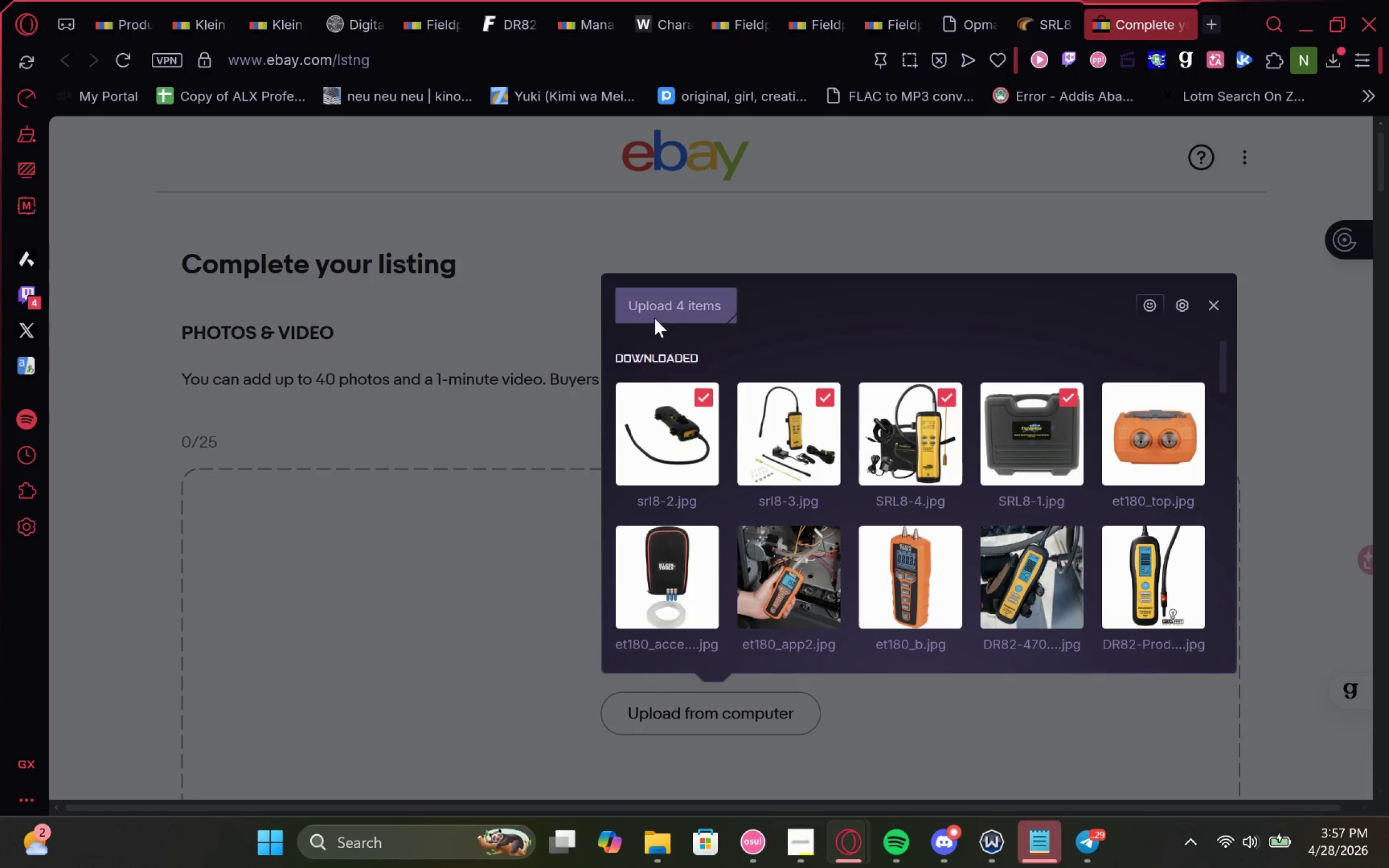 
left_click([665, 307])
 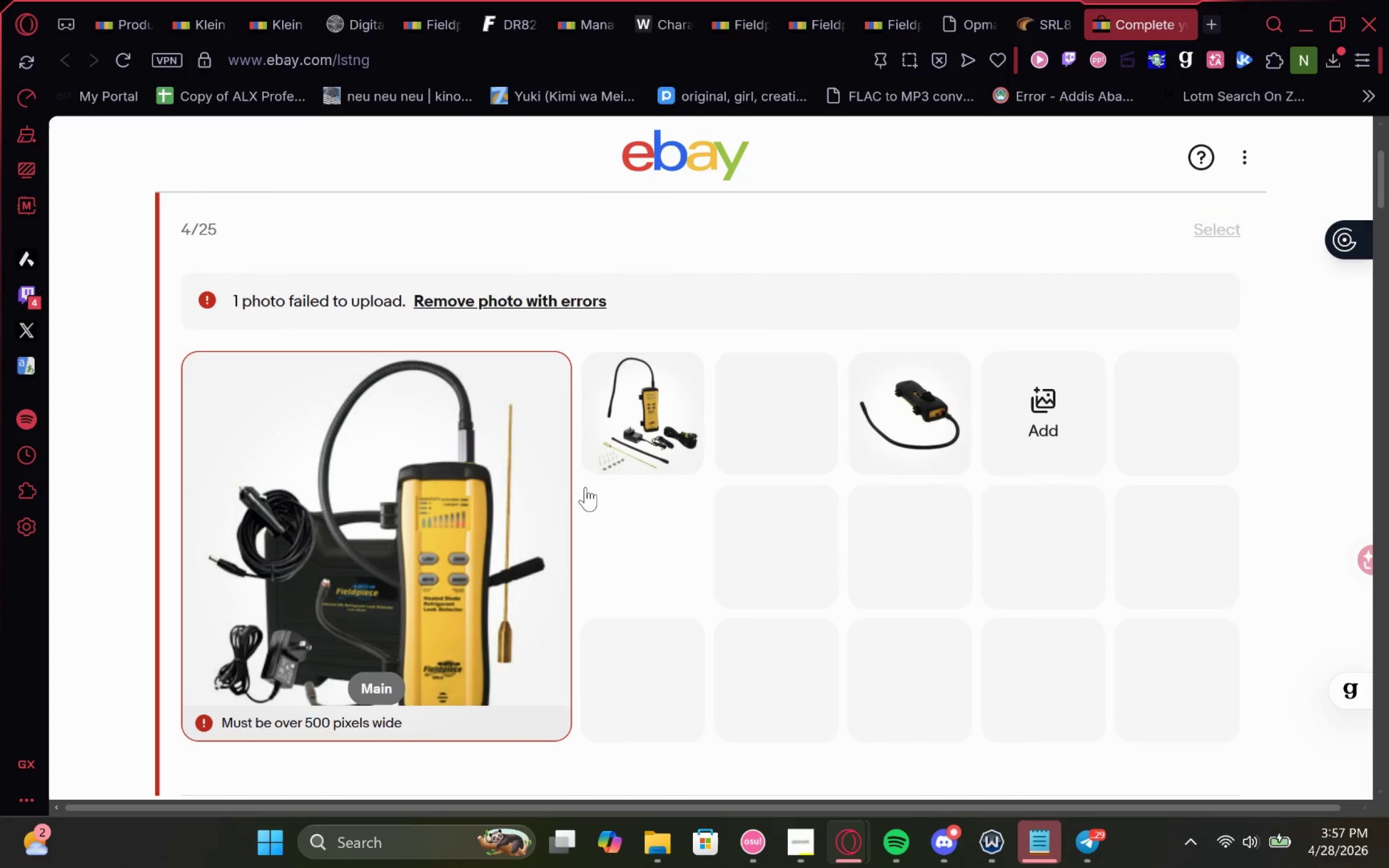 
wait(5.92)
 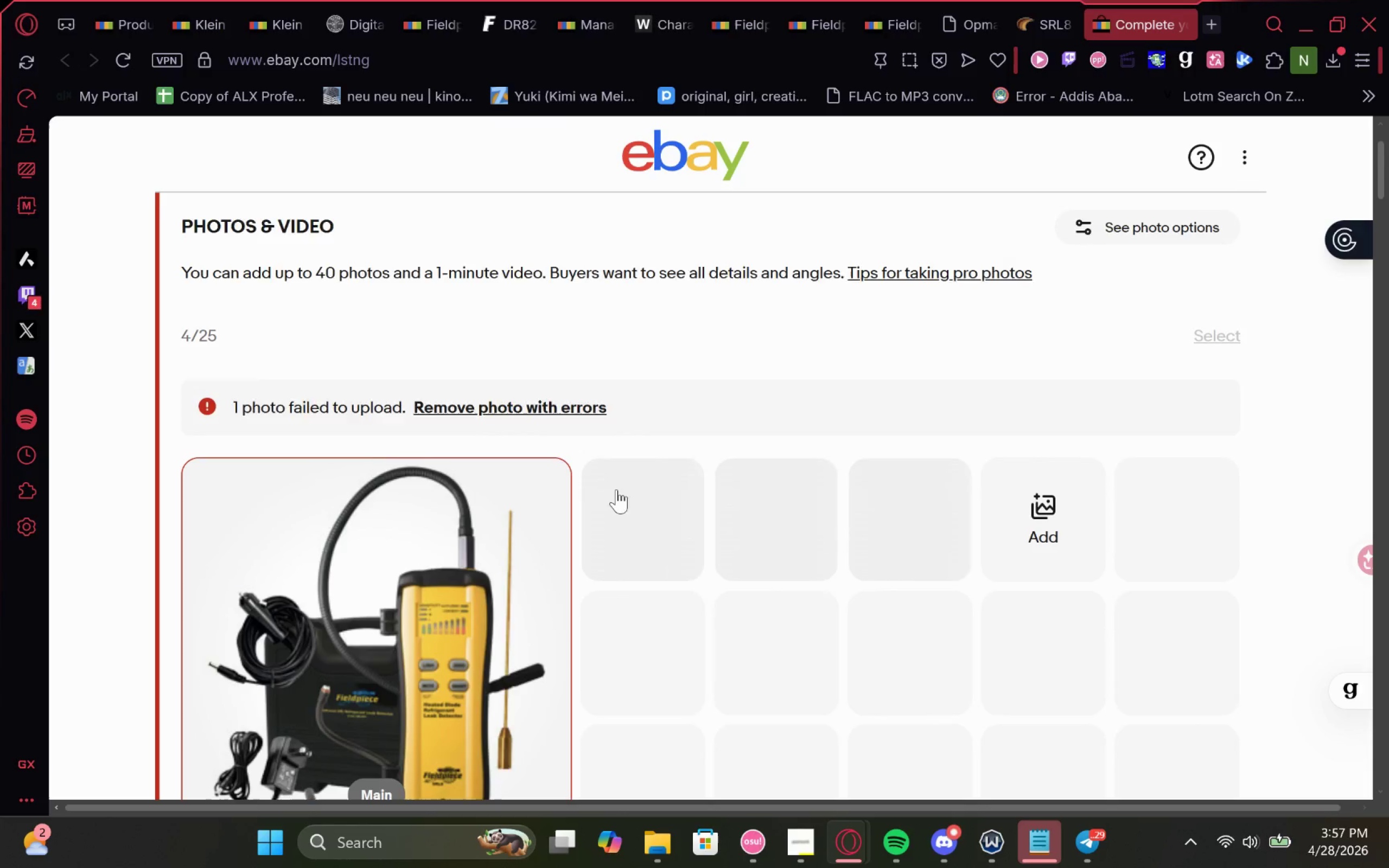 
left_click([507, 341])
 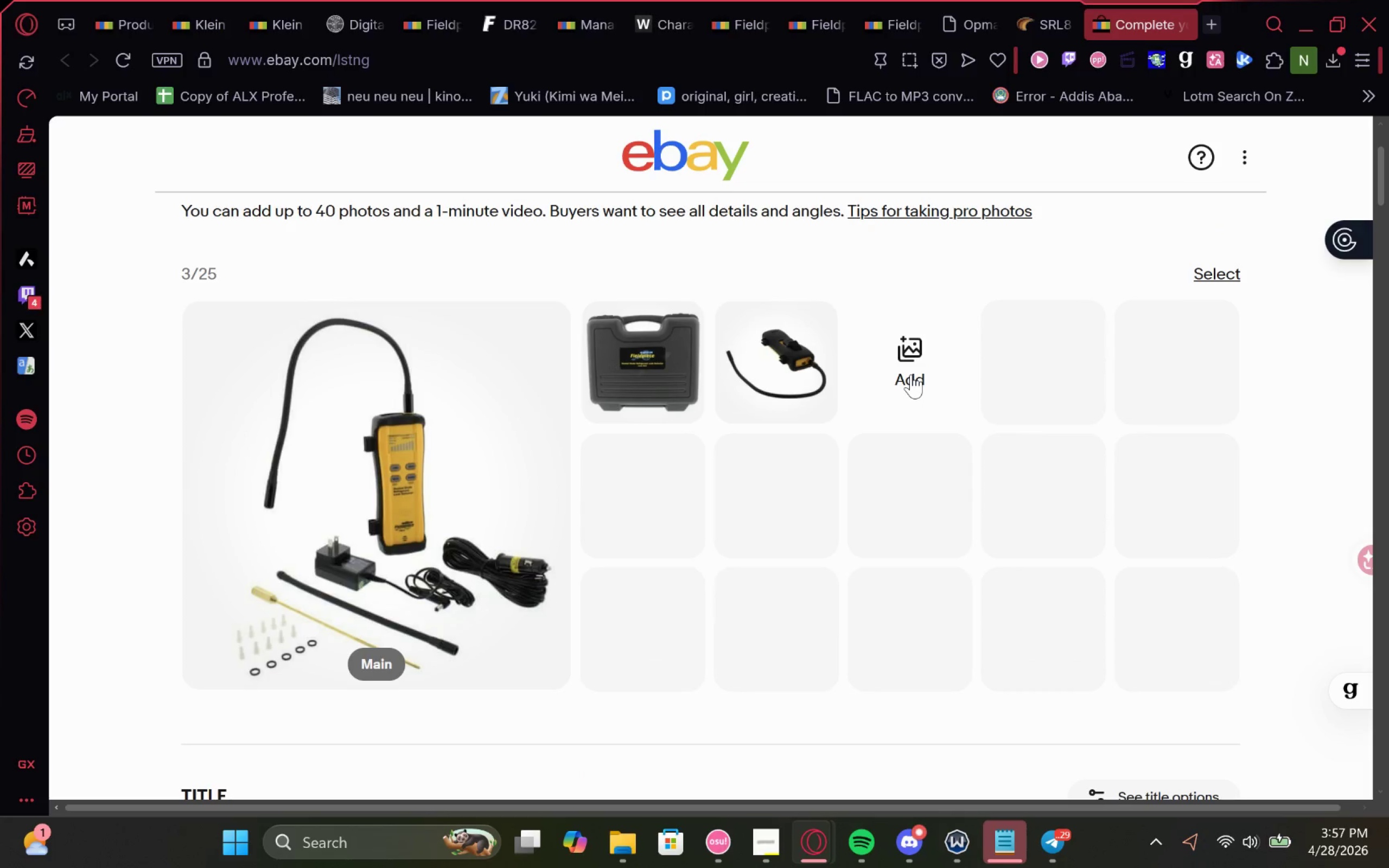 
left_click([911, 374])
 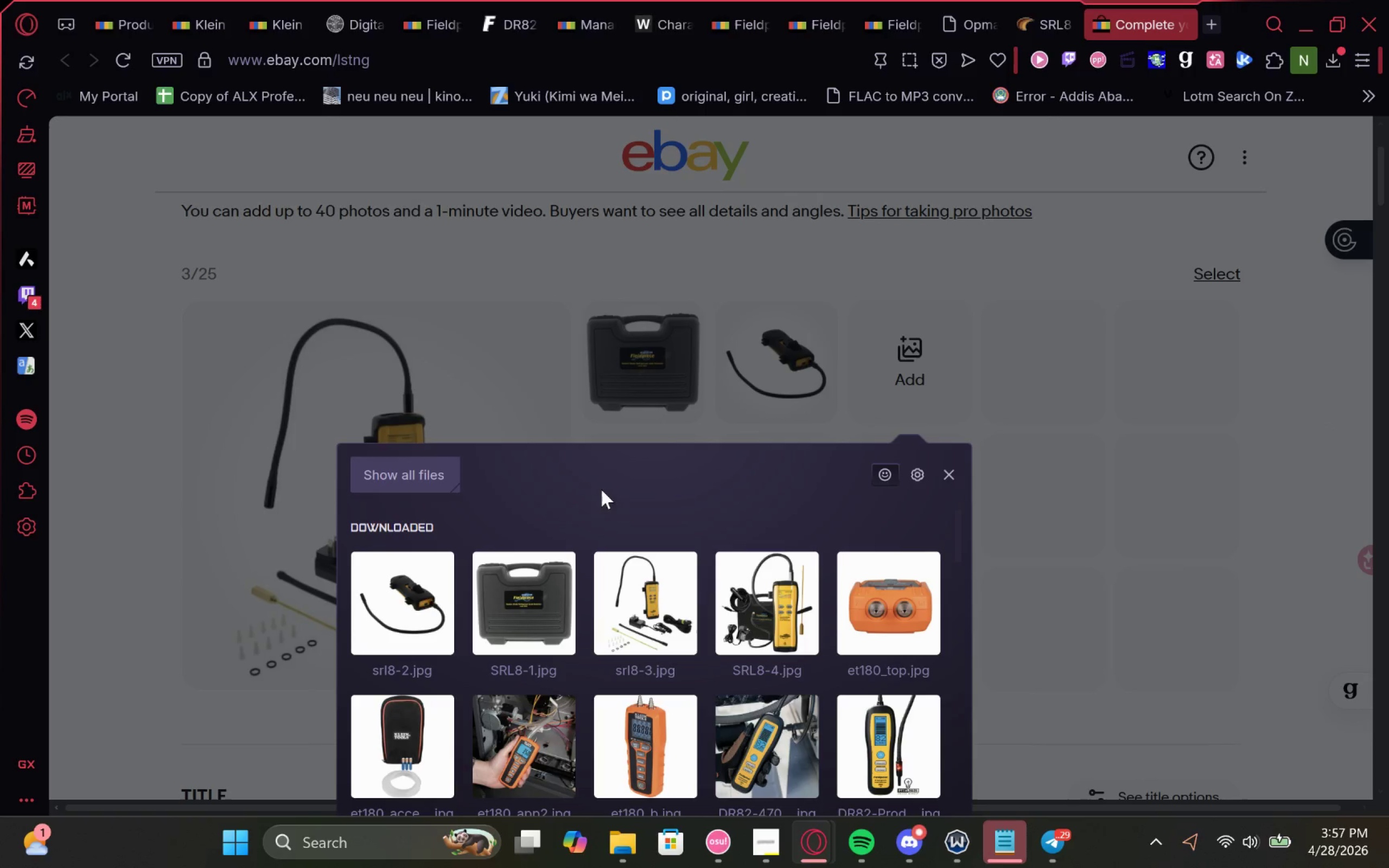 
wait(6.58)
 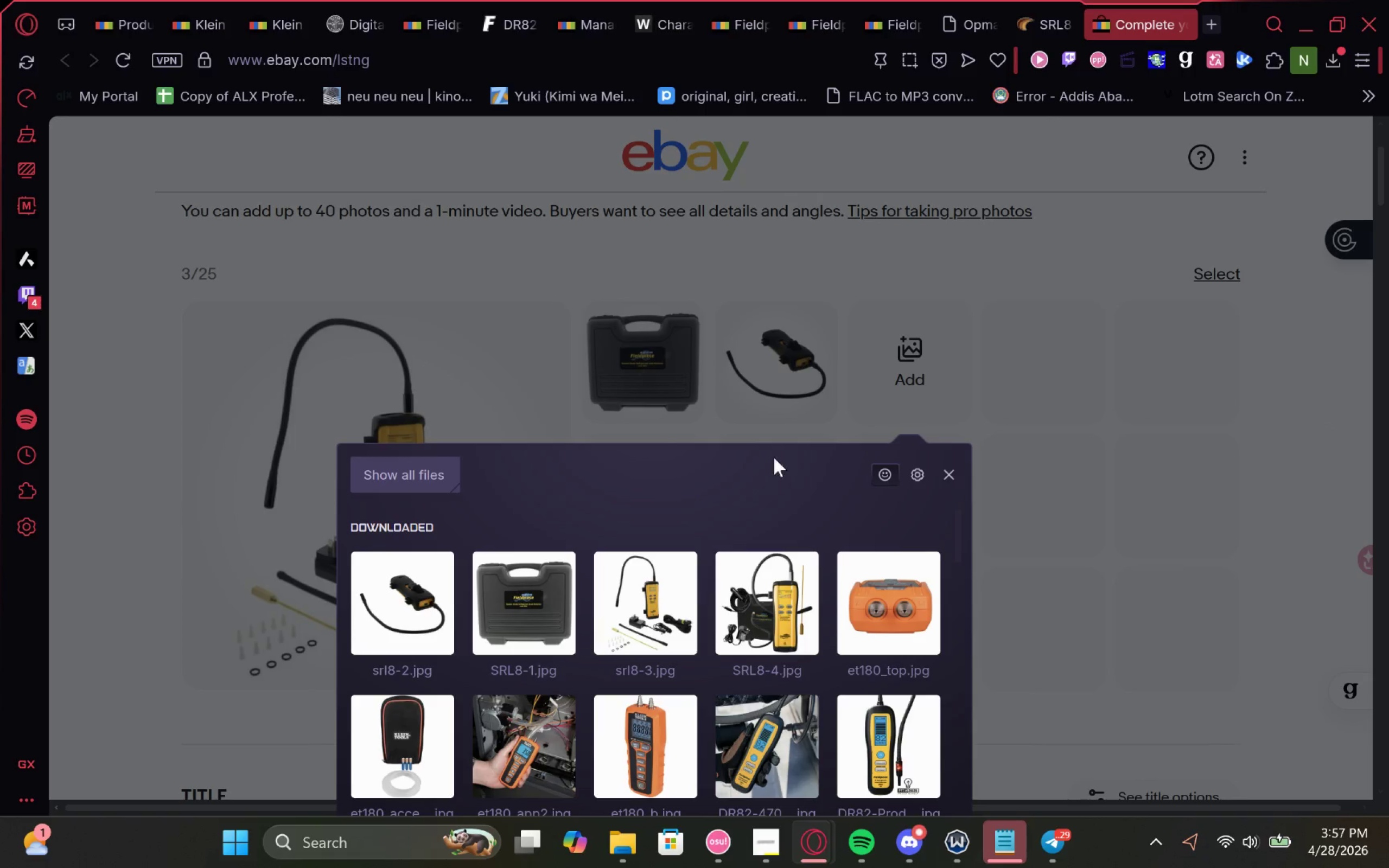 
left_click([806, 571])
 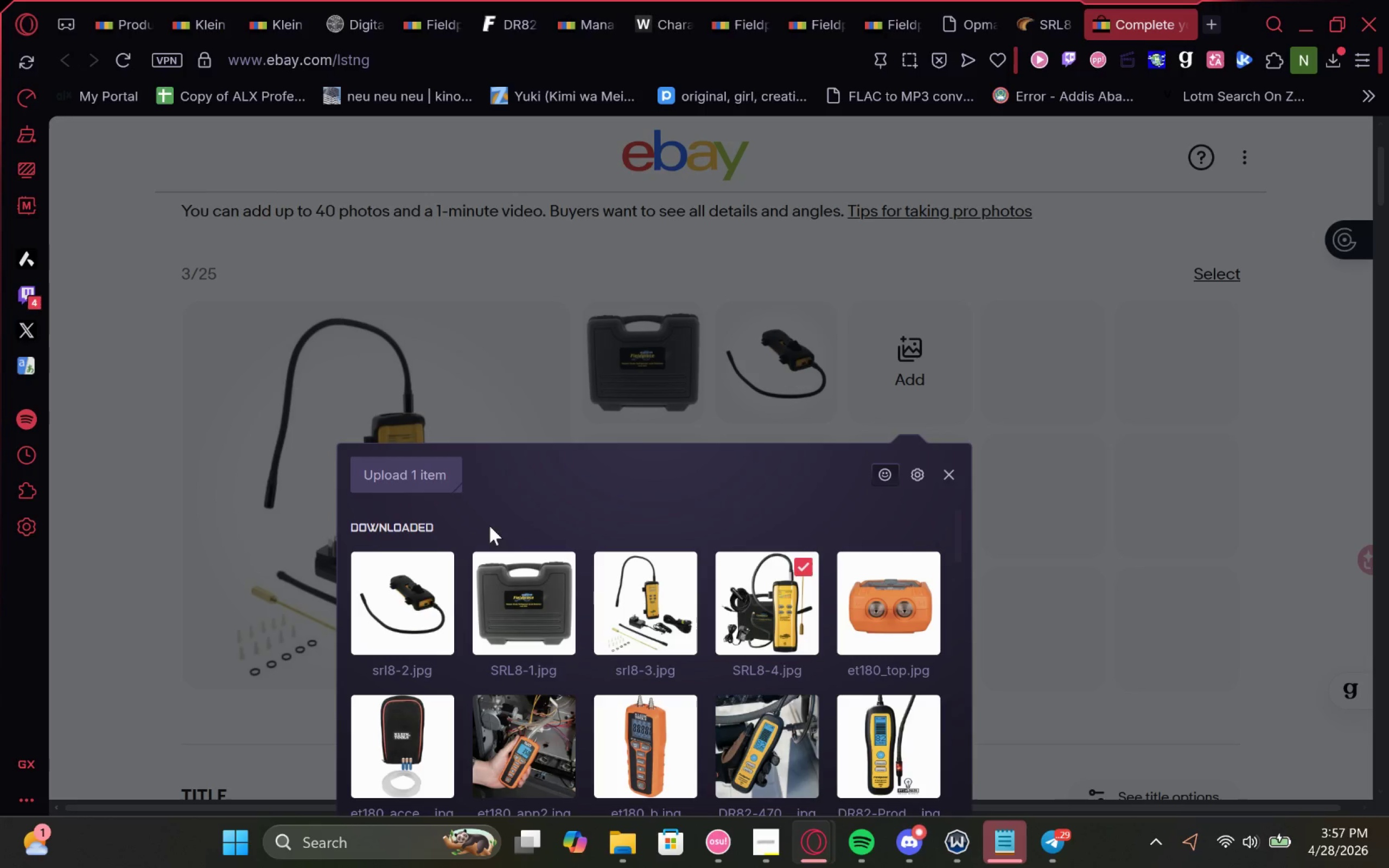 
left_click([402, 484])
 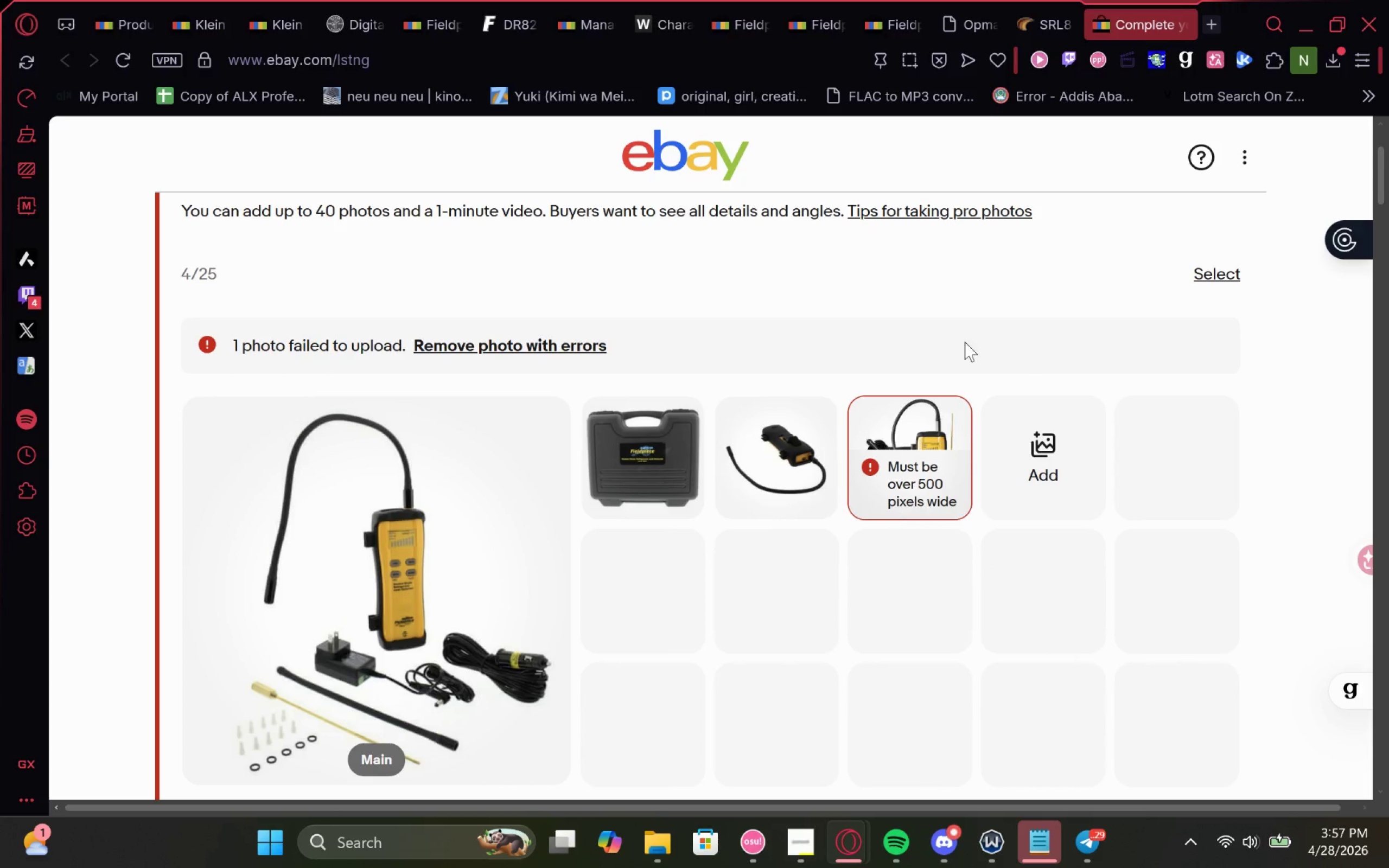 
left_click([948, 413])
 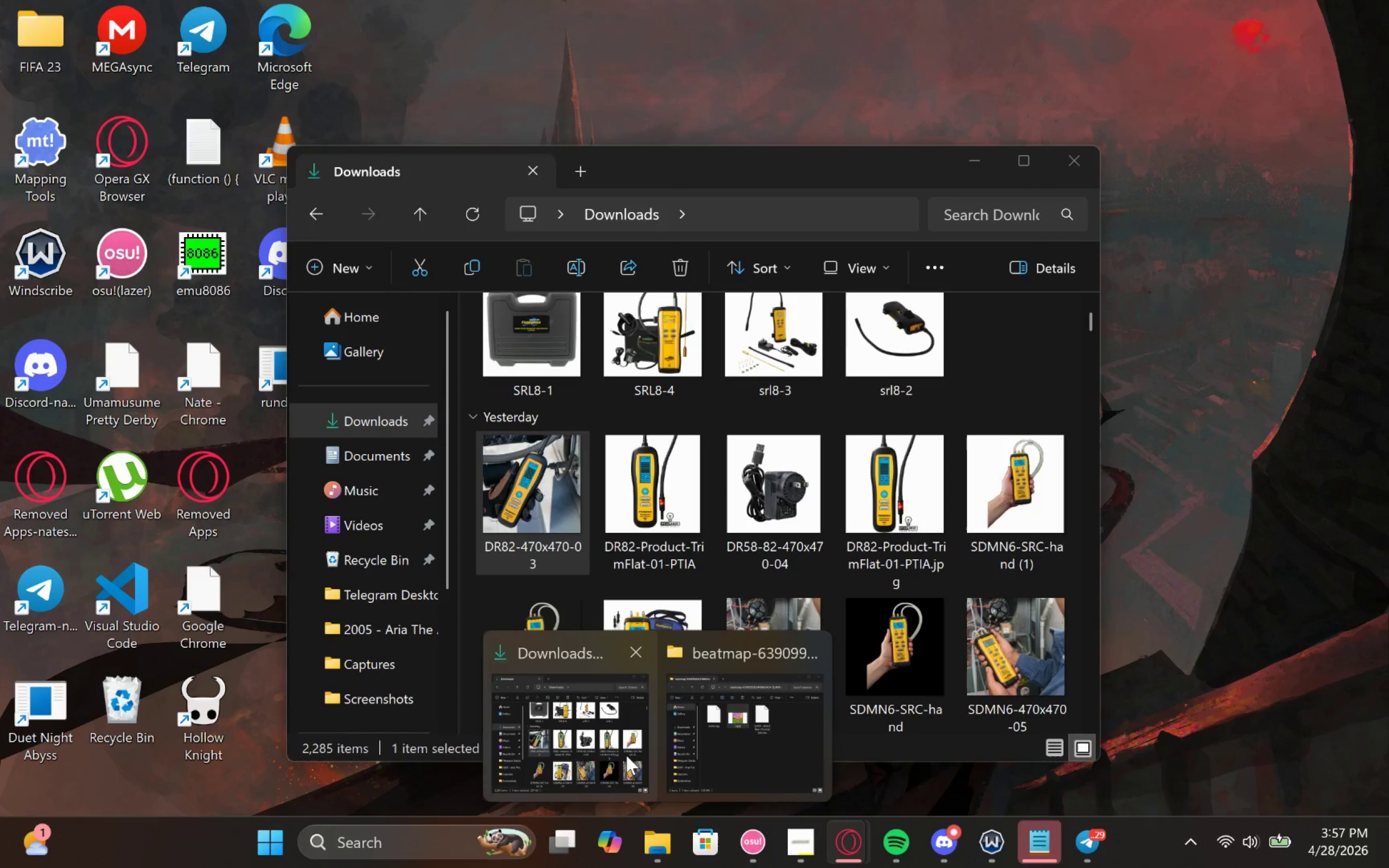 
left_click([626, 755])
 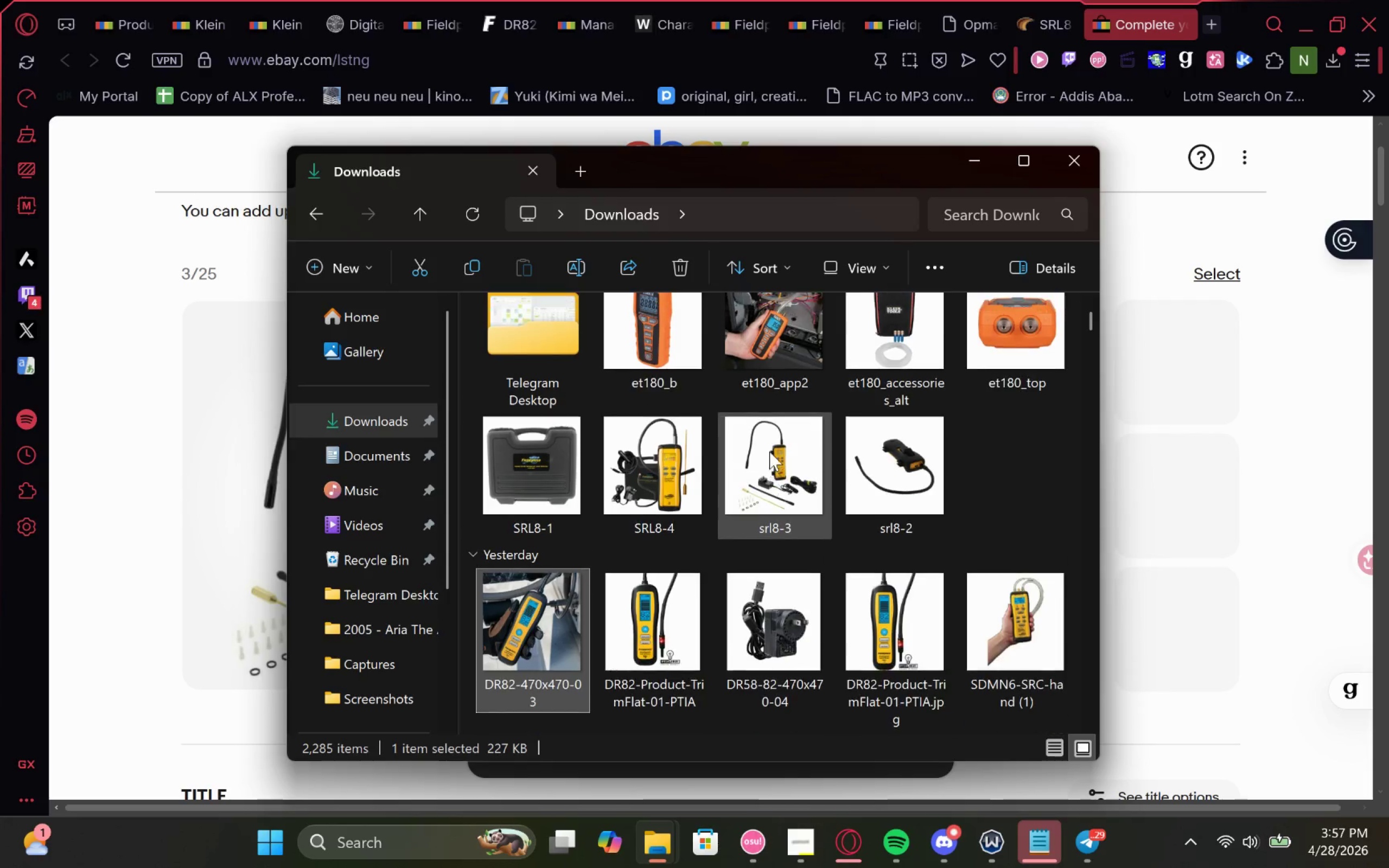 
left_click([776, 435])
 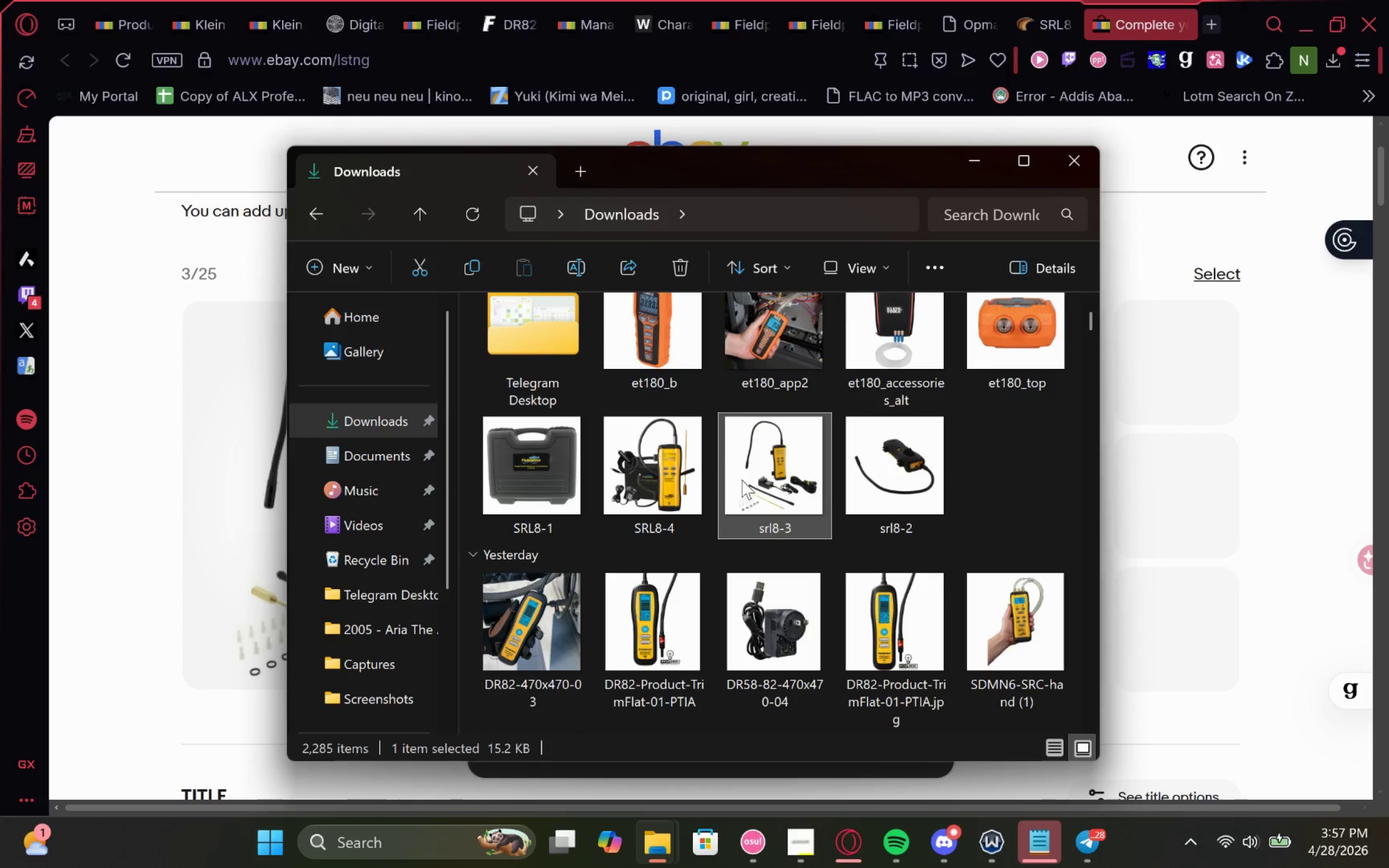 
right_click([768, 476])
 